 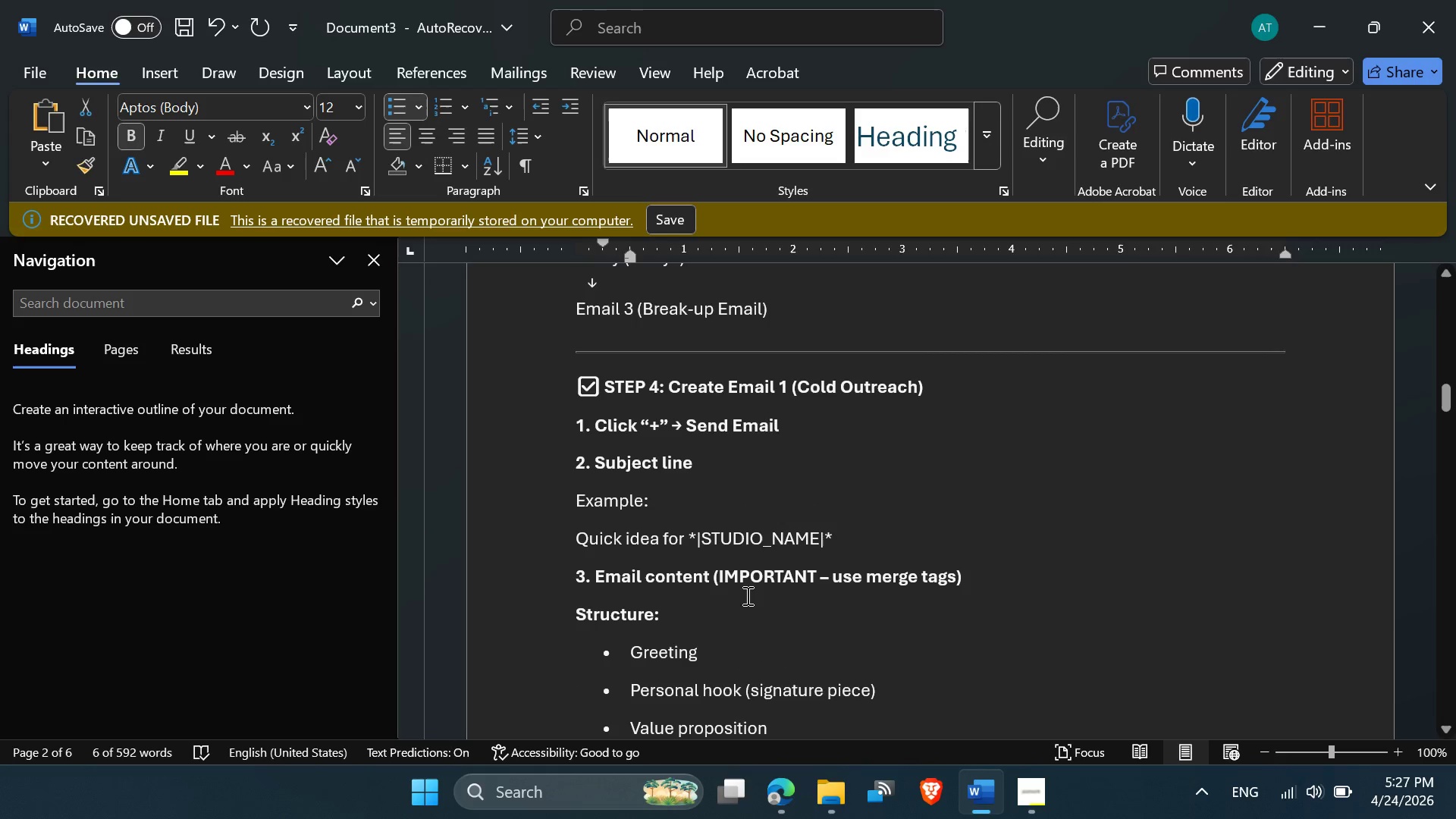 
scroll: coordinate [743, 511], scroll_direction: none, amount: 0.0
 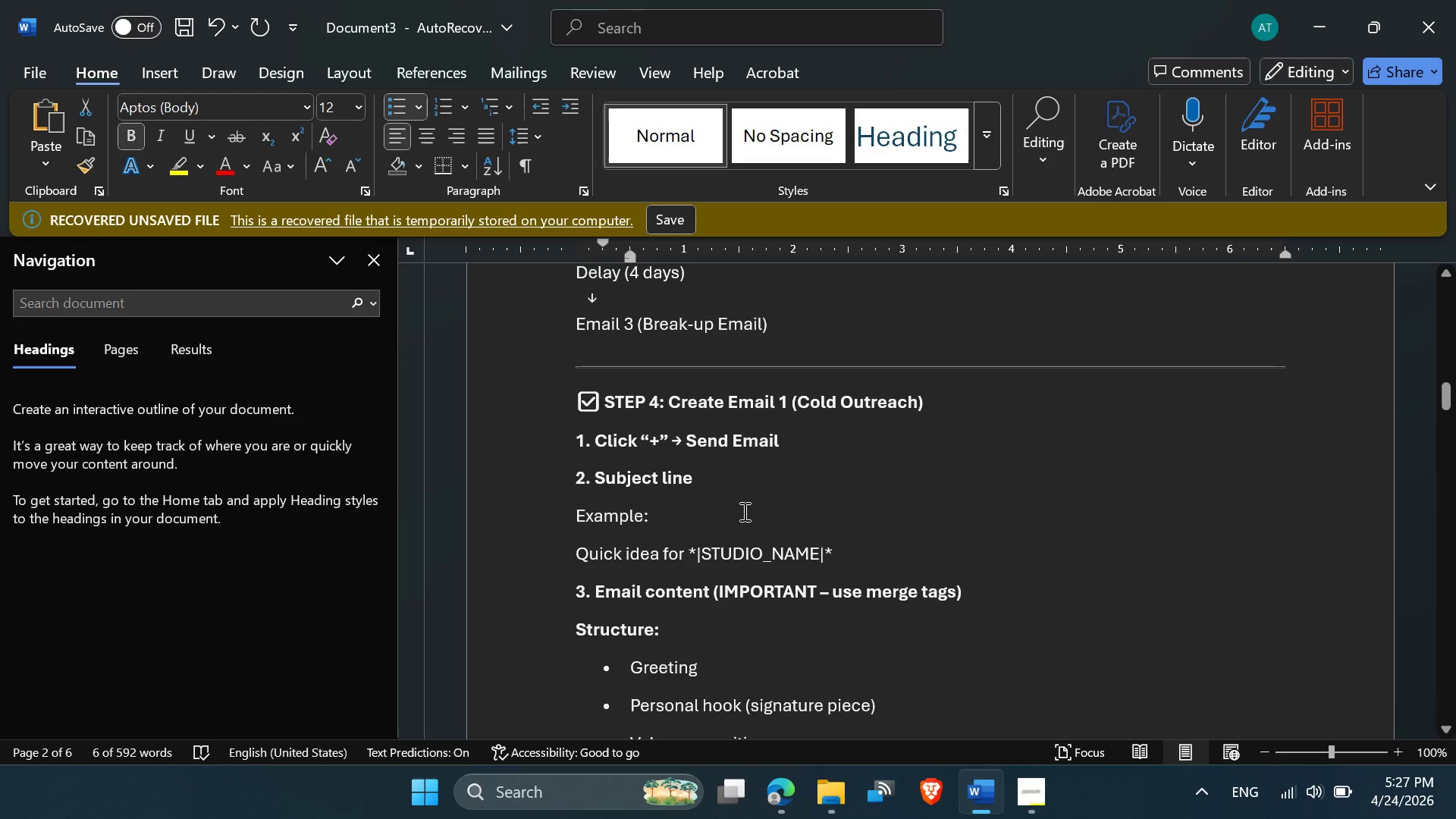 
wait(6.0)
 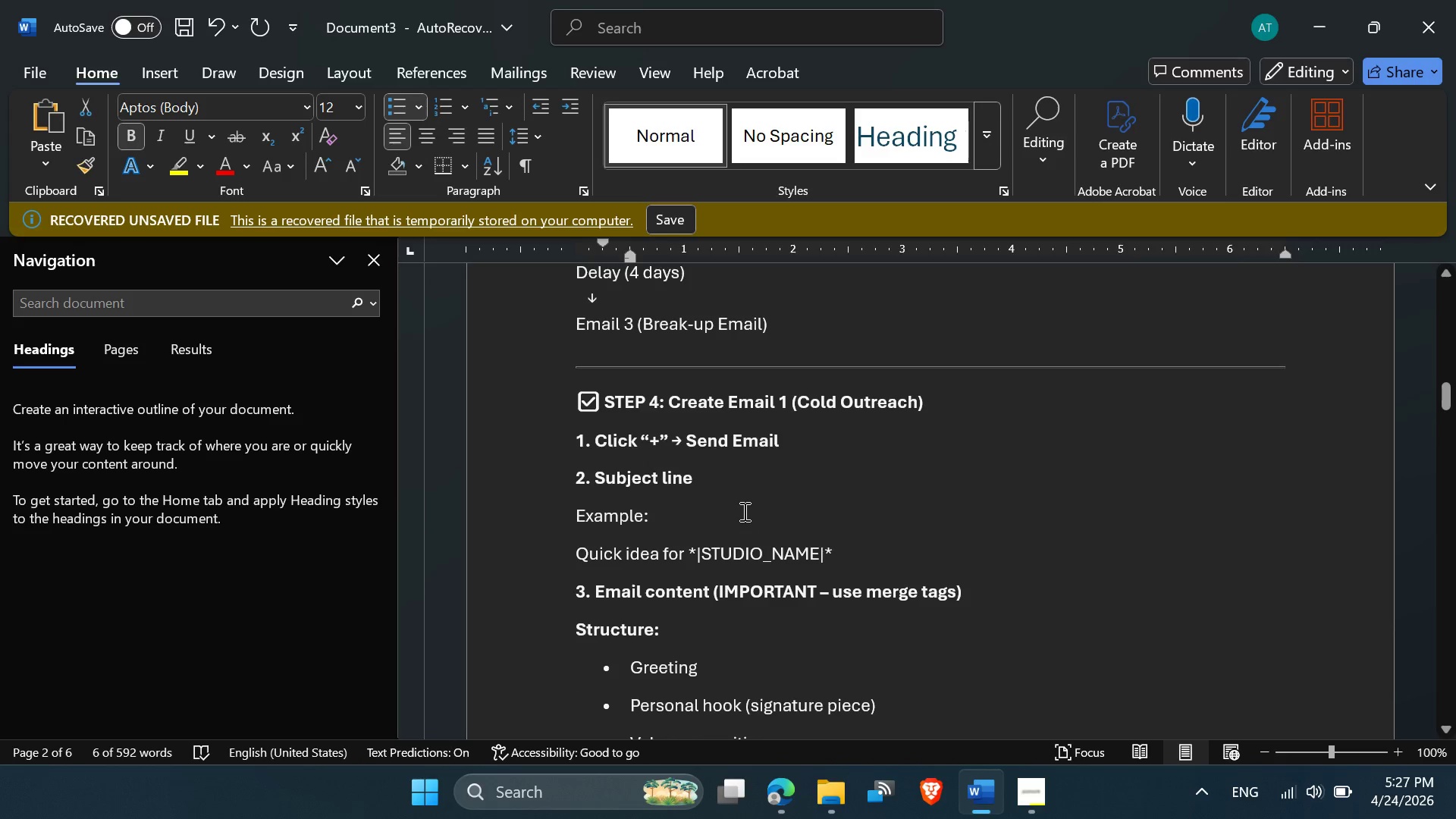 
scroll: coordinate [786, 511], scroll_direction: none, amount: 0.0
 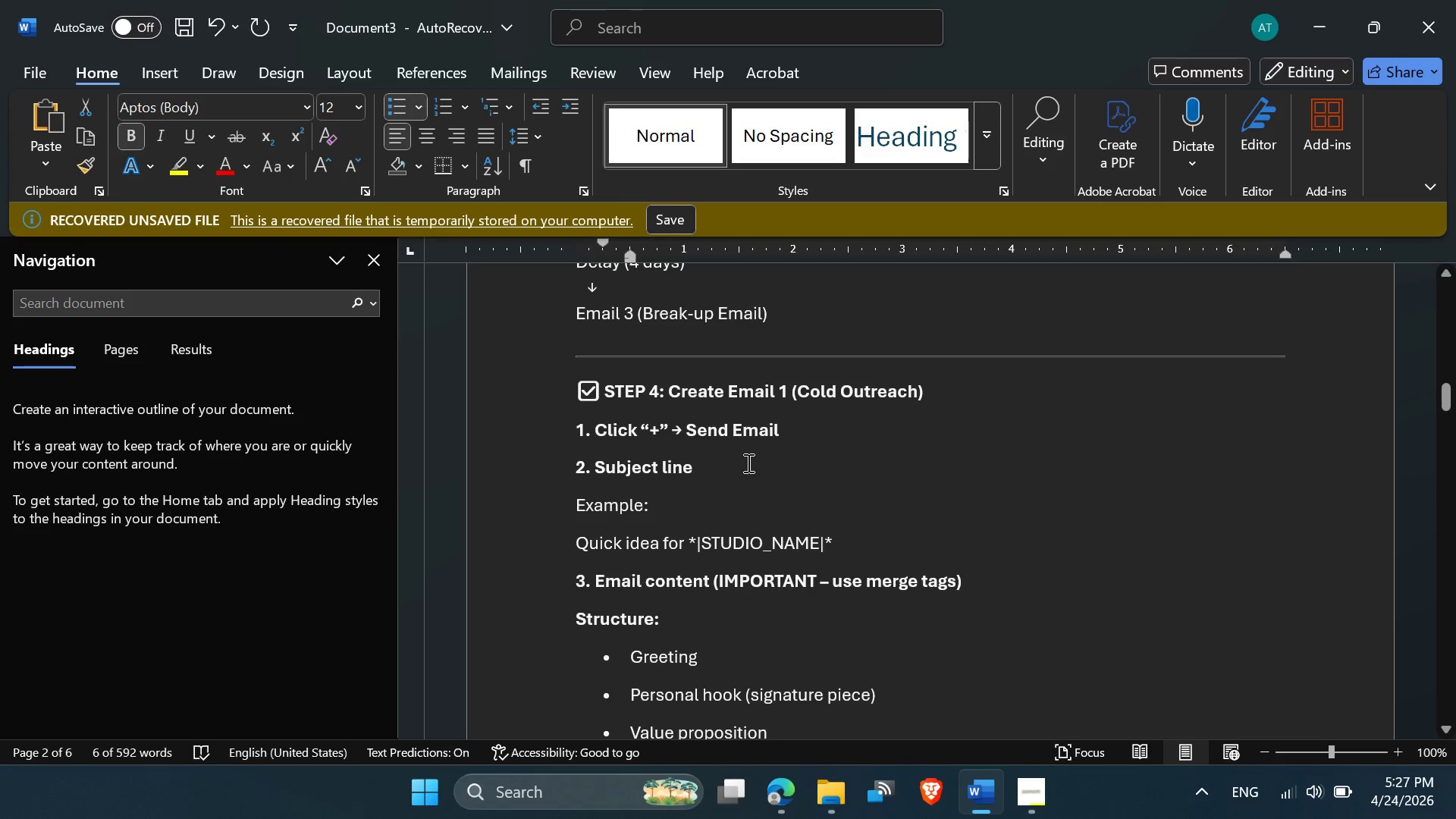 
wait(5.91)
 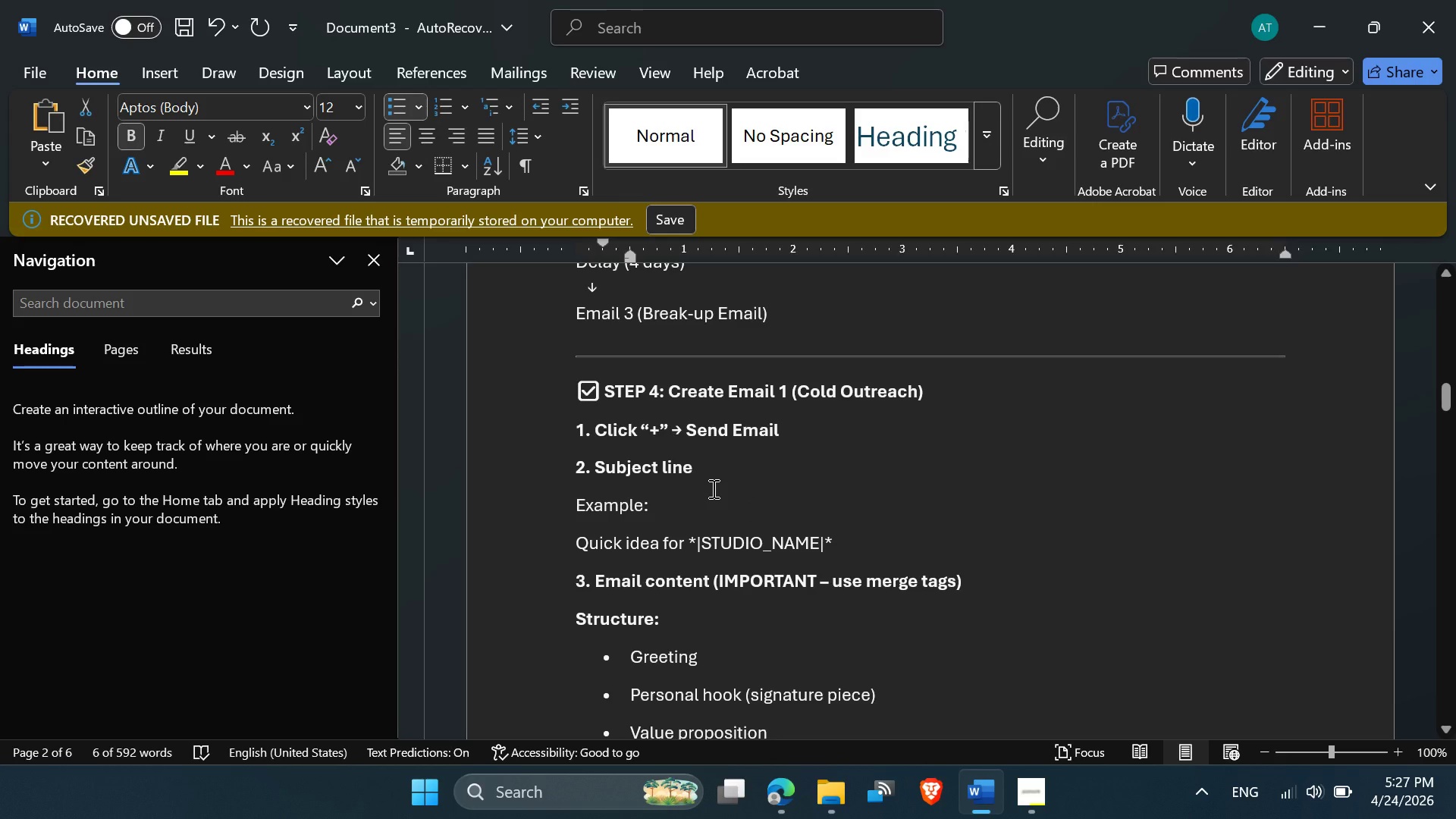 
left_click_drag(start_coordinate=[802, 391], to_coordinate=[910, 388])
 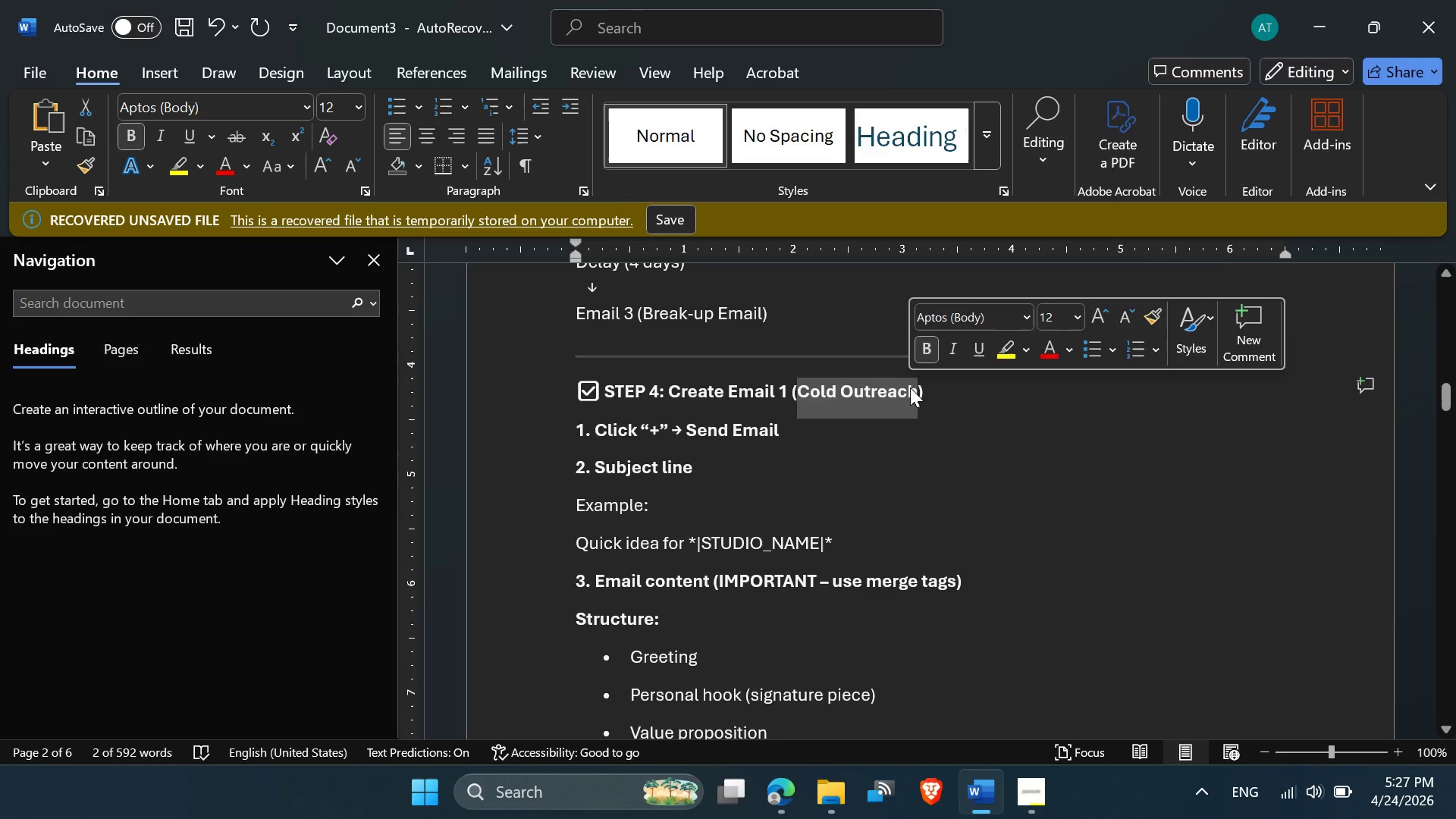 
key(Control+C)
 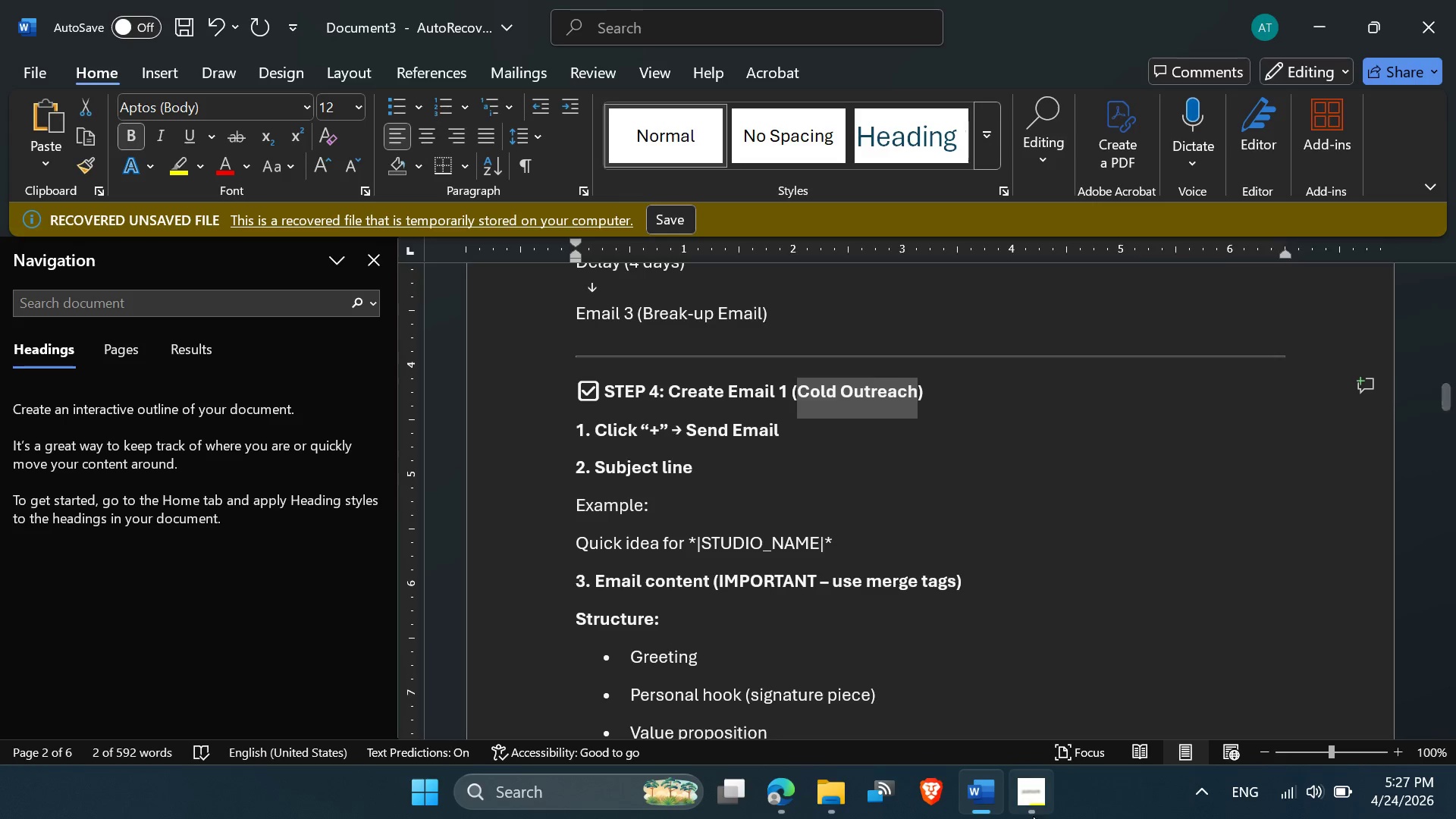 
left_click([1034, 818])
 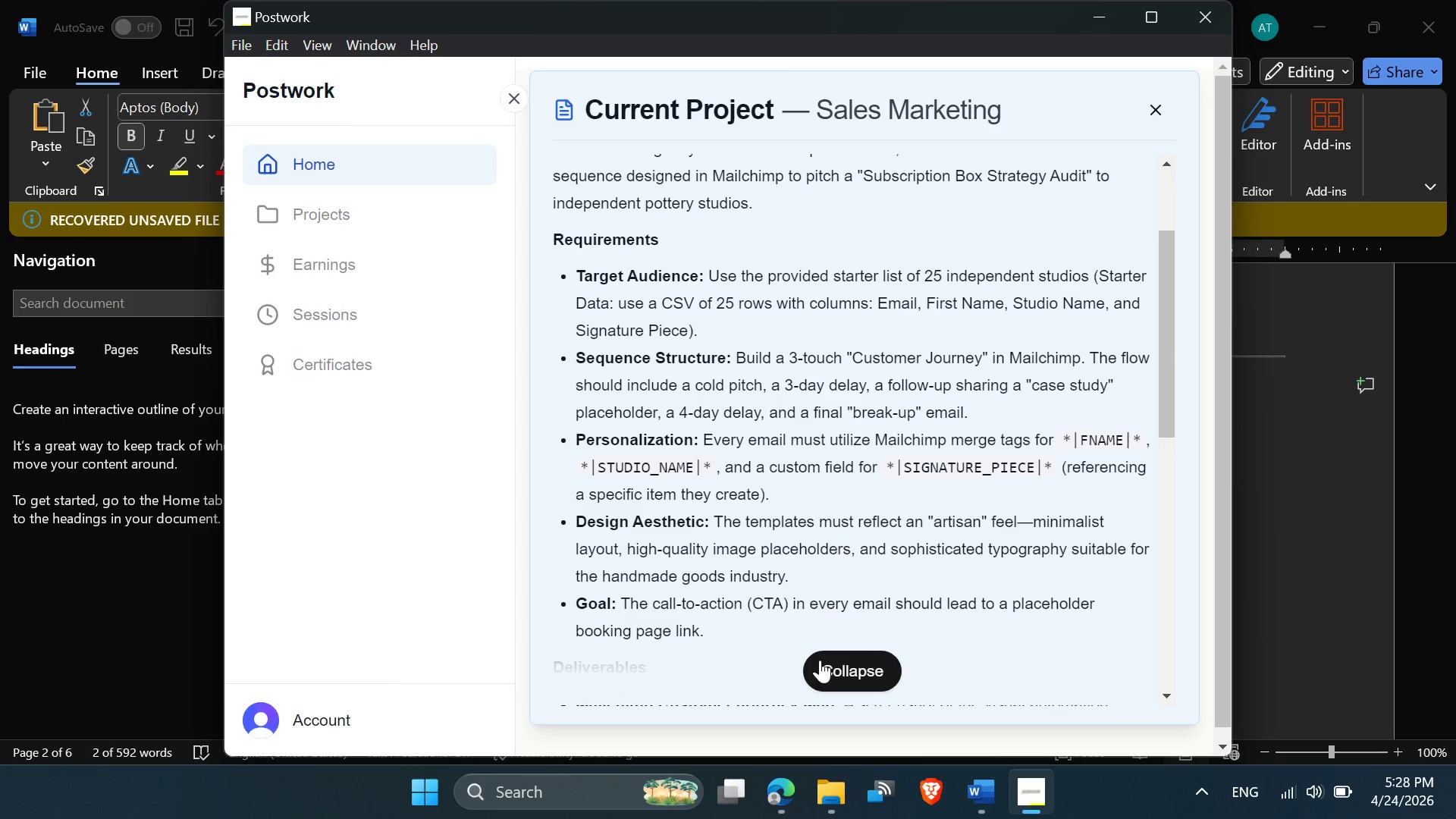 
left_click([775, 796])
 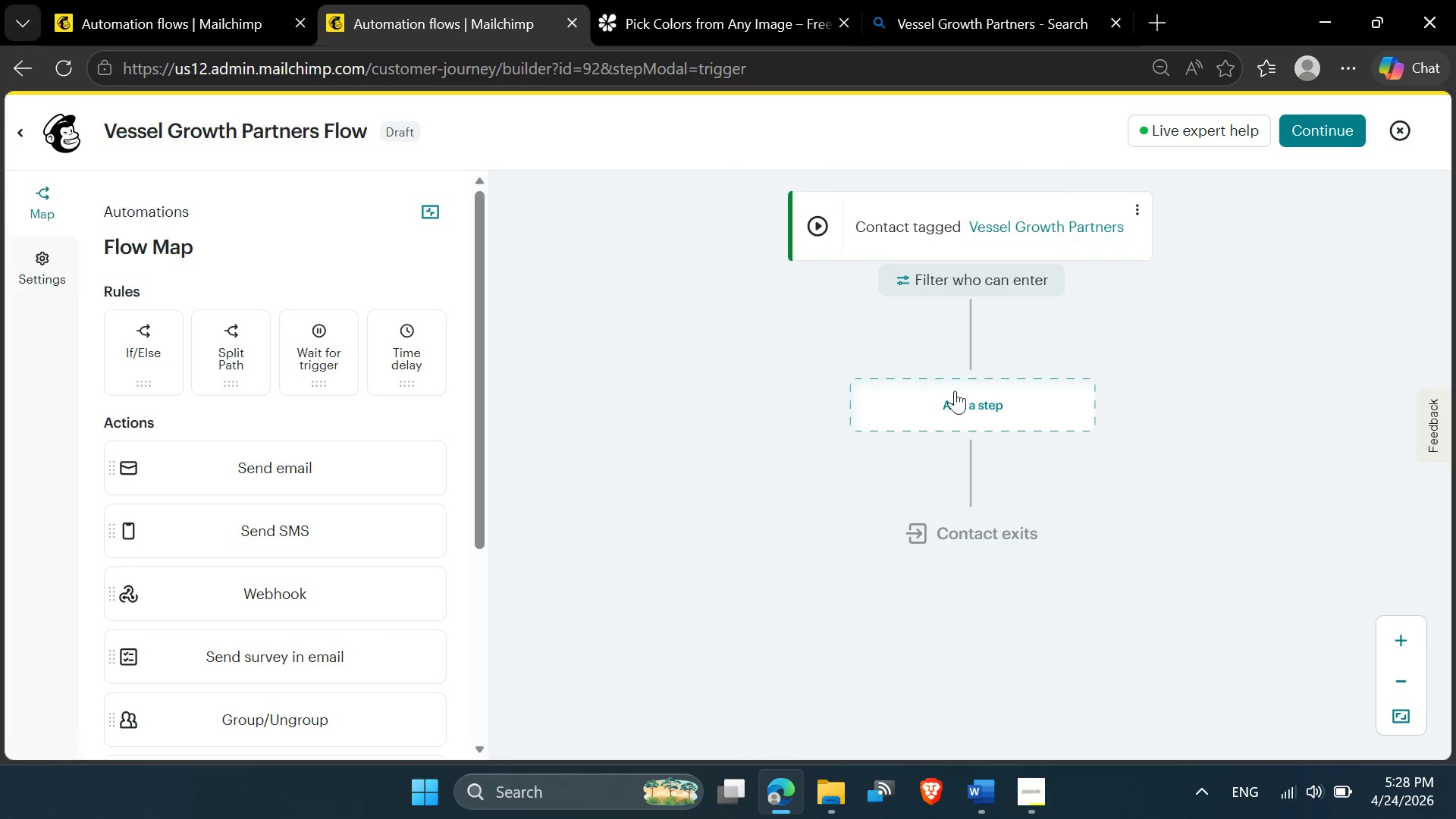 
left_click([956, 390])
 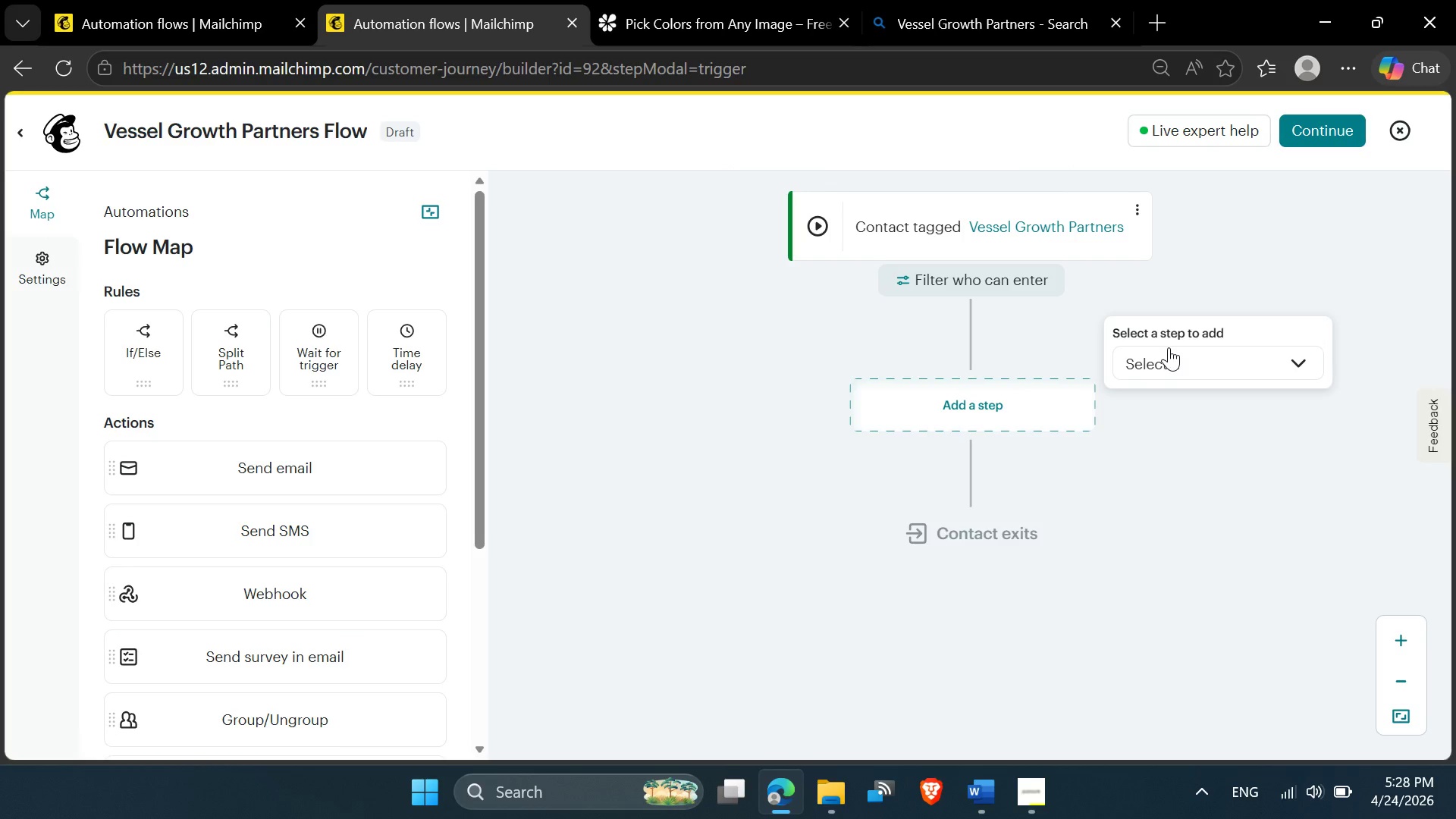 
left_click([1169, 350])
 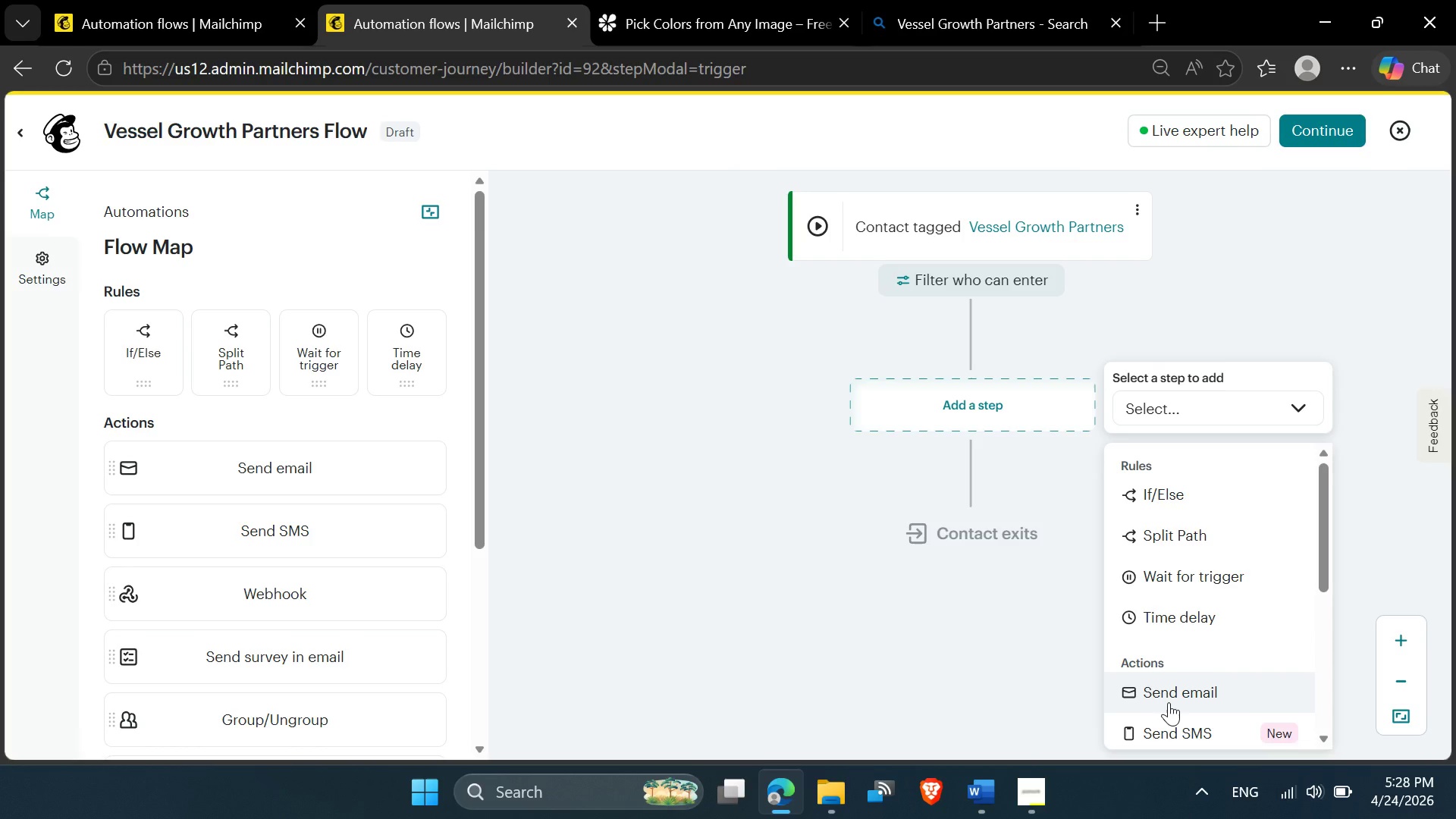 
left_click([1169, 705])
 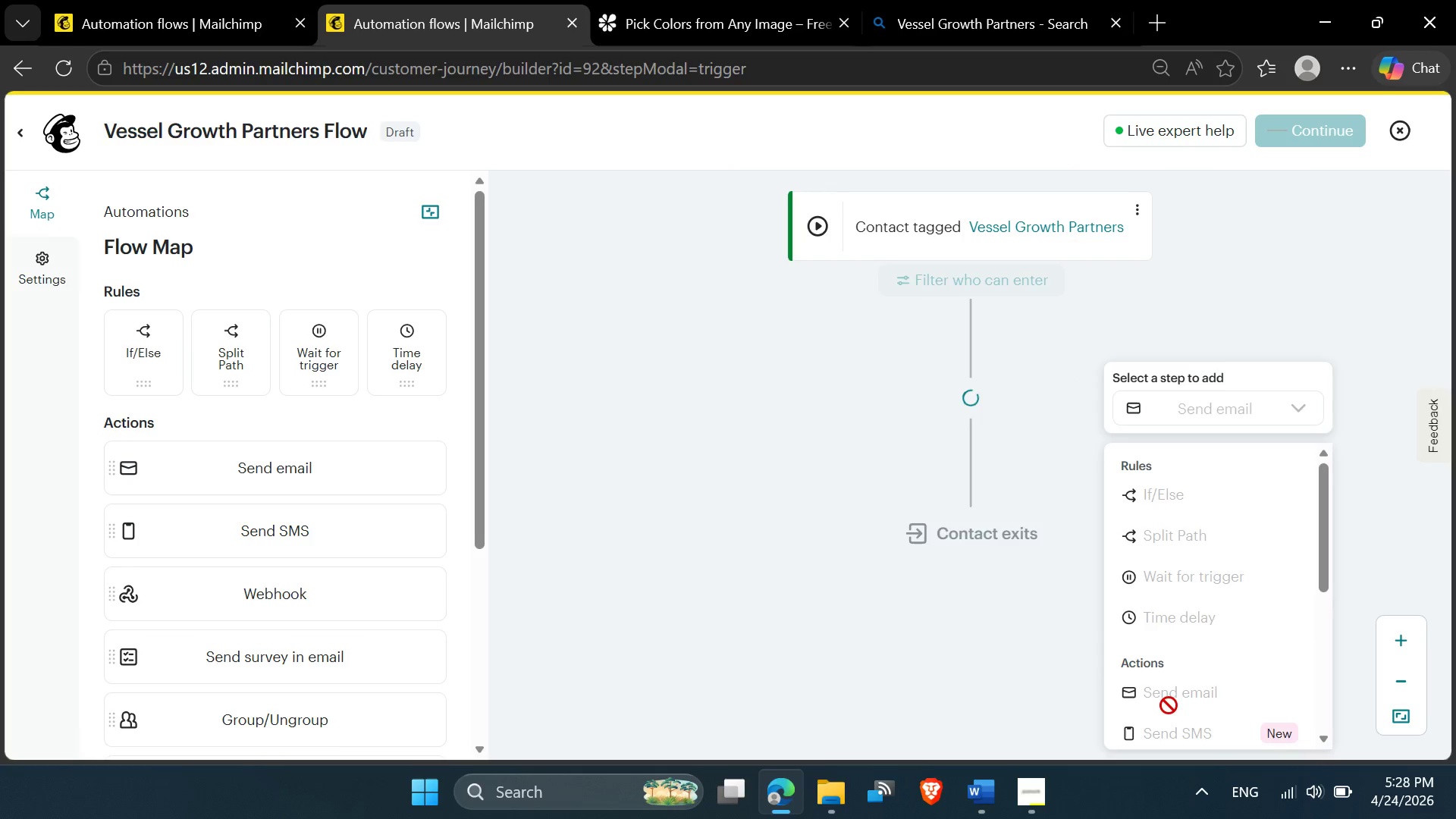 
mouse_move([1025, 472])
 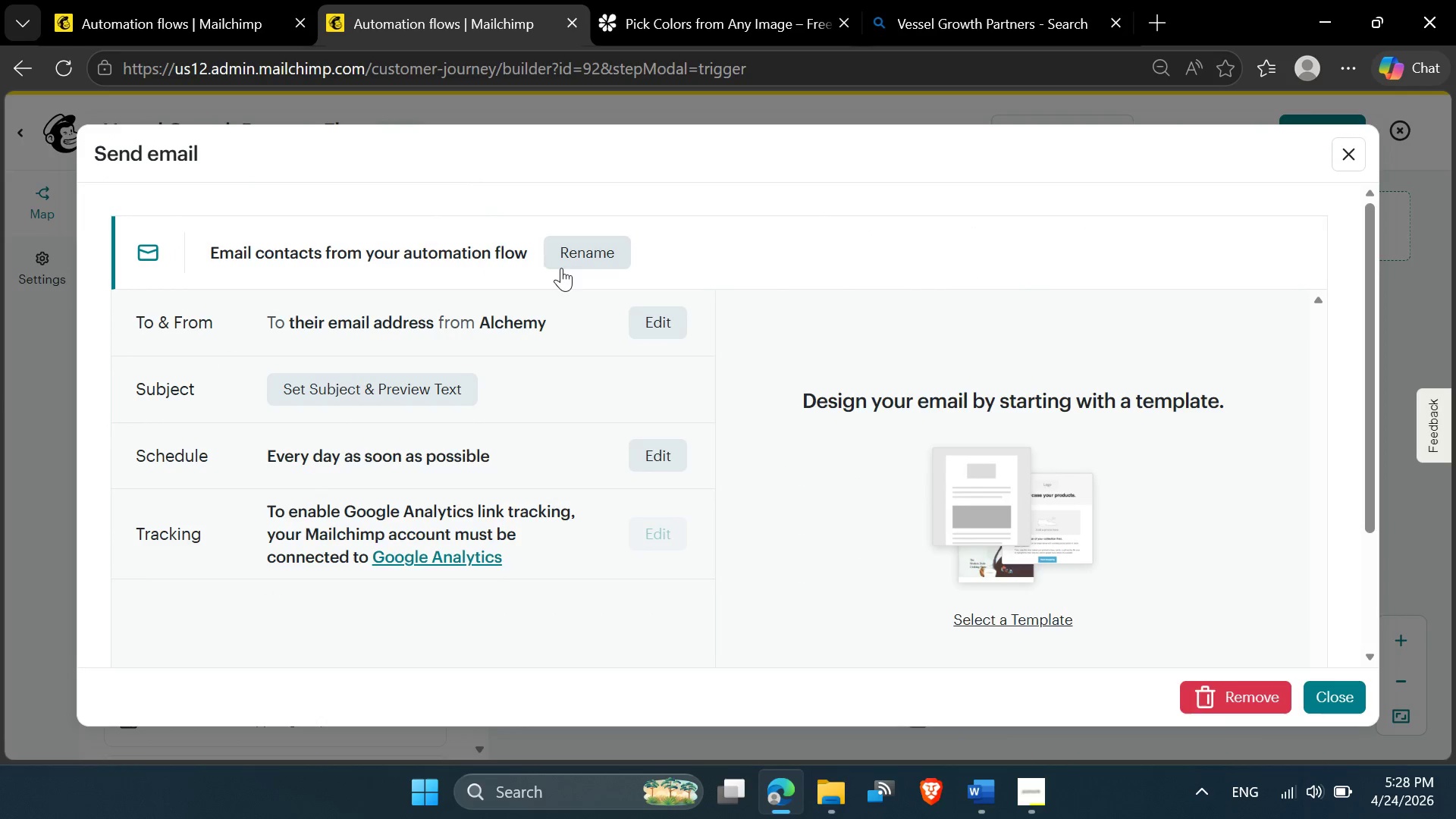 
left_click([602, 239])
 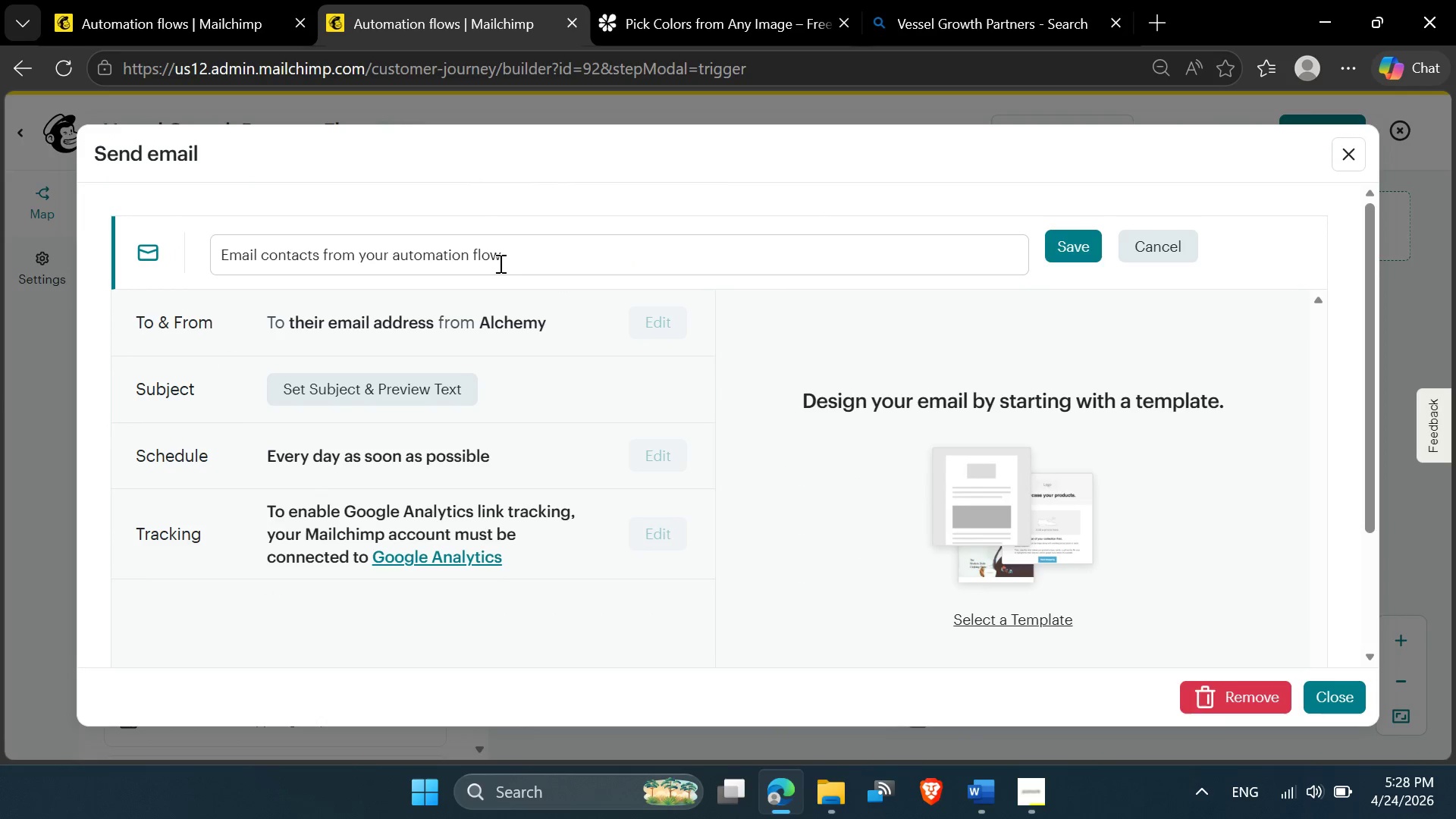 
left_click([539, 259])
 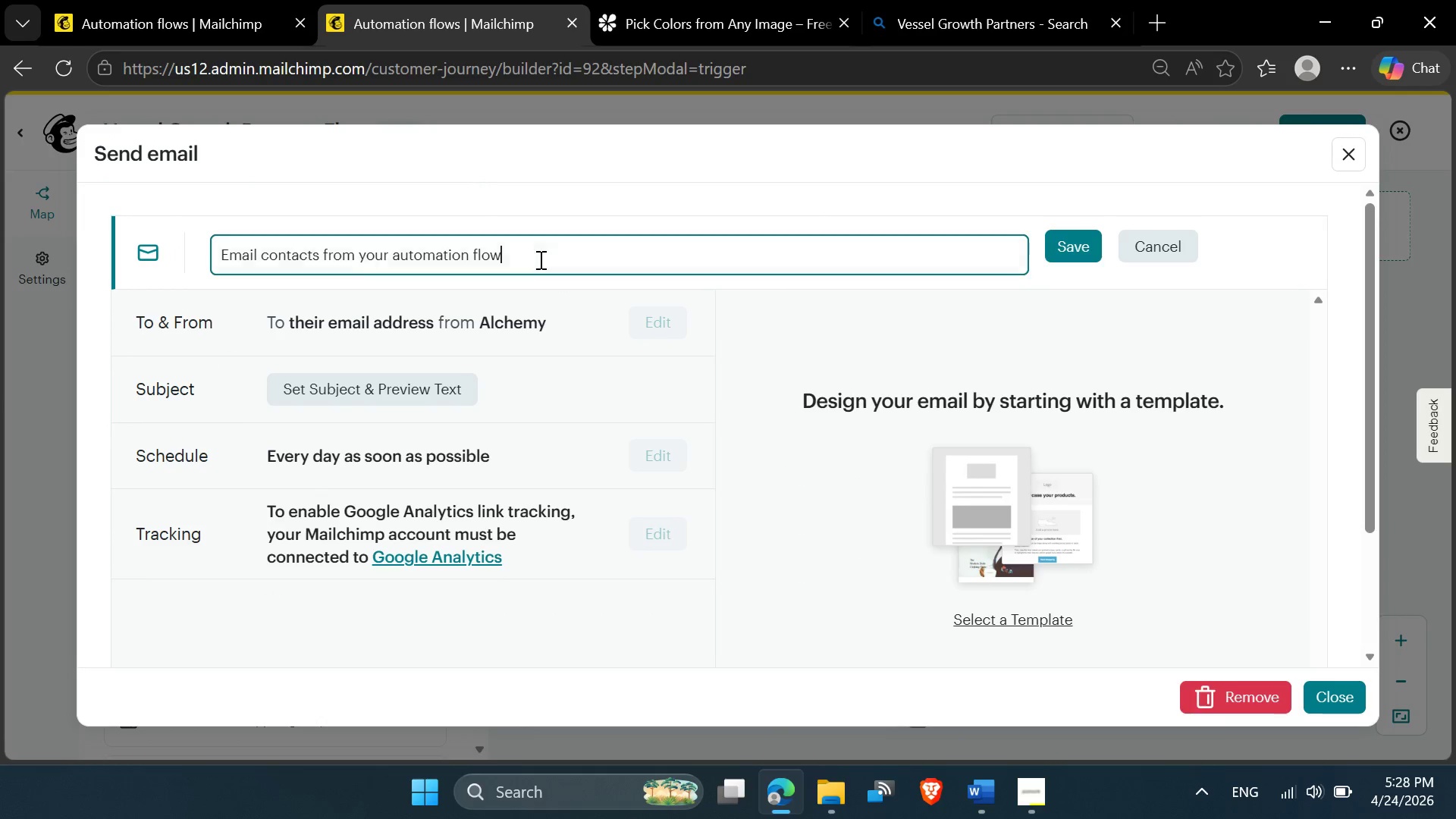 
key(Control+A)
 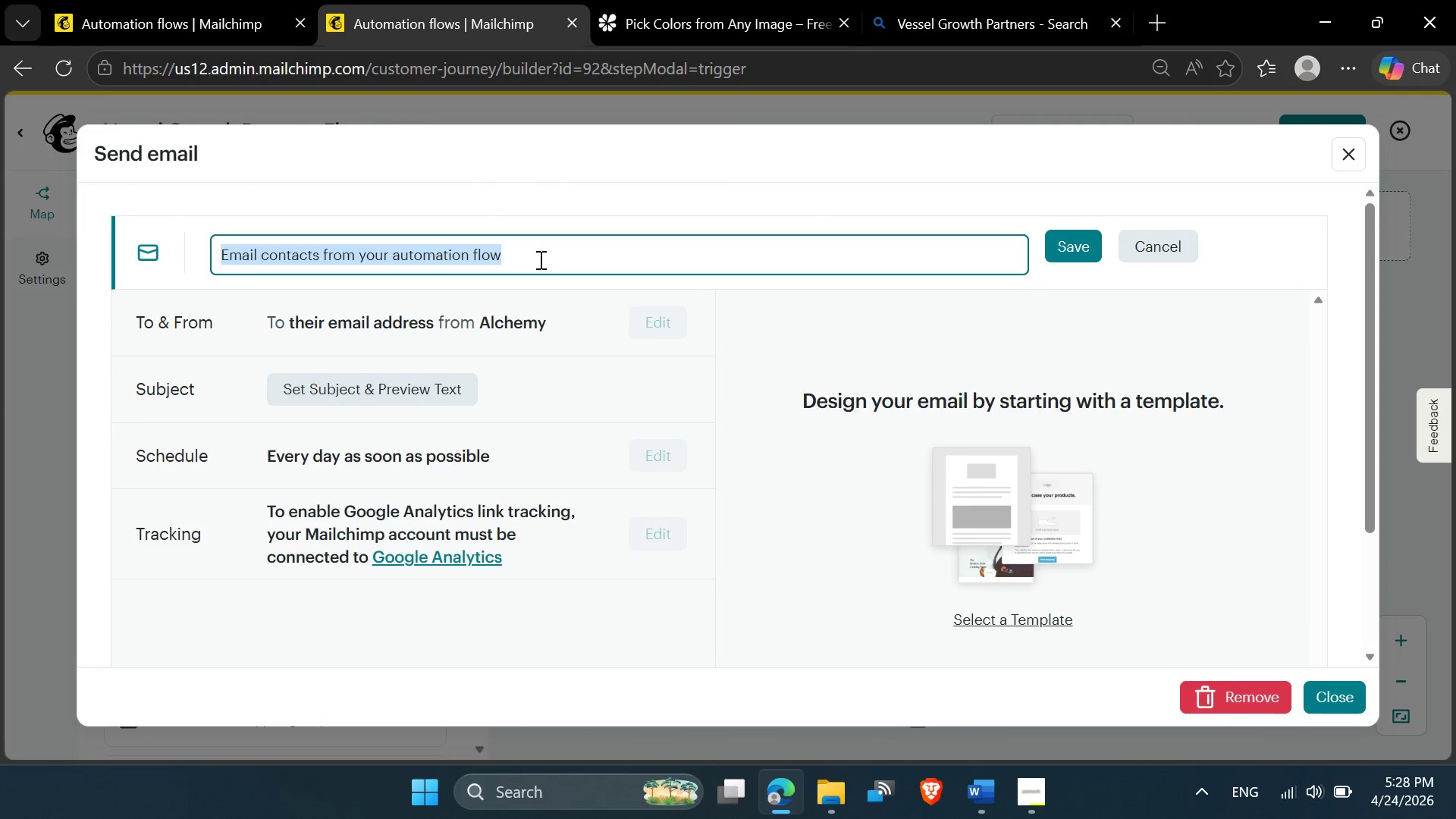 
key(Control+V)
 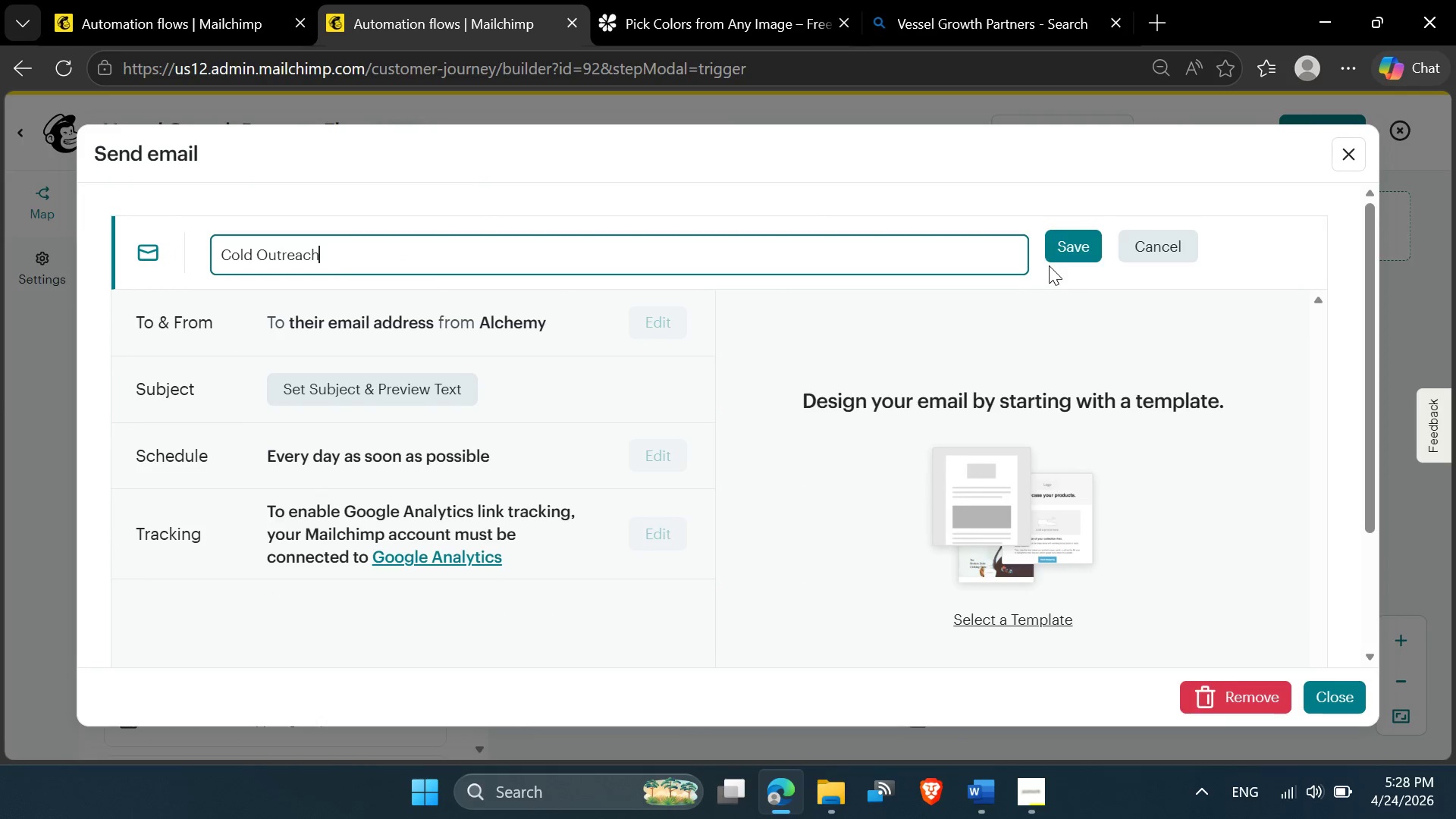 
left_click([1065, 251])
 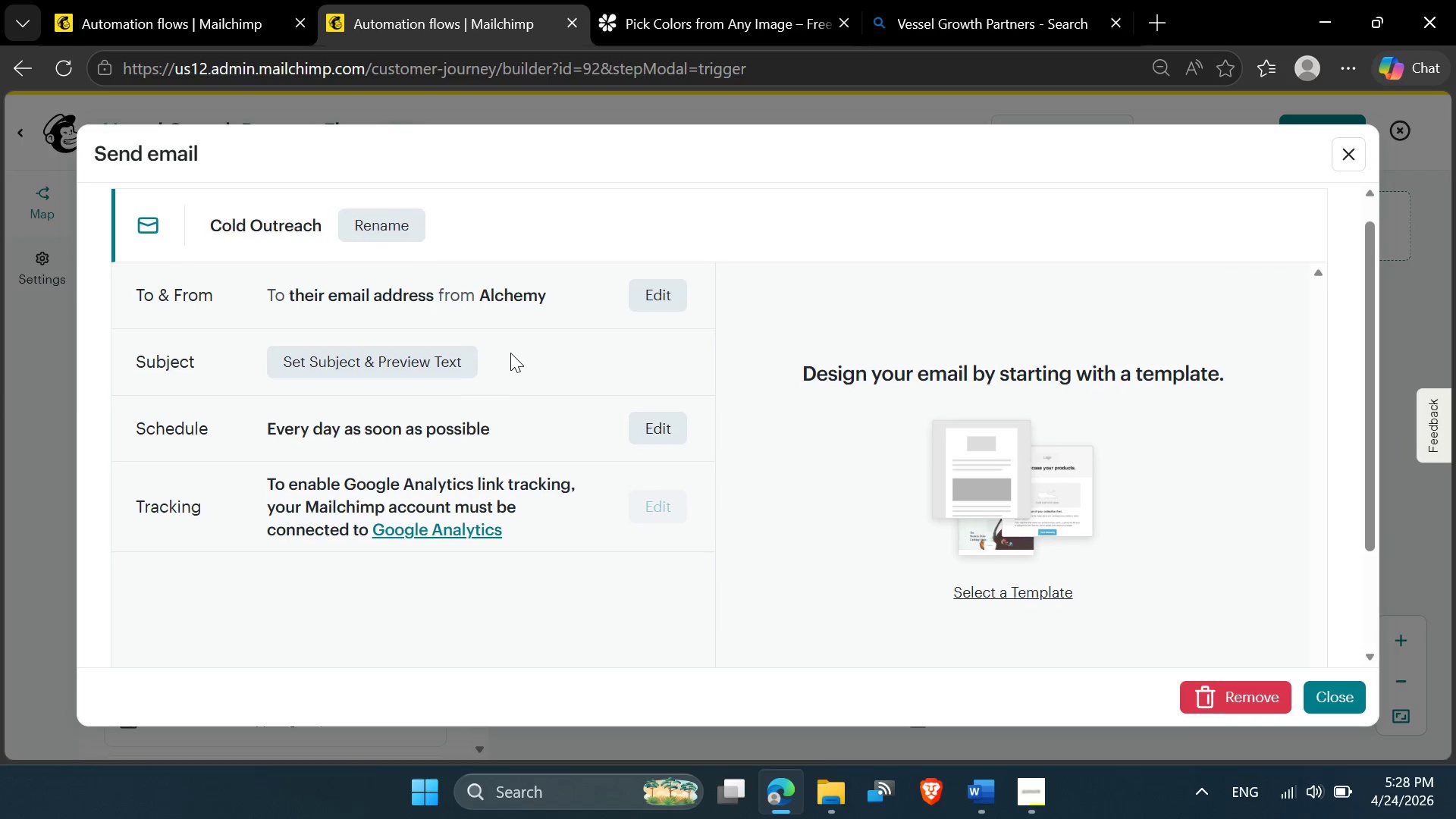 
left_click([665, 300])
 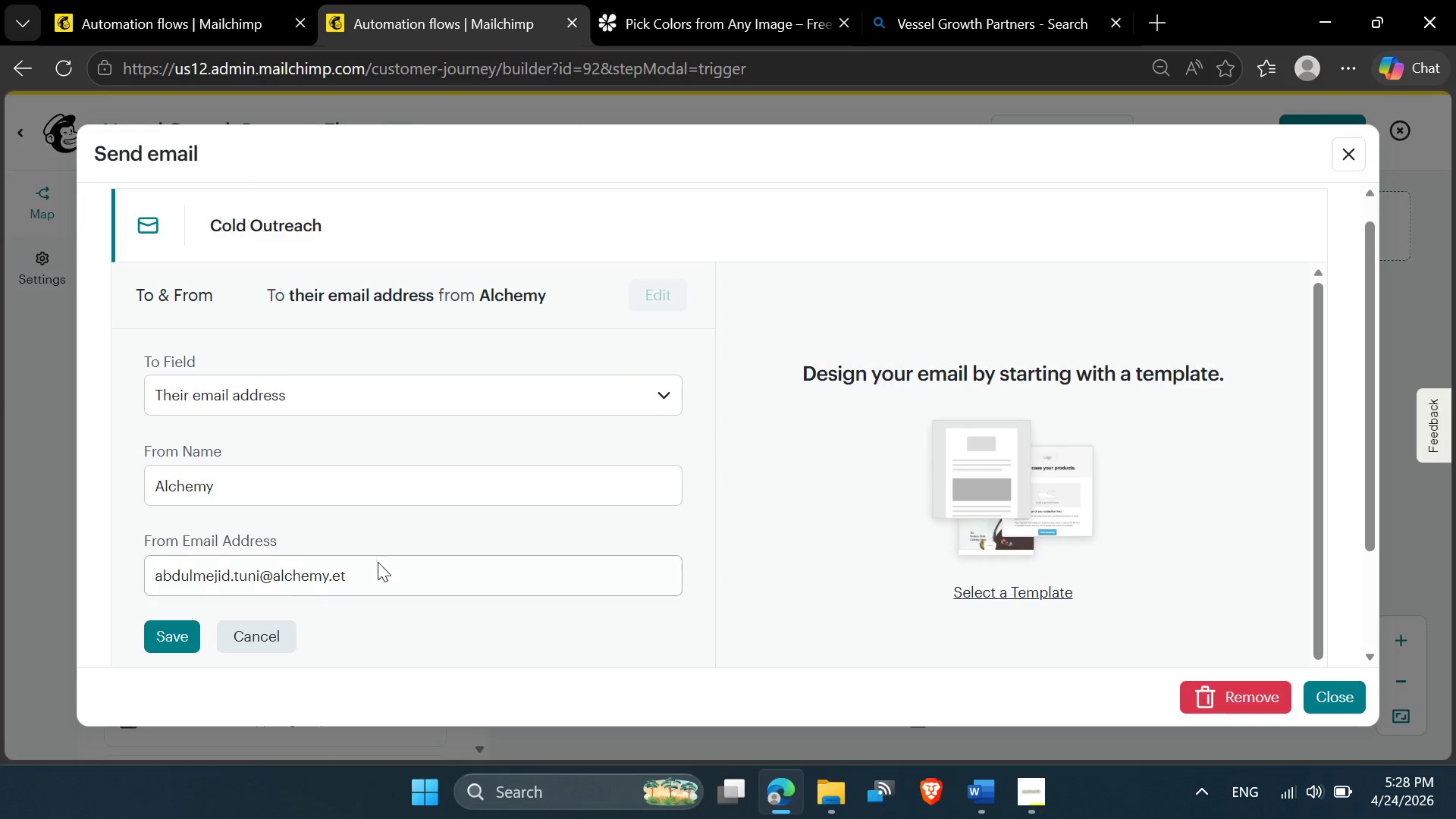 
left_click_drag(start_coordinate=[246, 486], to_coordinate=[71, 477])
 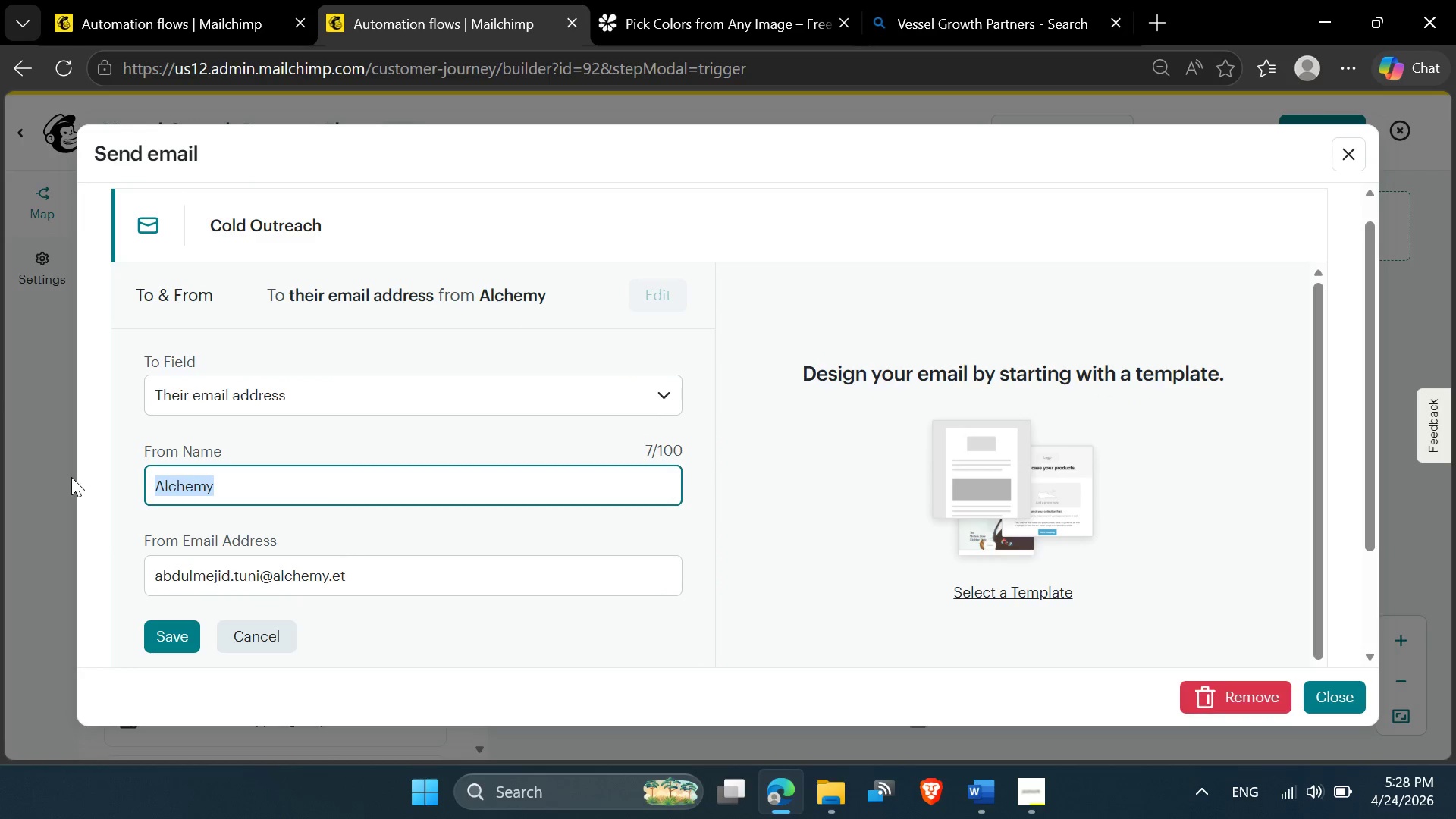 
key(Meta+MetaLeft)
 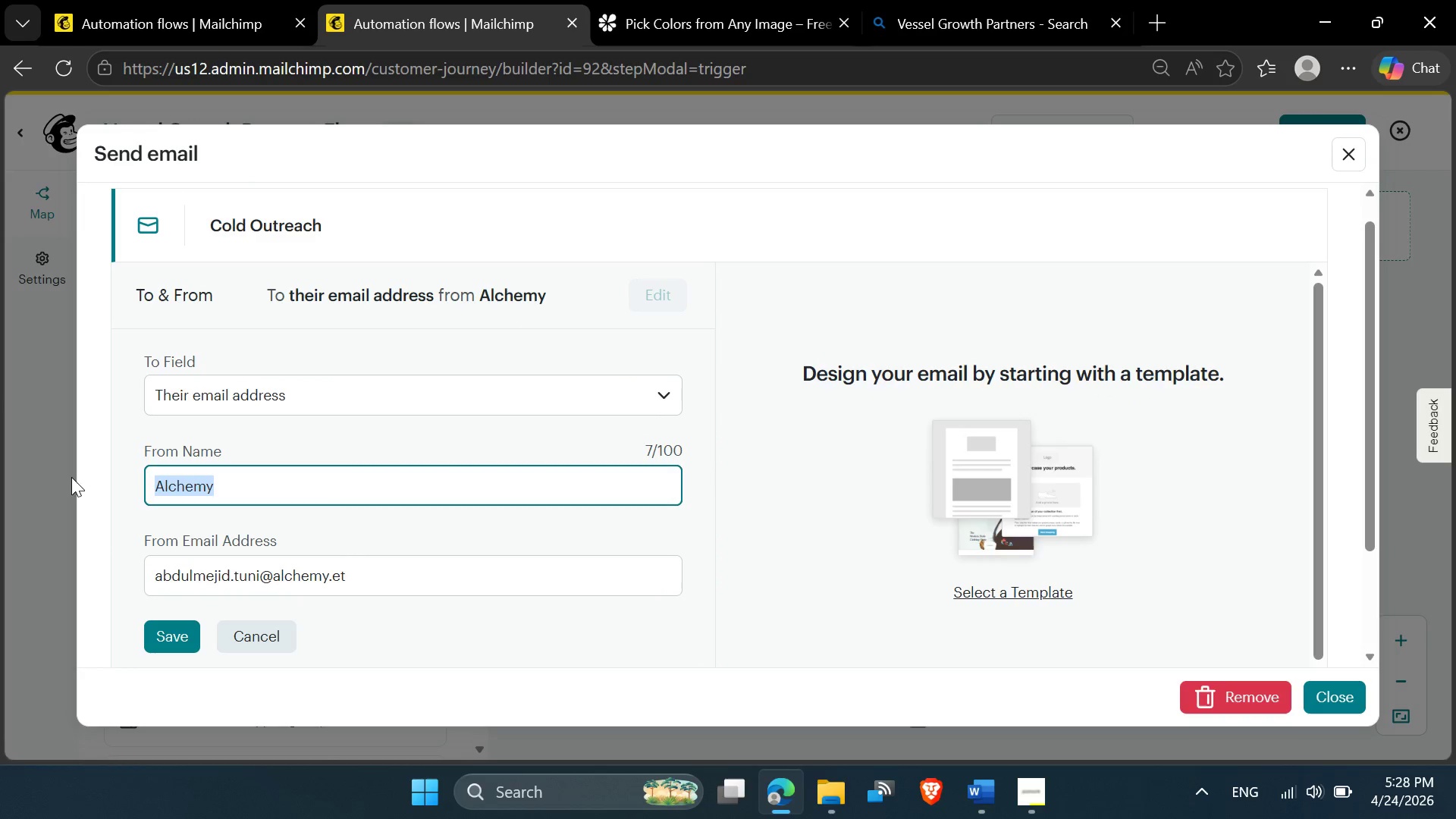 
key(Meta+V)
 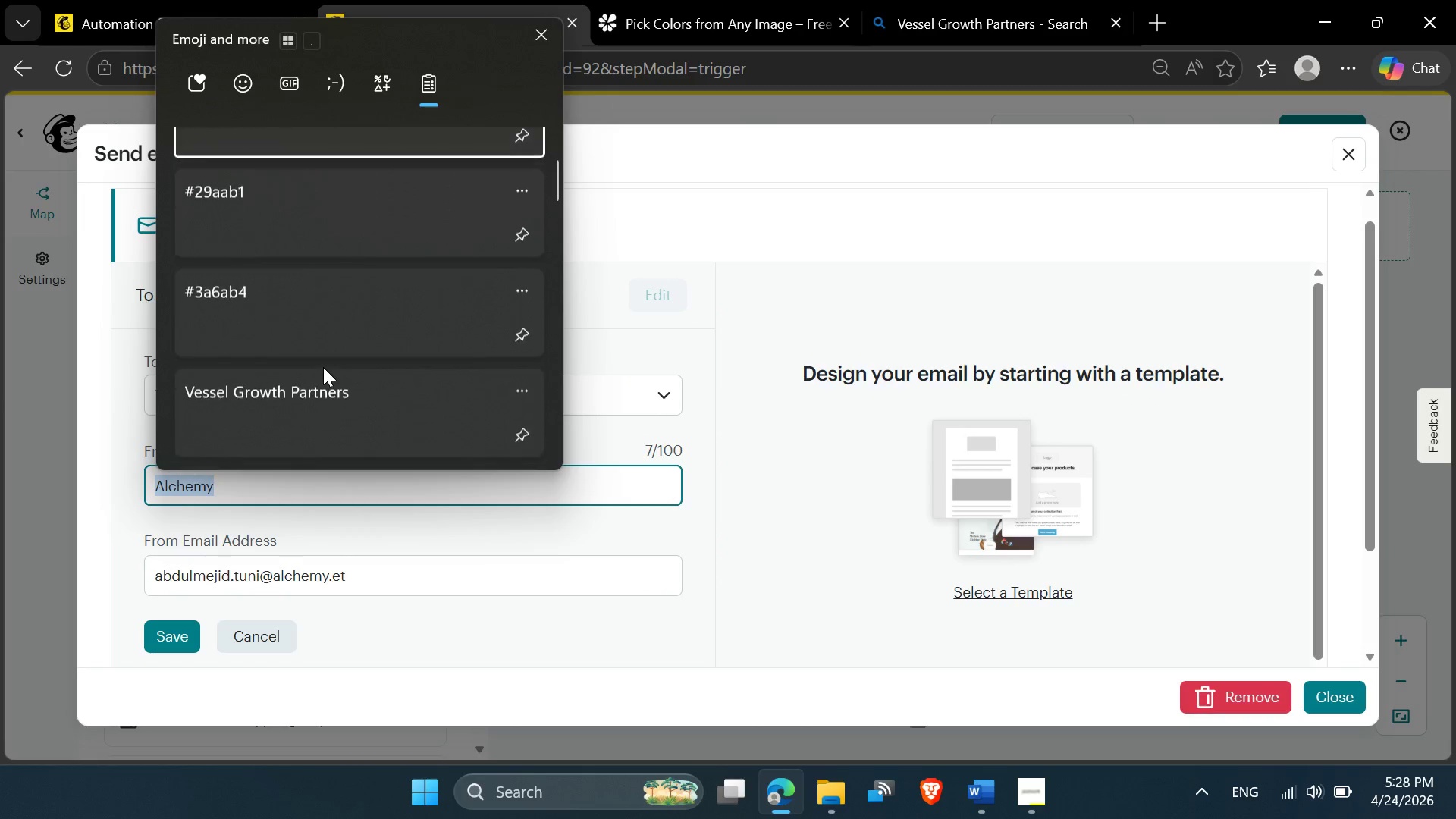 
left_click([323, 367])
 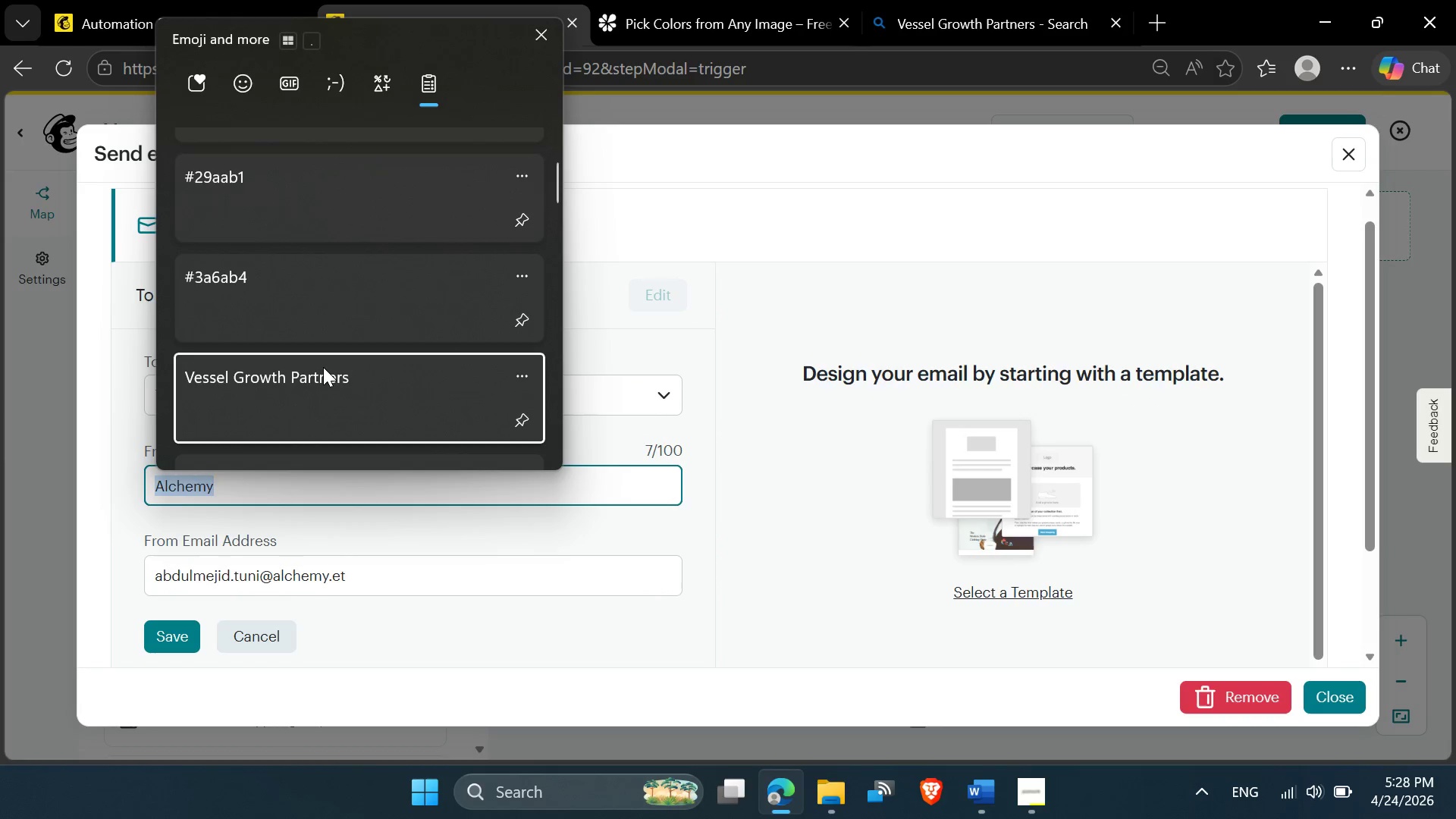 
key(Control+ControlLeft)
 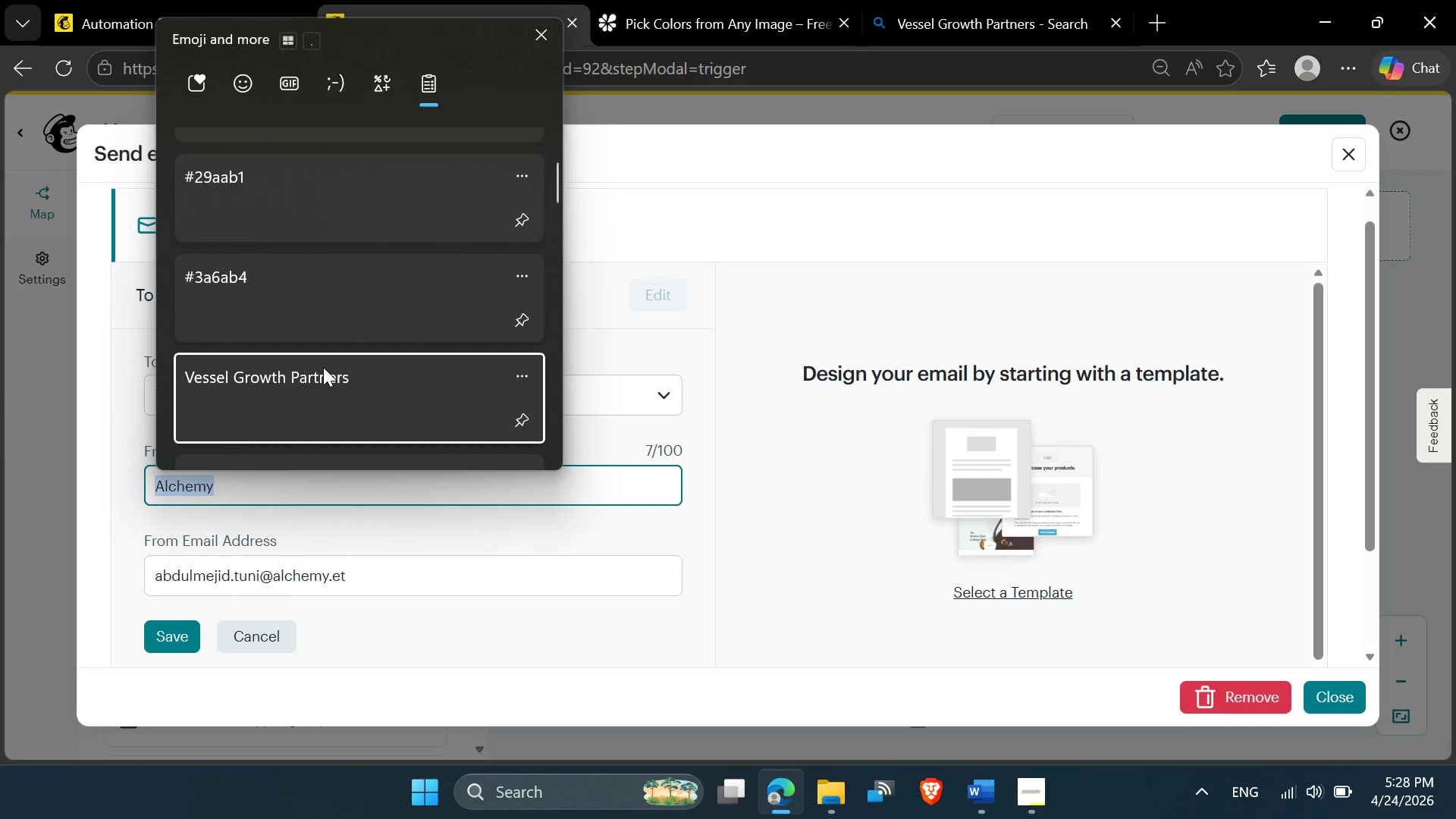 
key(Control+V)
 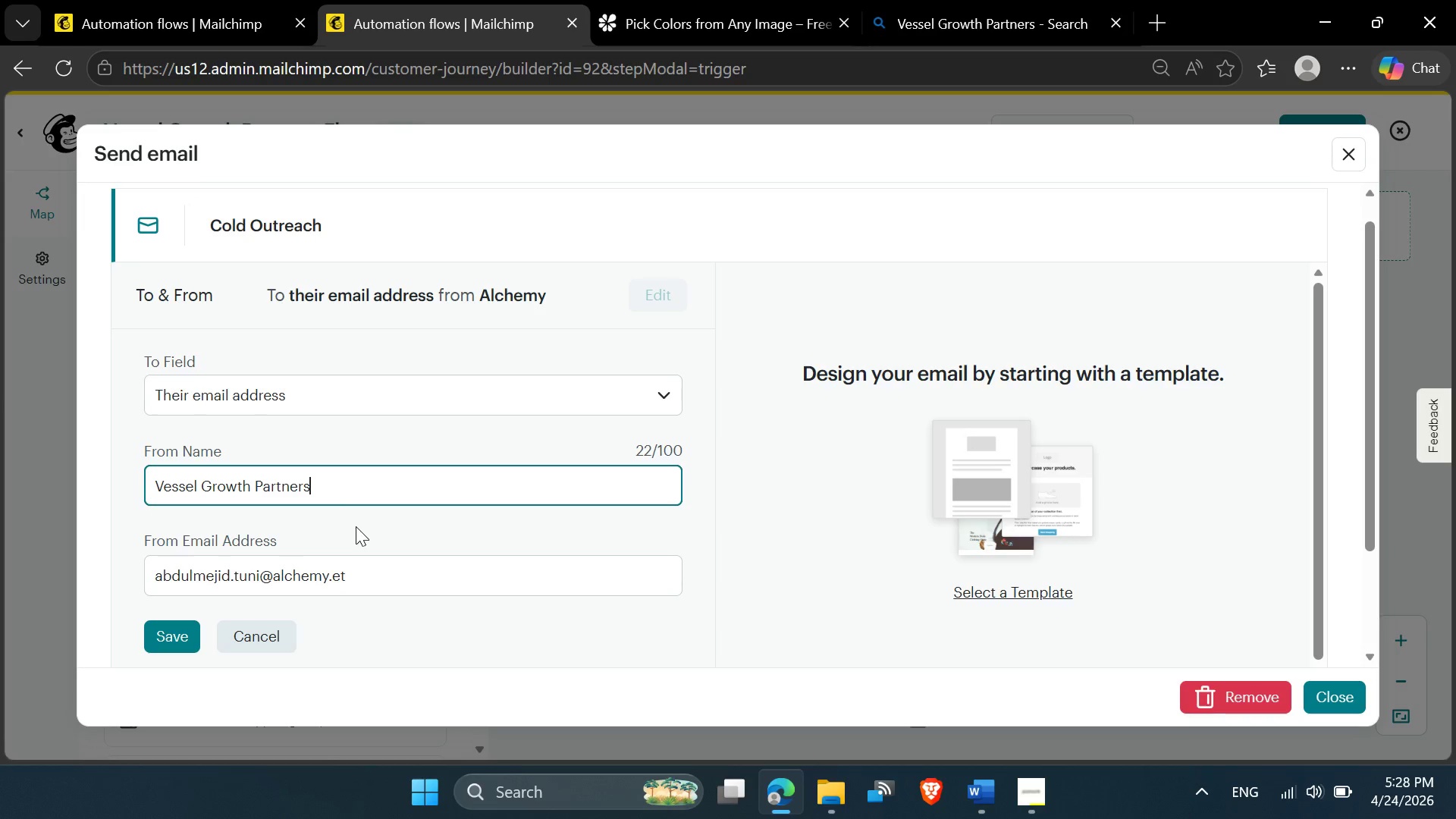 
left_click([177, 647])
 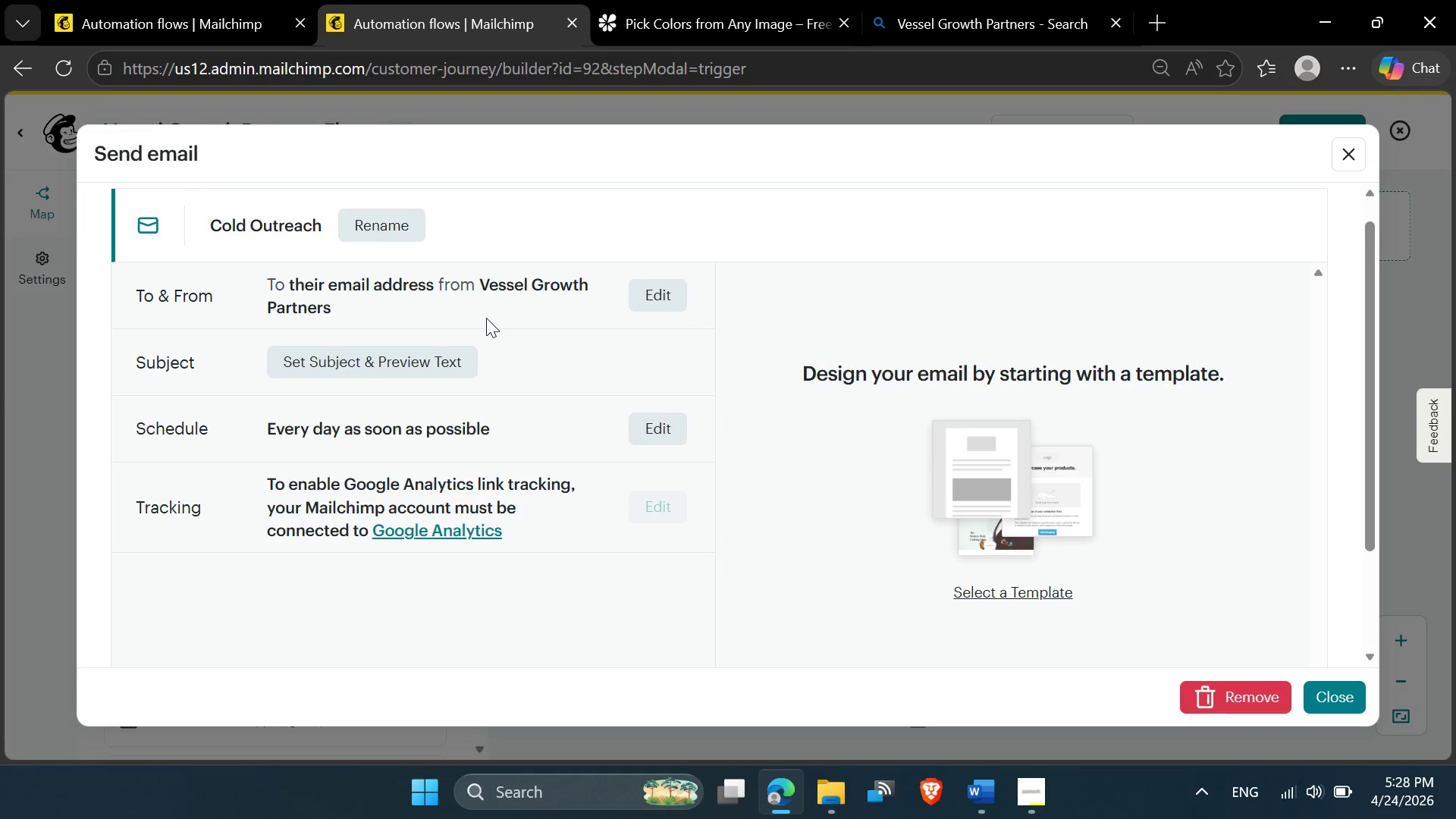 
wait(19.97)
 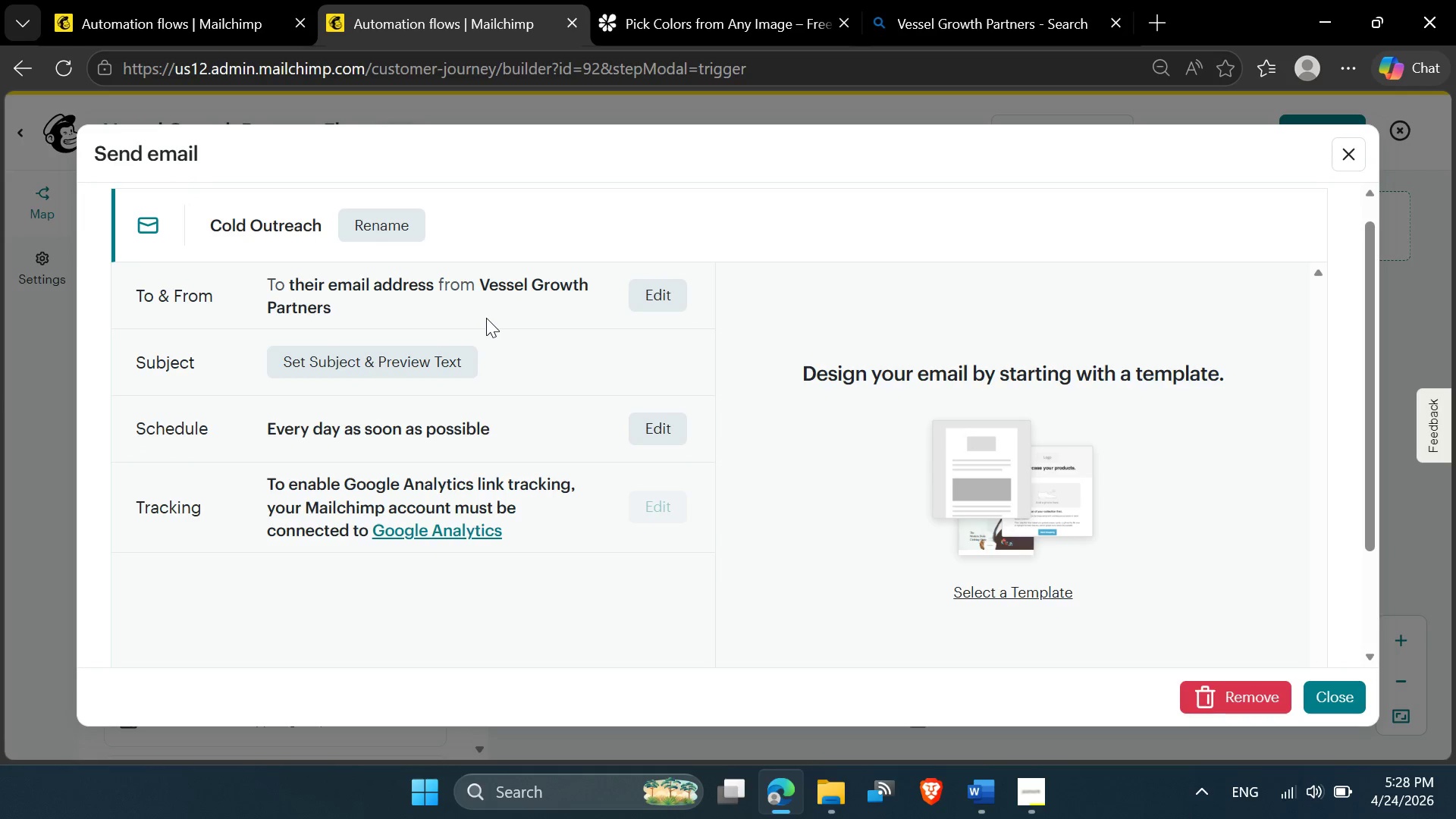 
left_click([422, 341])
 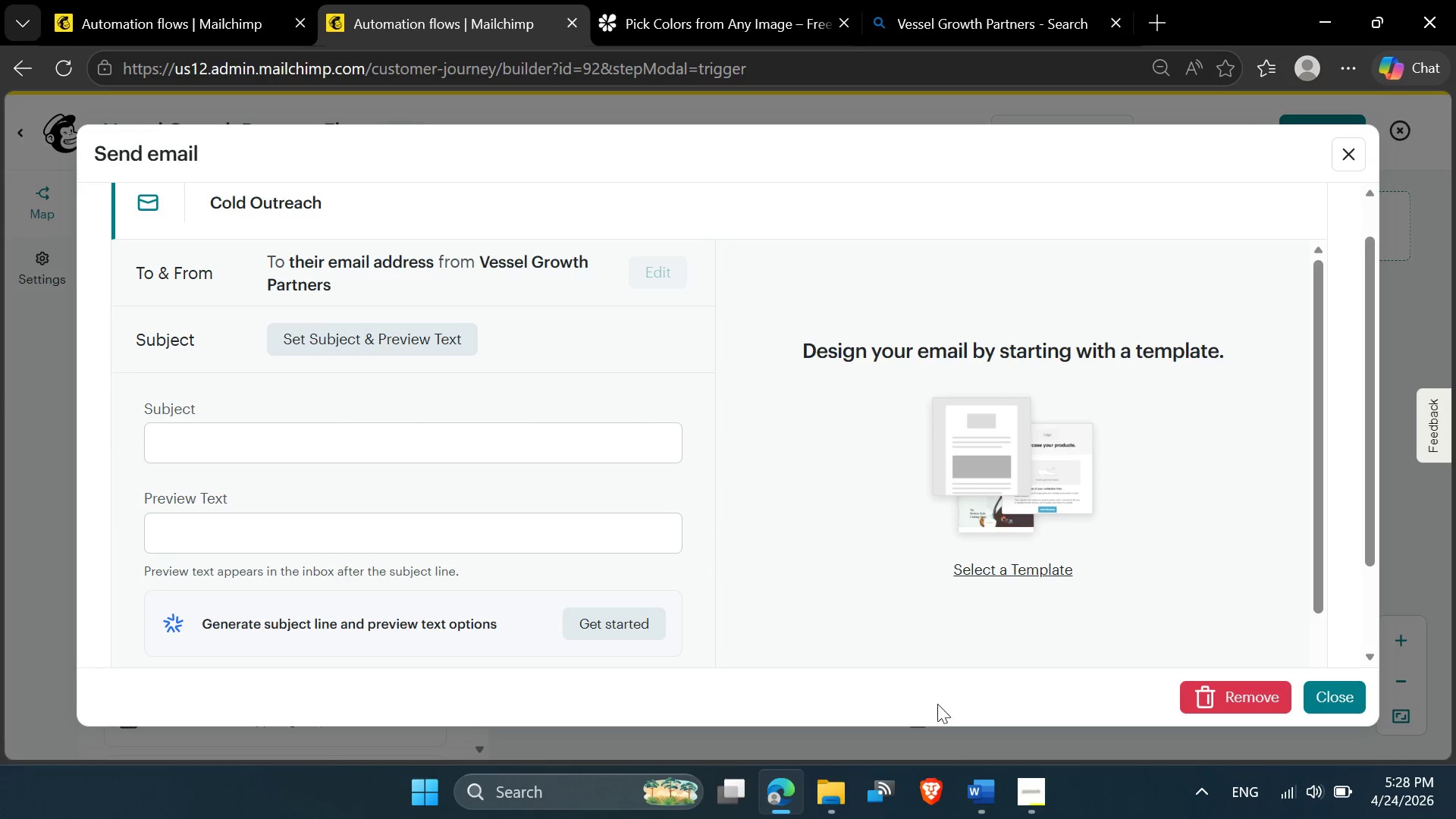 
left_click([987, 800])
 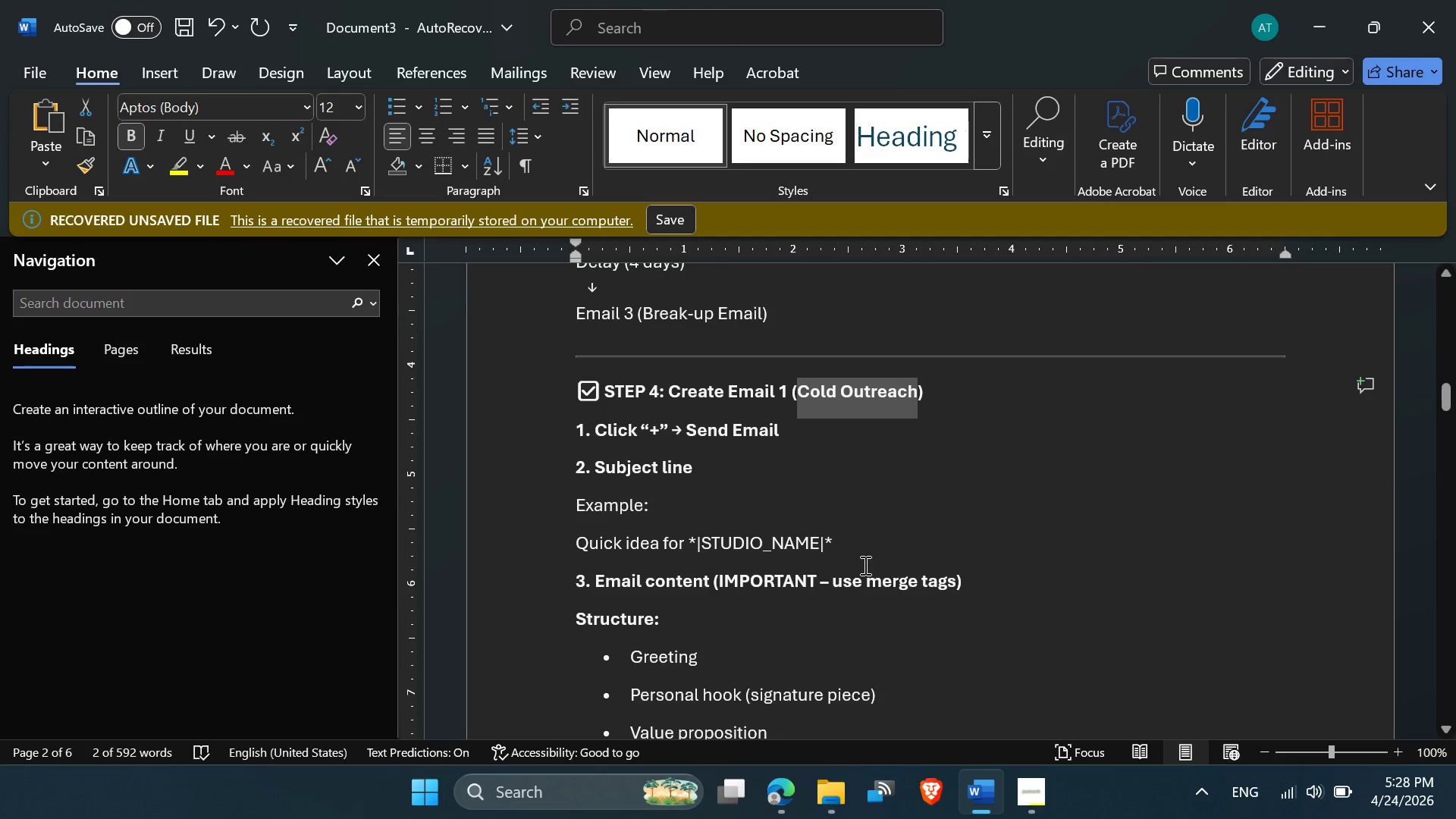 
scroll: coordinate [628, 436], scroll_direction: none, amount: 0.0
 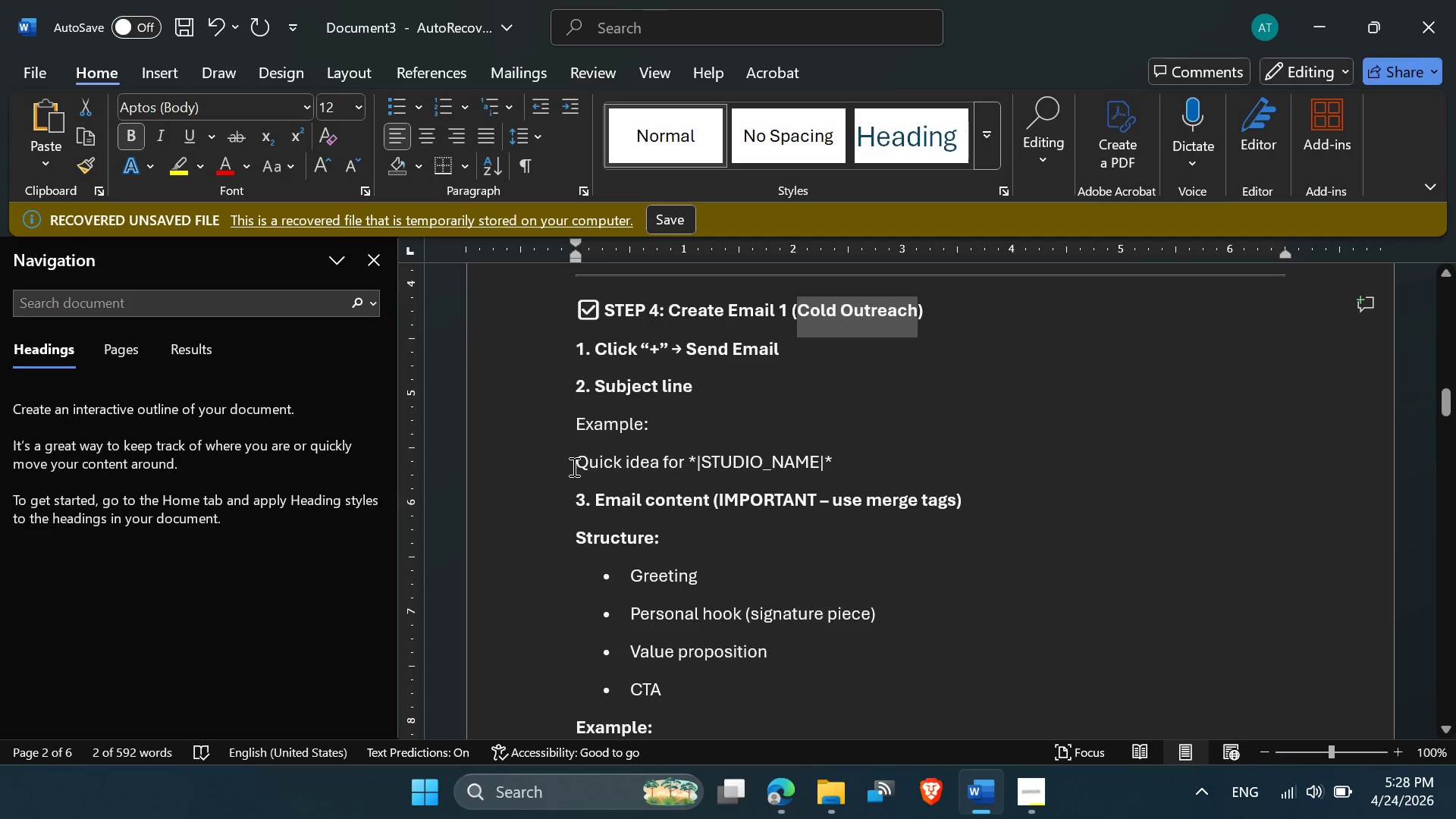 
left_click_drag(start_coordinate=[573, 466], to_coordinate=[830, 460])
 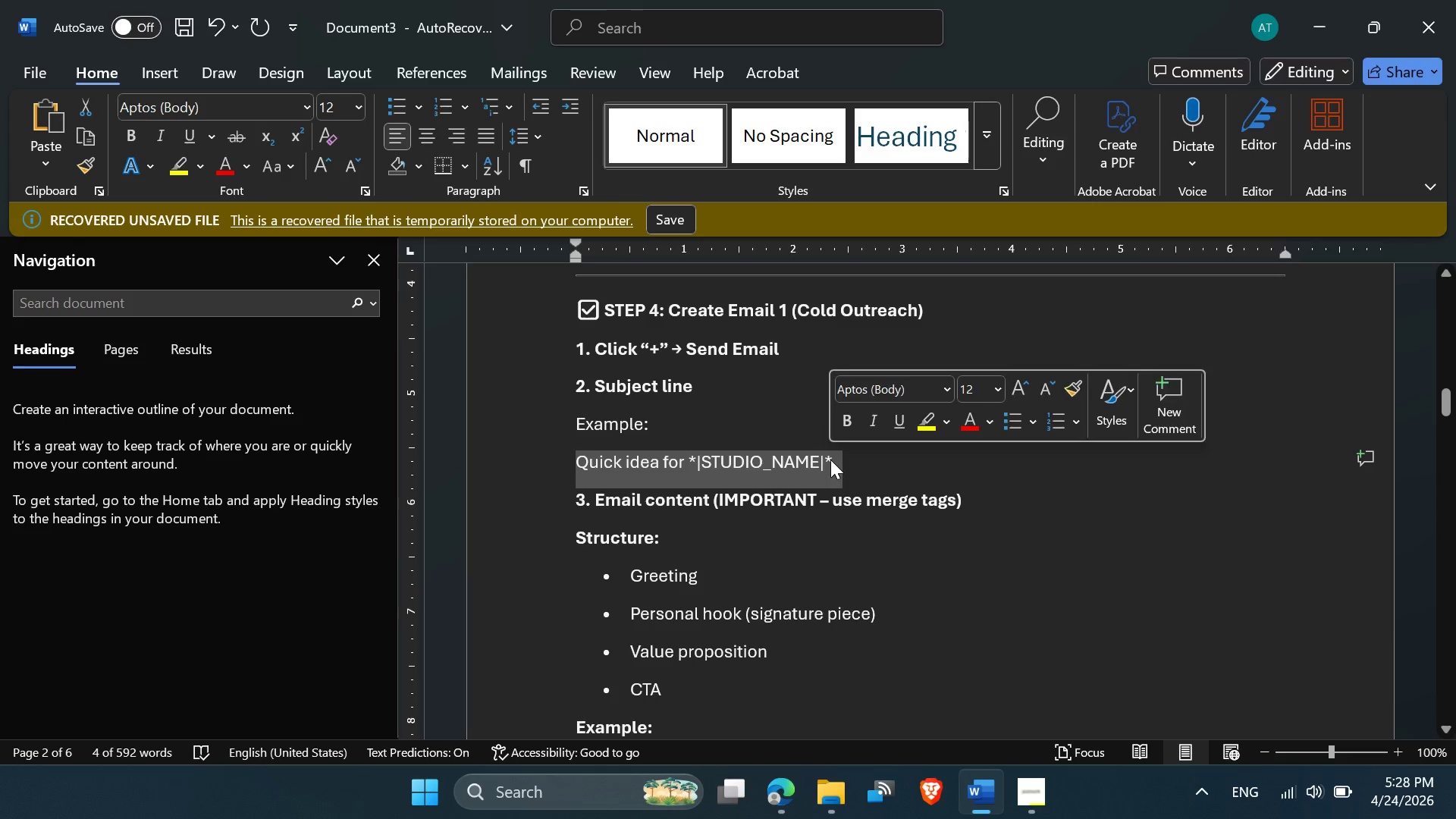 
key(Control+C)
 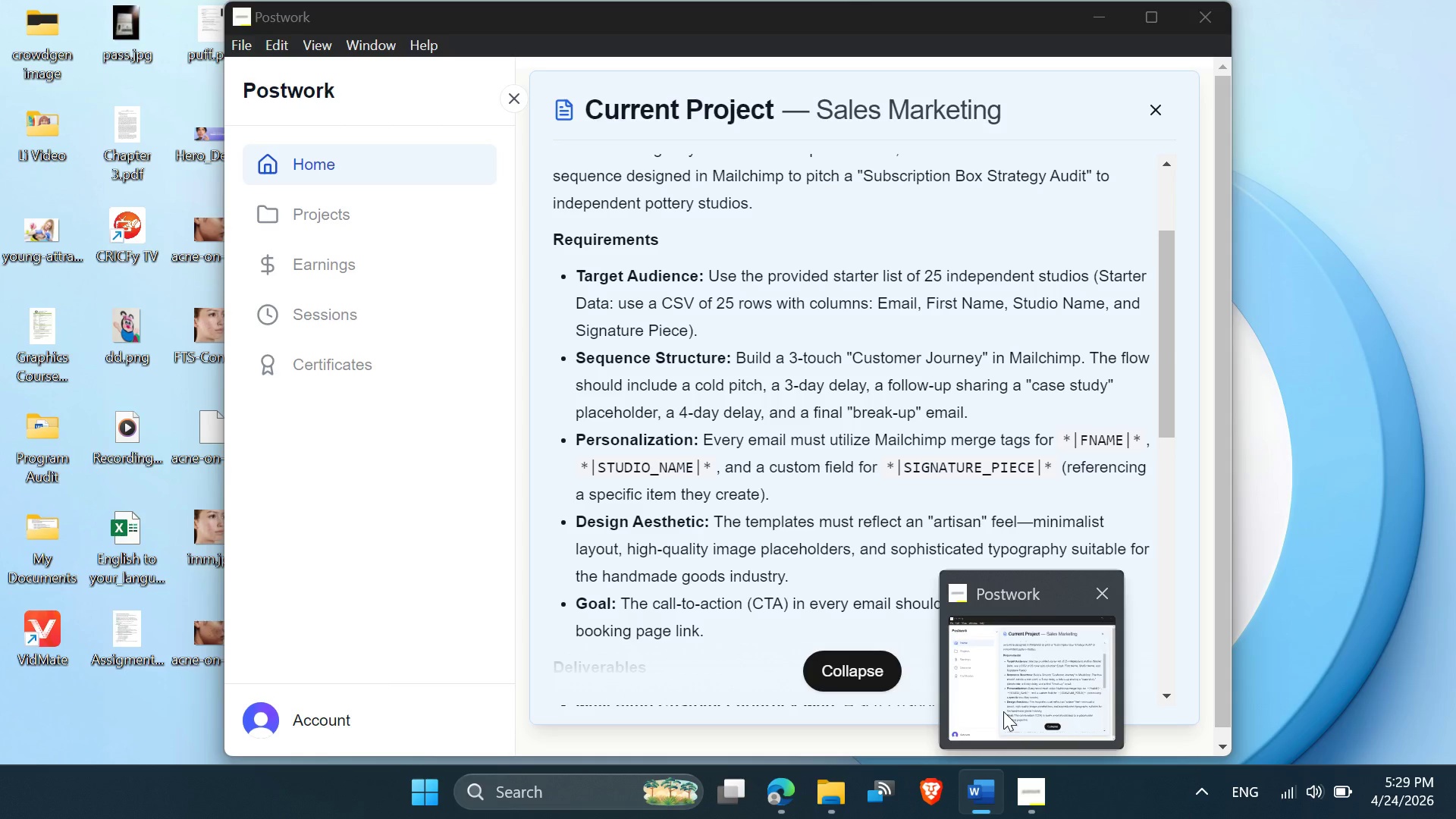 
left_click([786, 794])
 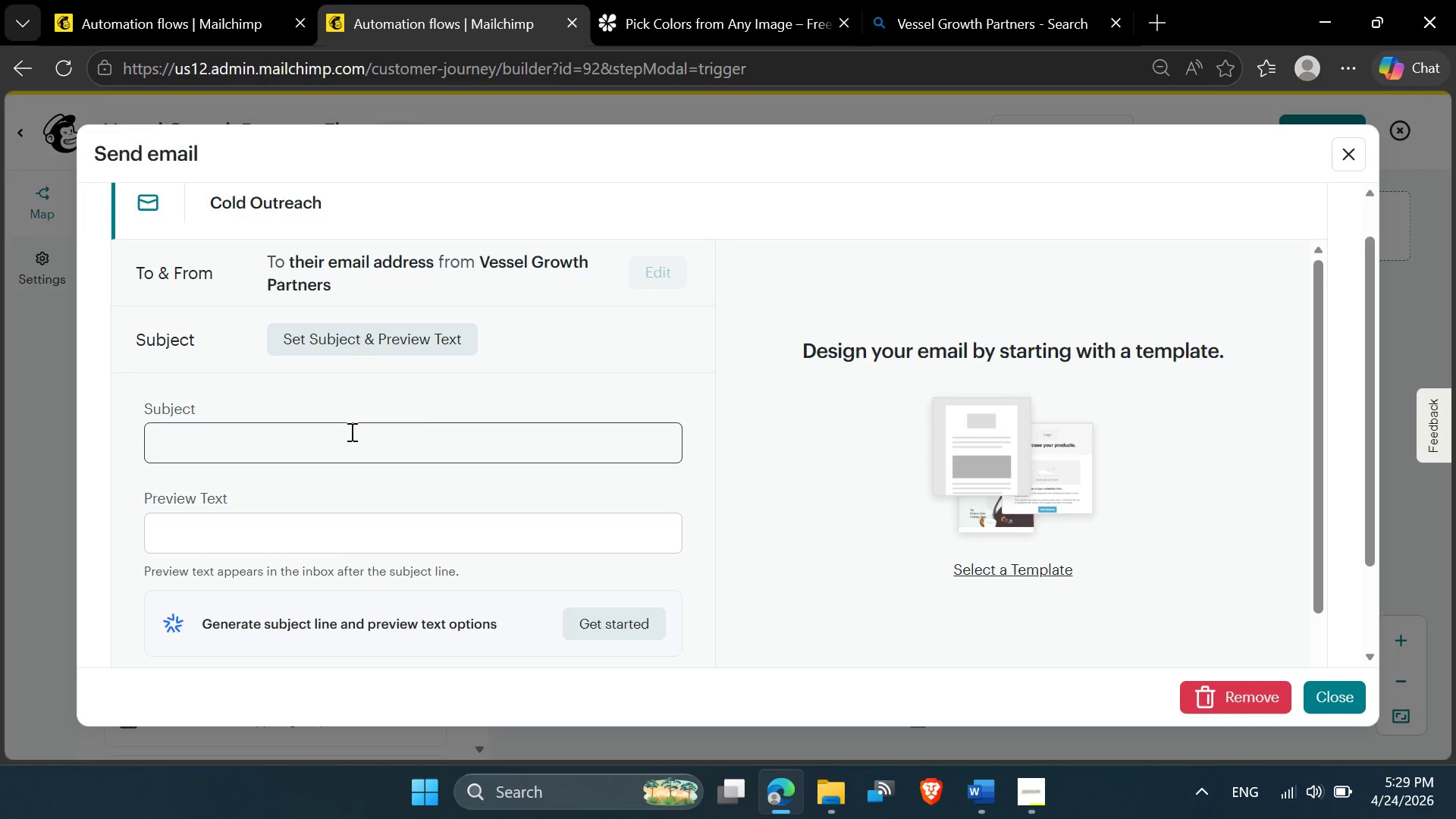 
left_click([306, 438])
 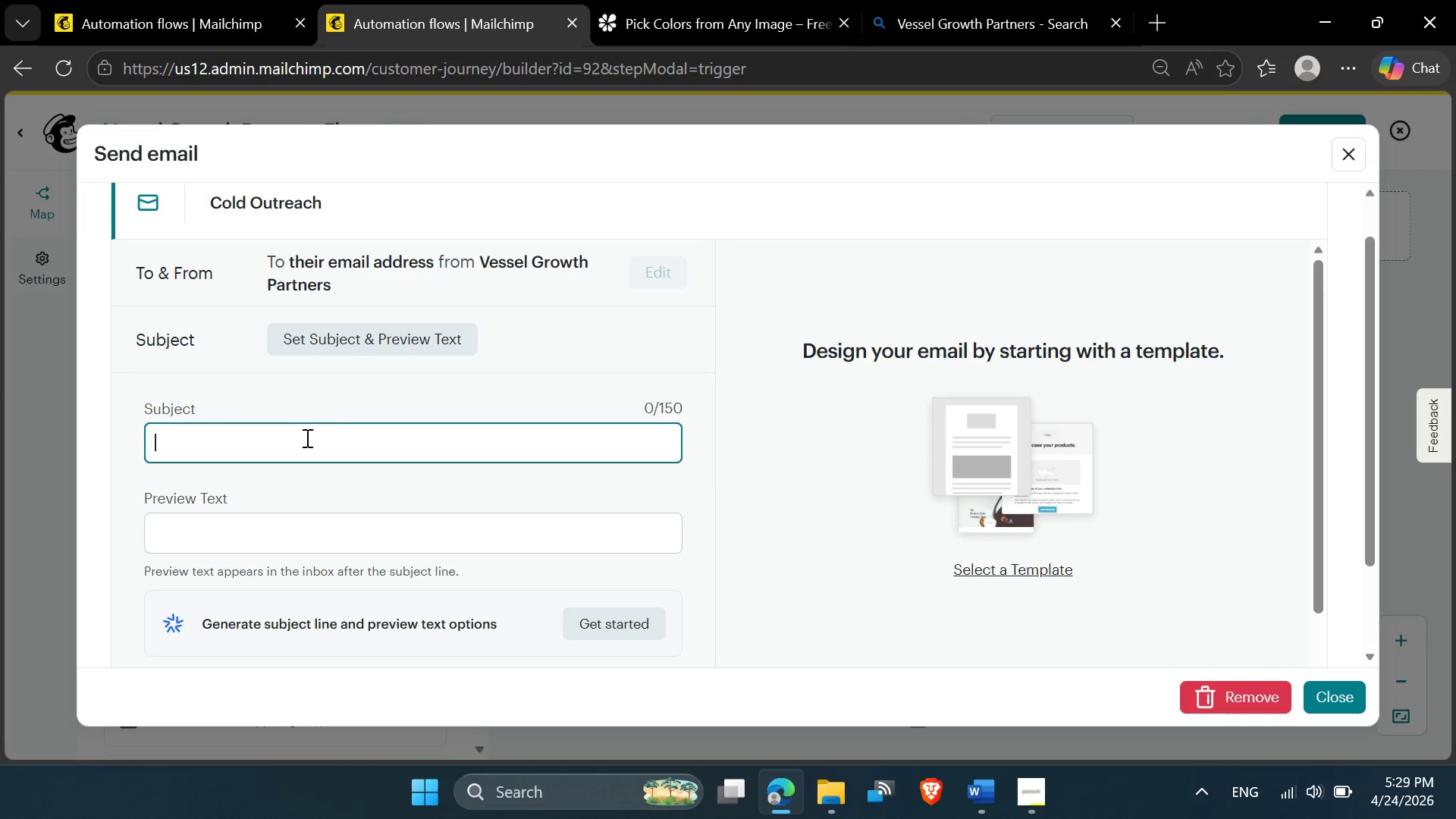 
key(Control+V)
 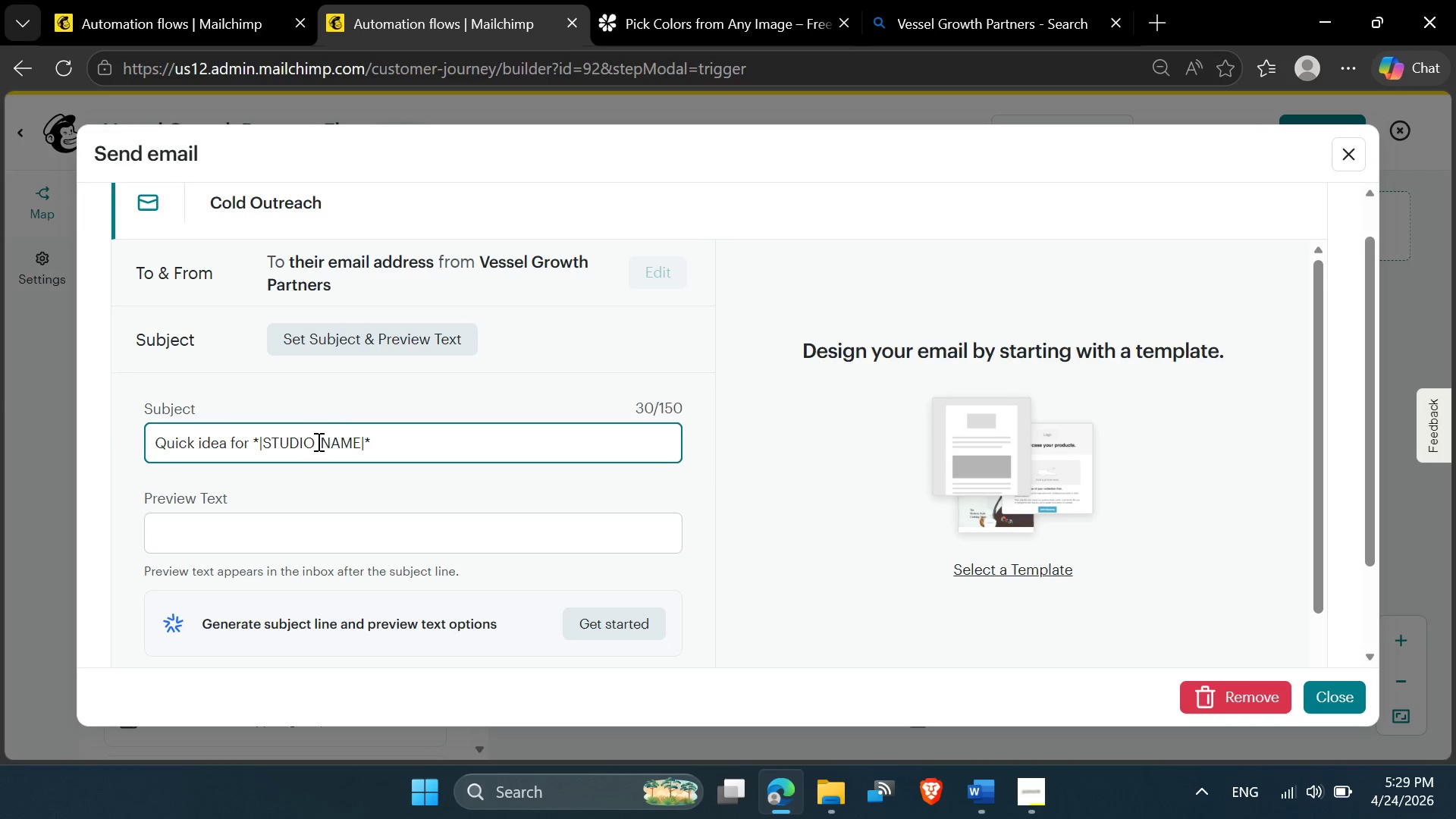 
left_click([317, 441])
 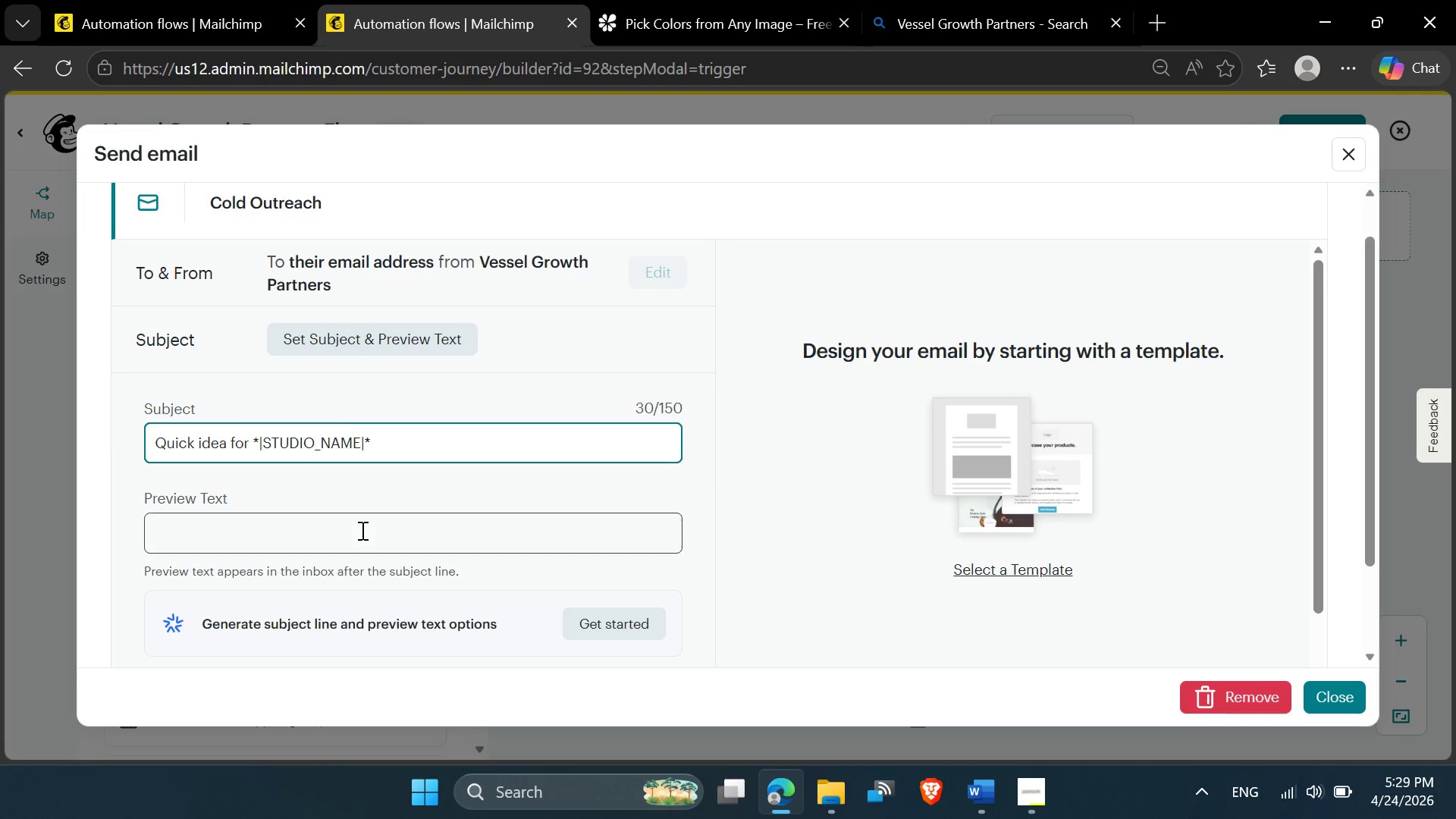 
key(Backspace)
 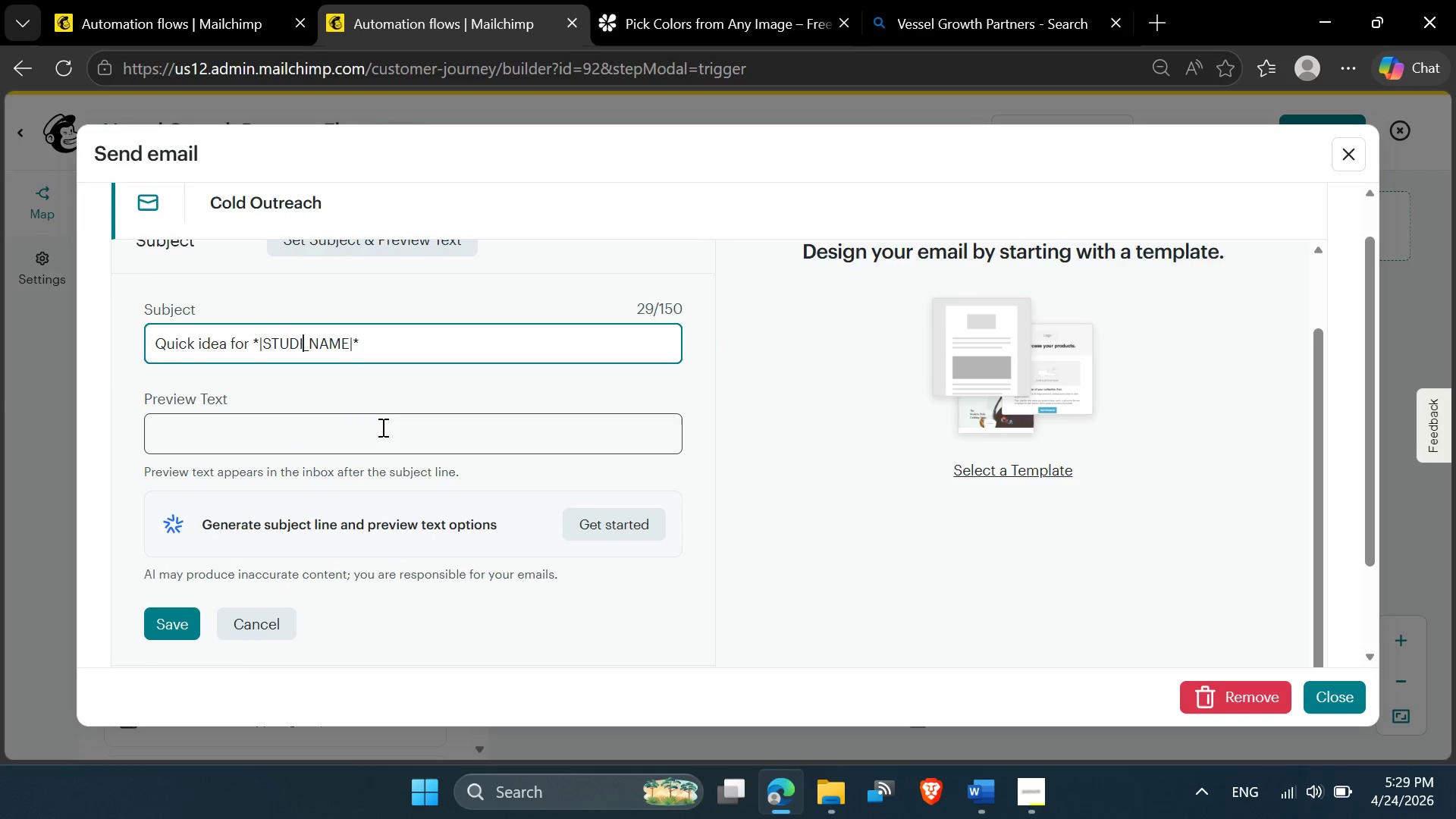 
wait(7.44)
 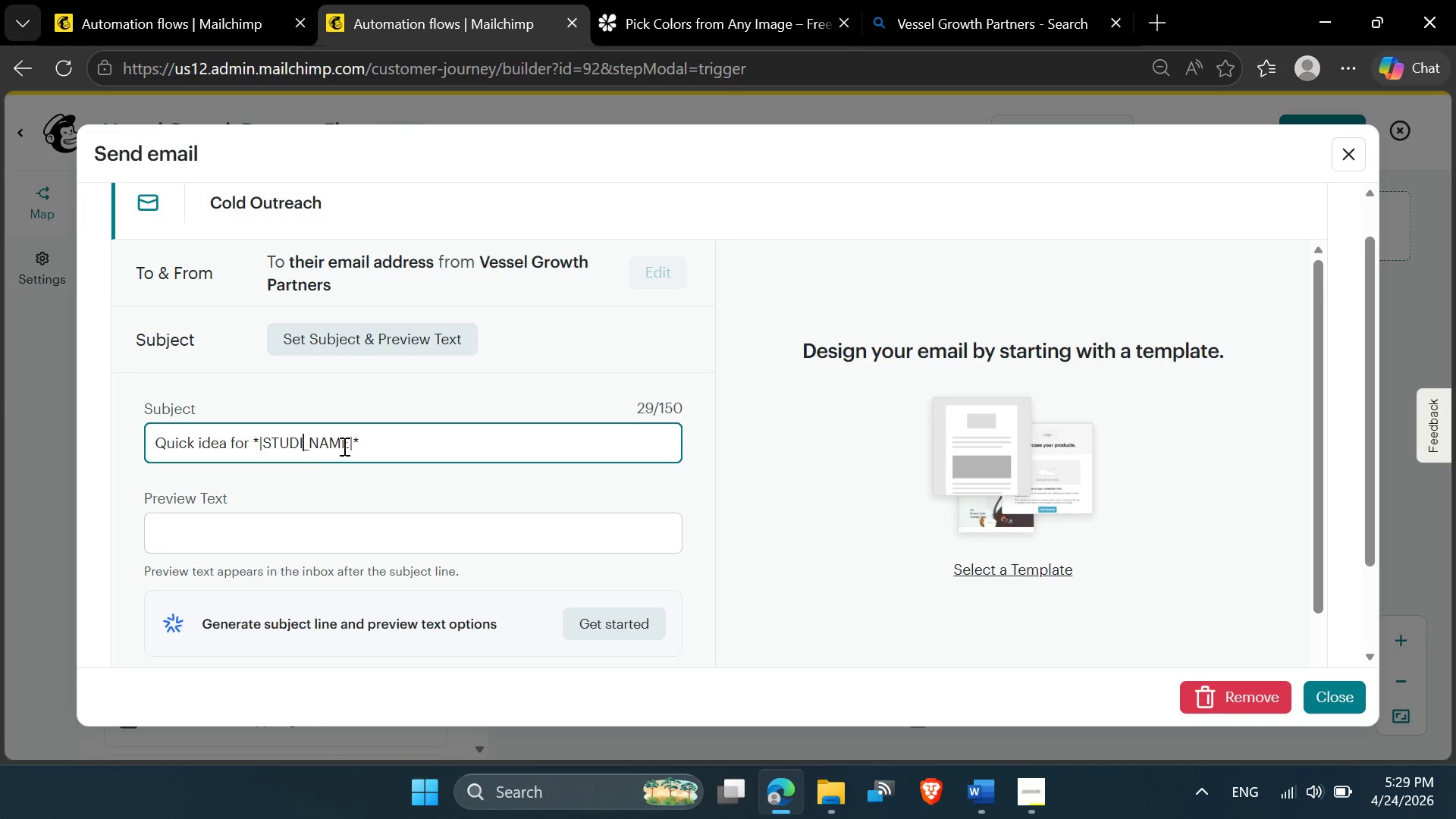 
left_click([168, 623])
 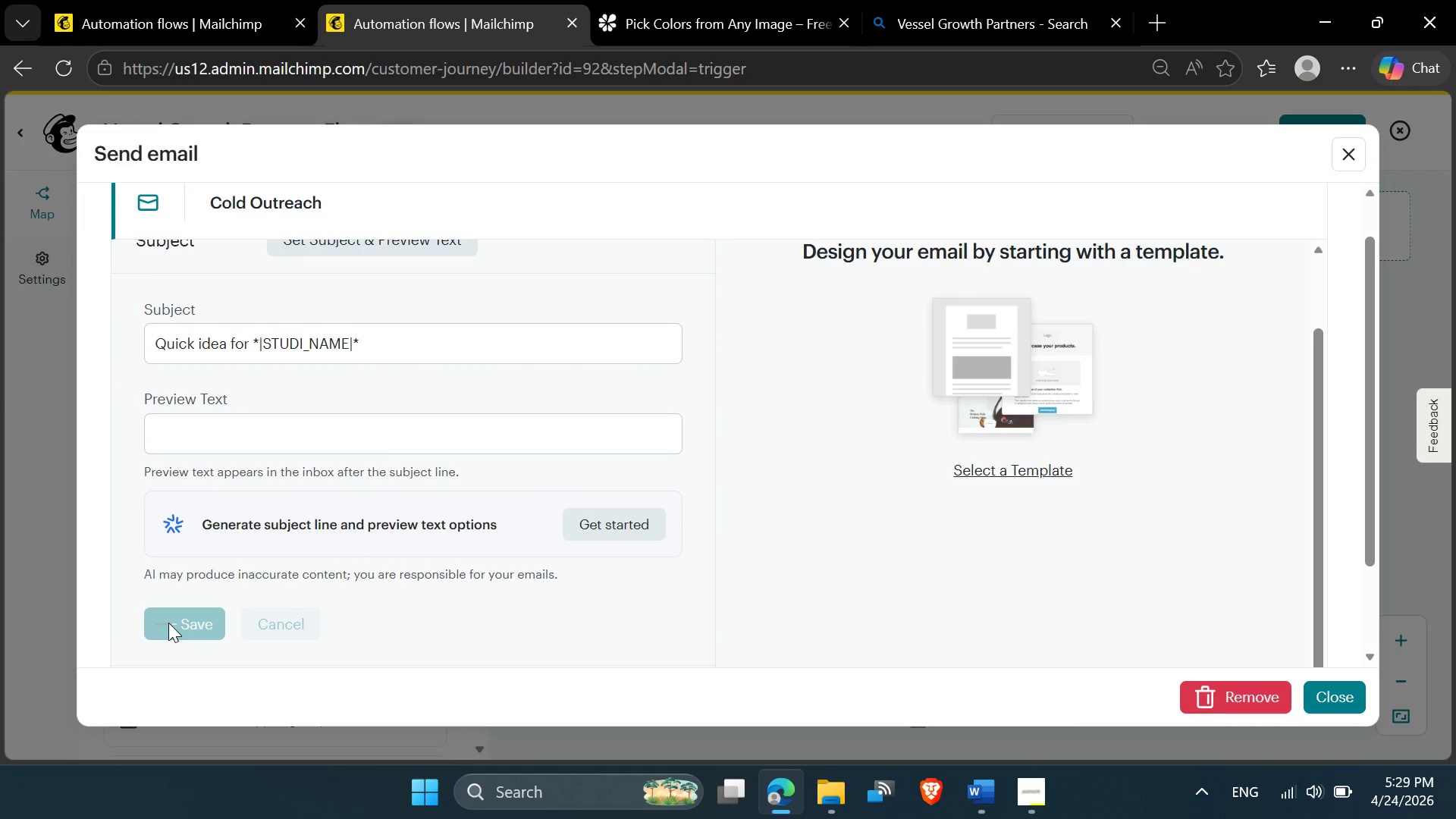 
mouse_move([399, 331])
 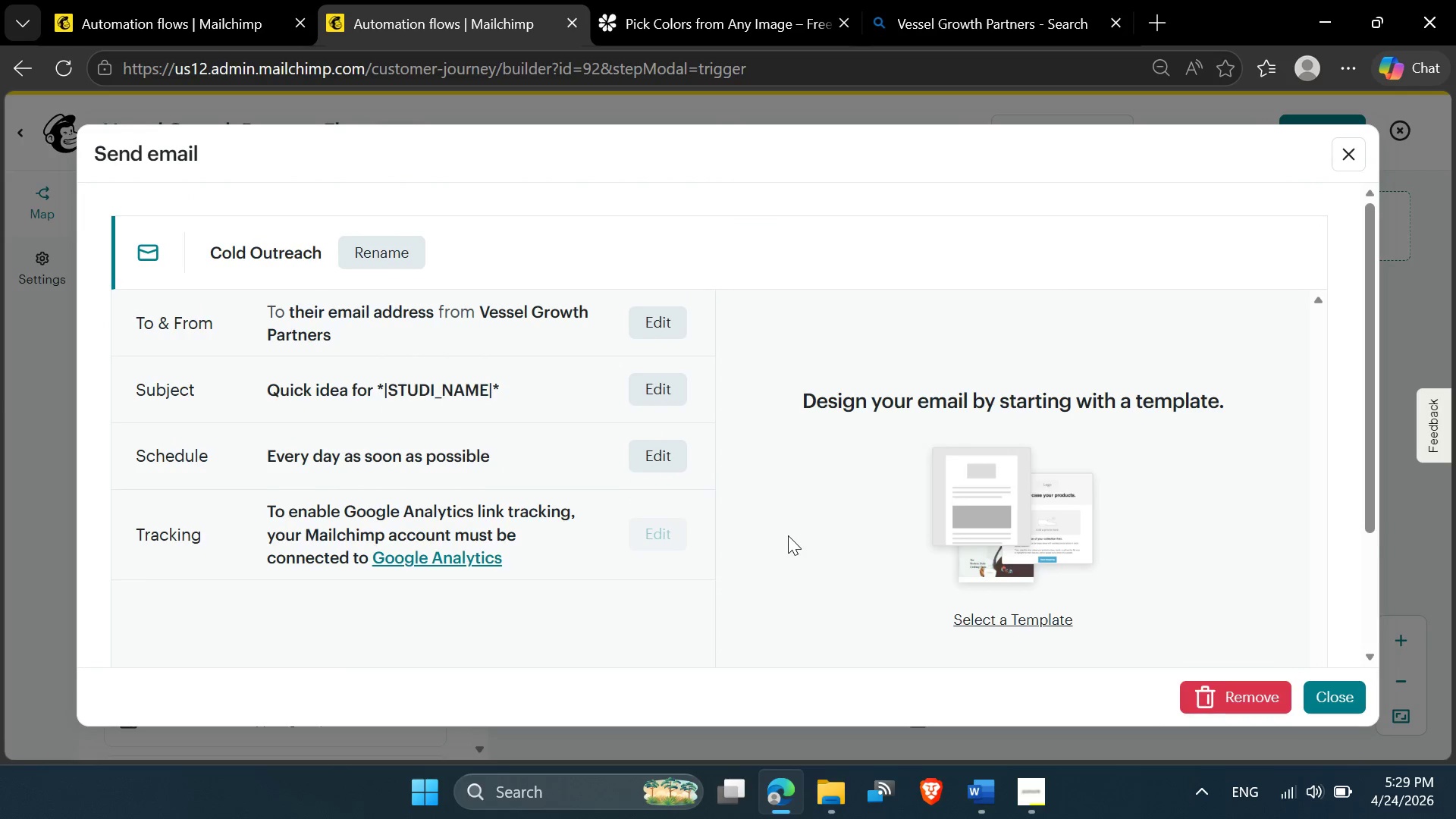 
wait(12.18)
 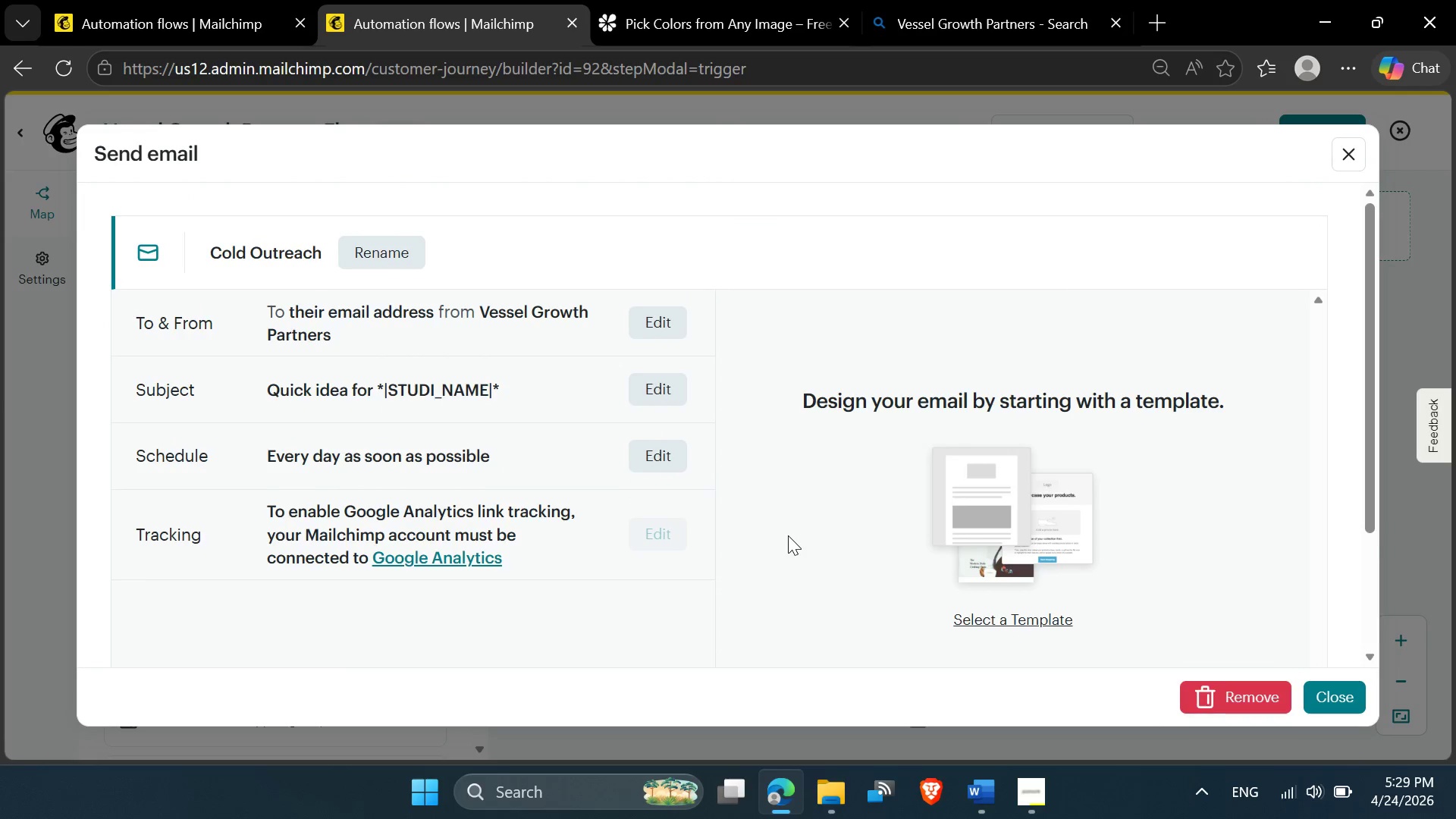 
left_click([1007, 450])
 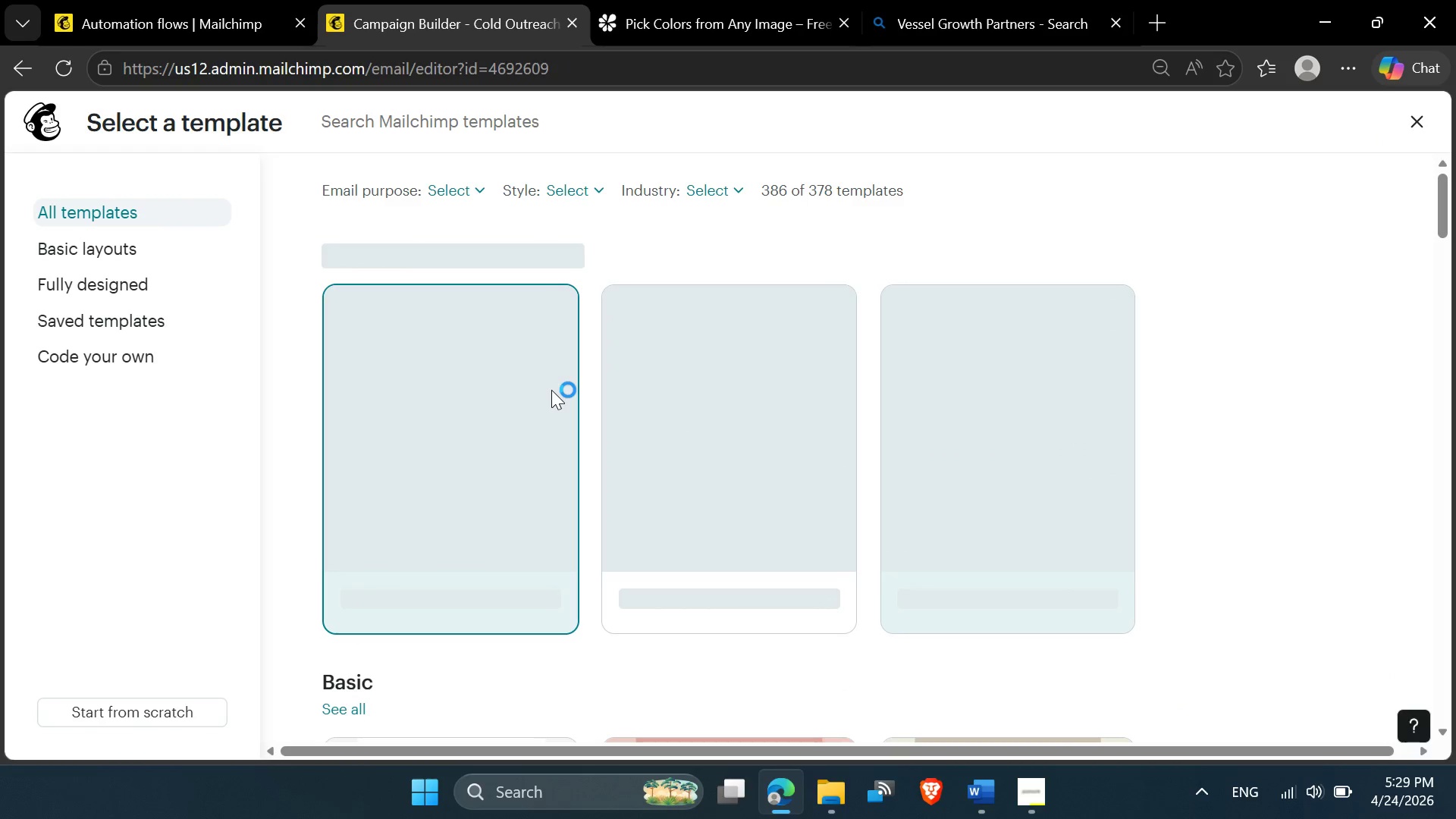 
wait(11.75)
 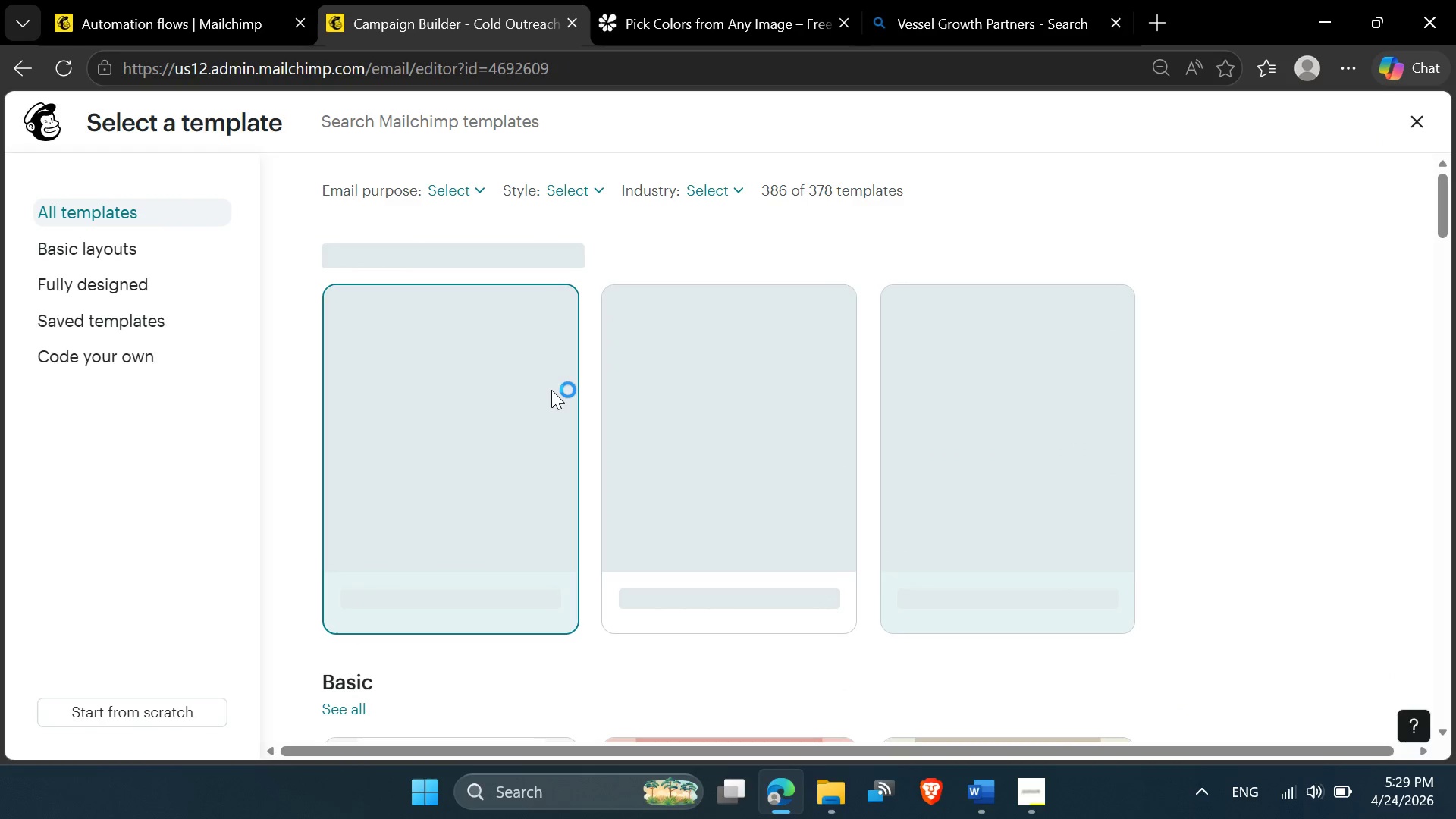 
left_click([450, 461])
 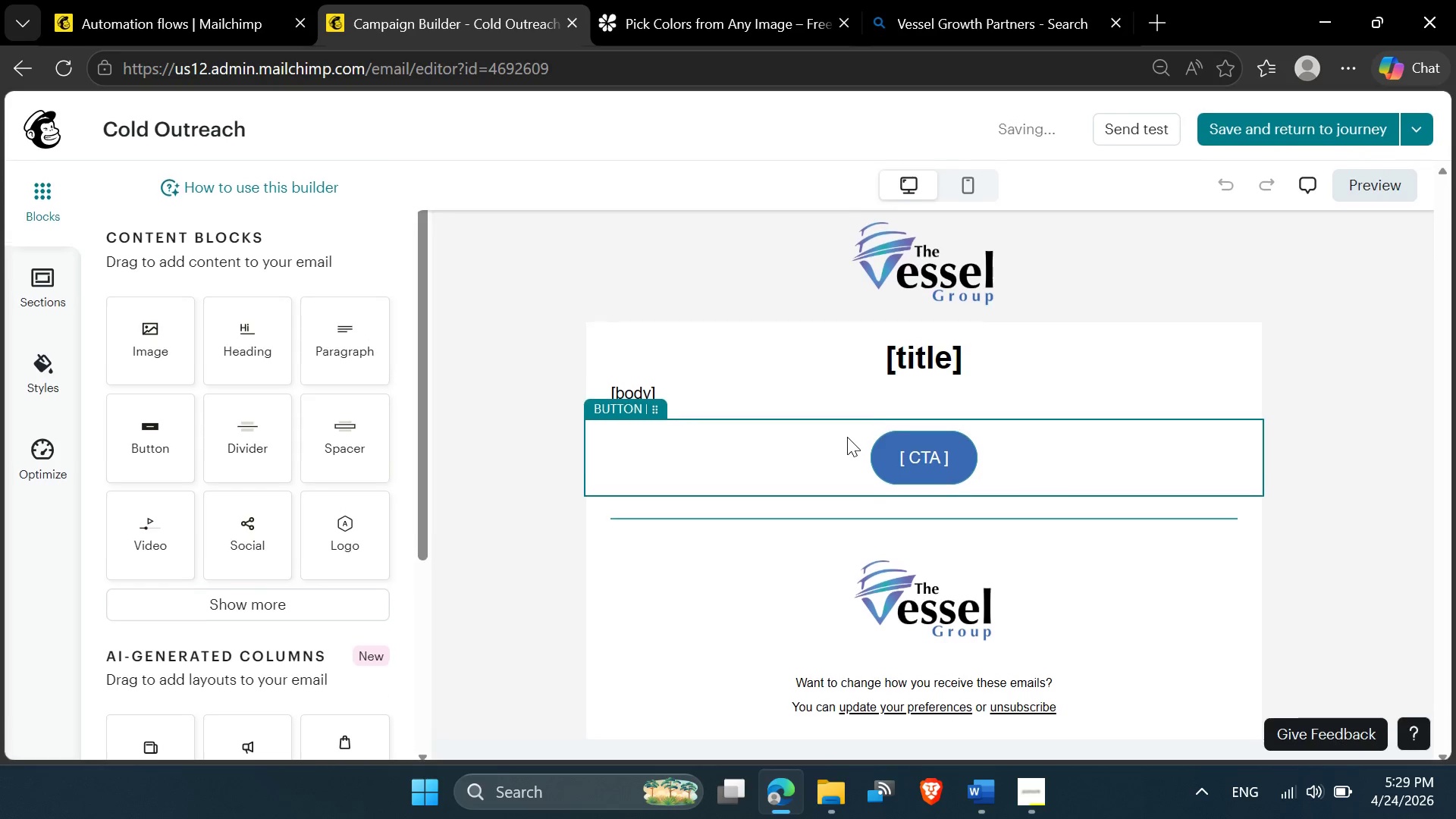 
wait(7.51)
 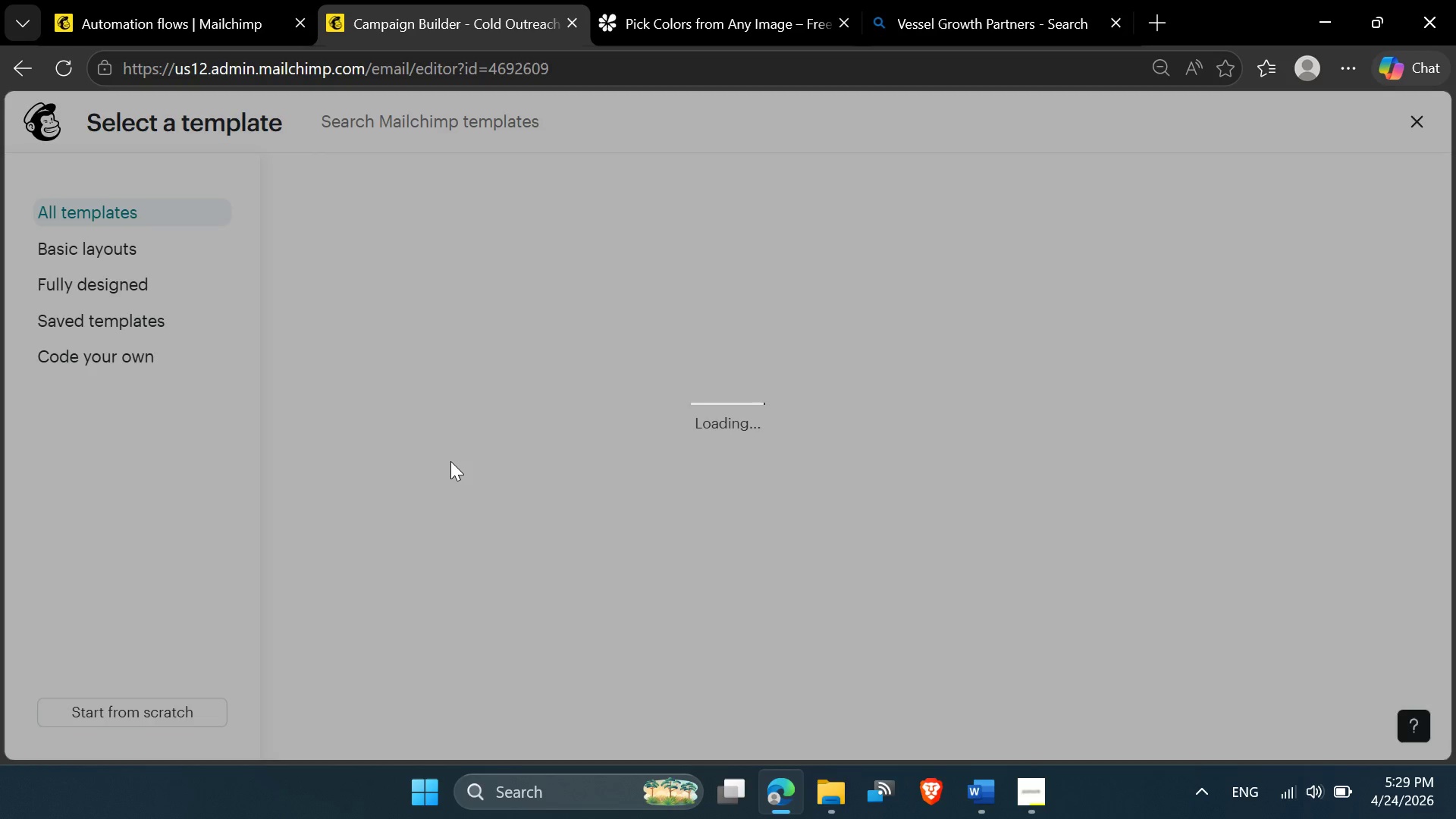 
left_click([989, 807])
 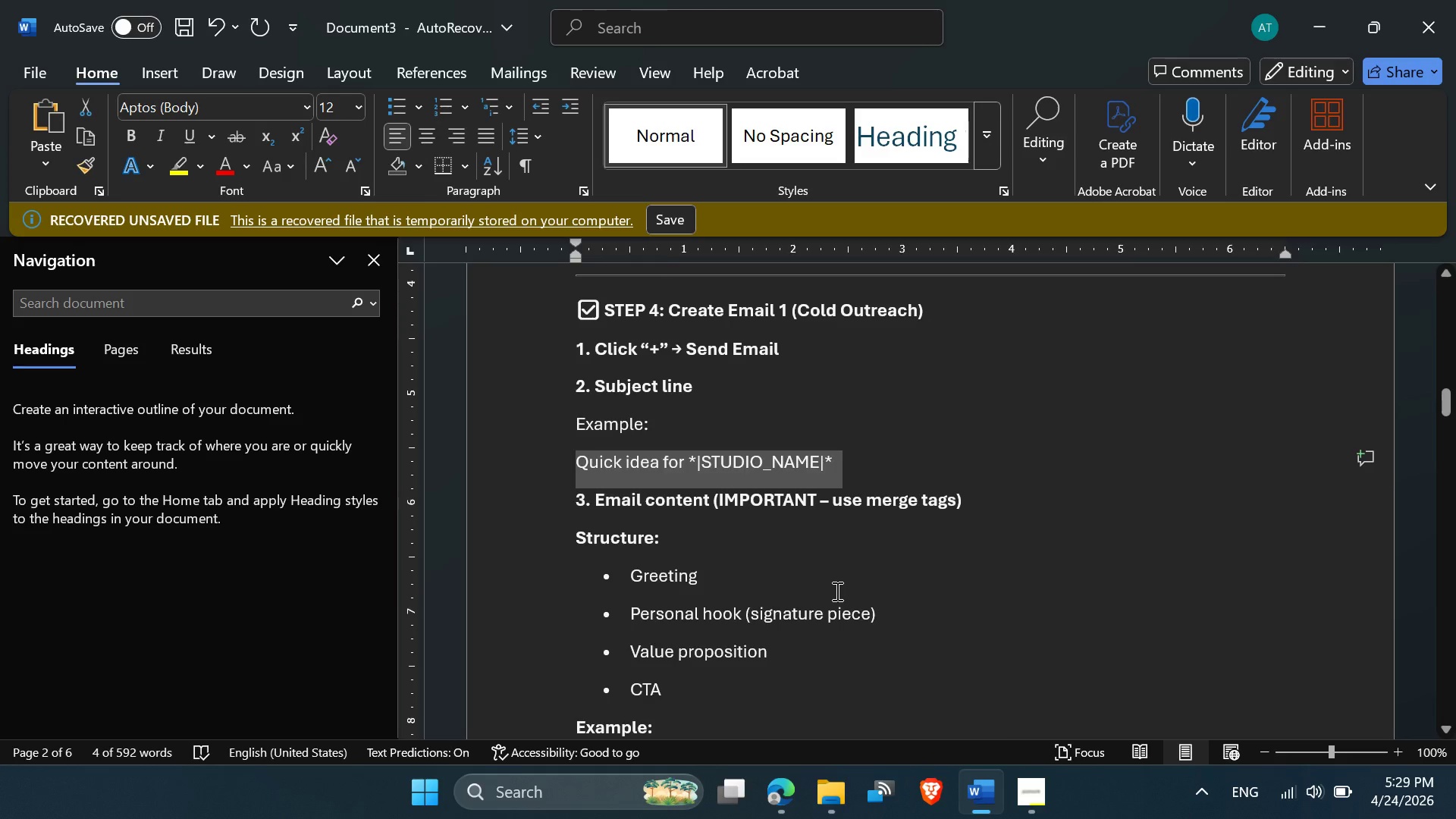 
scroll: coordinate [836, 591], scroll_direction: down, amount: 1.0
 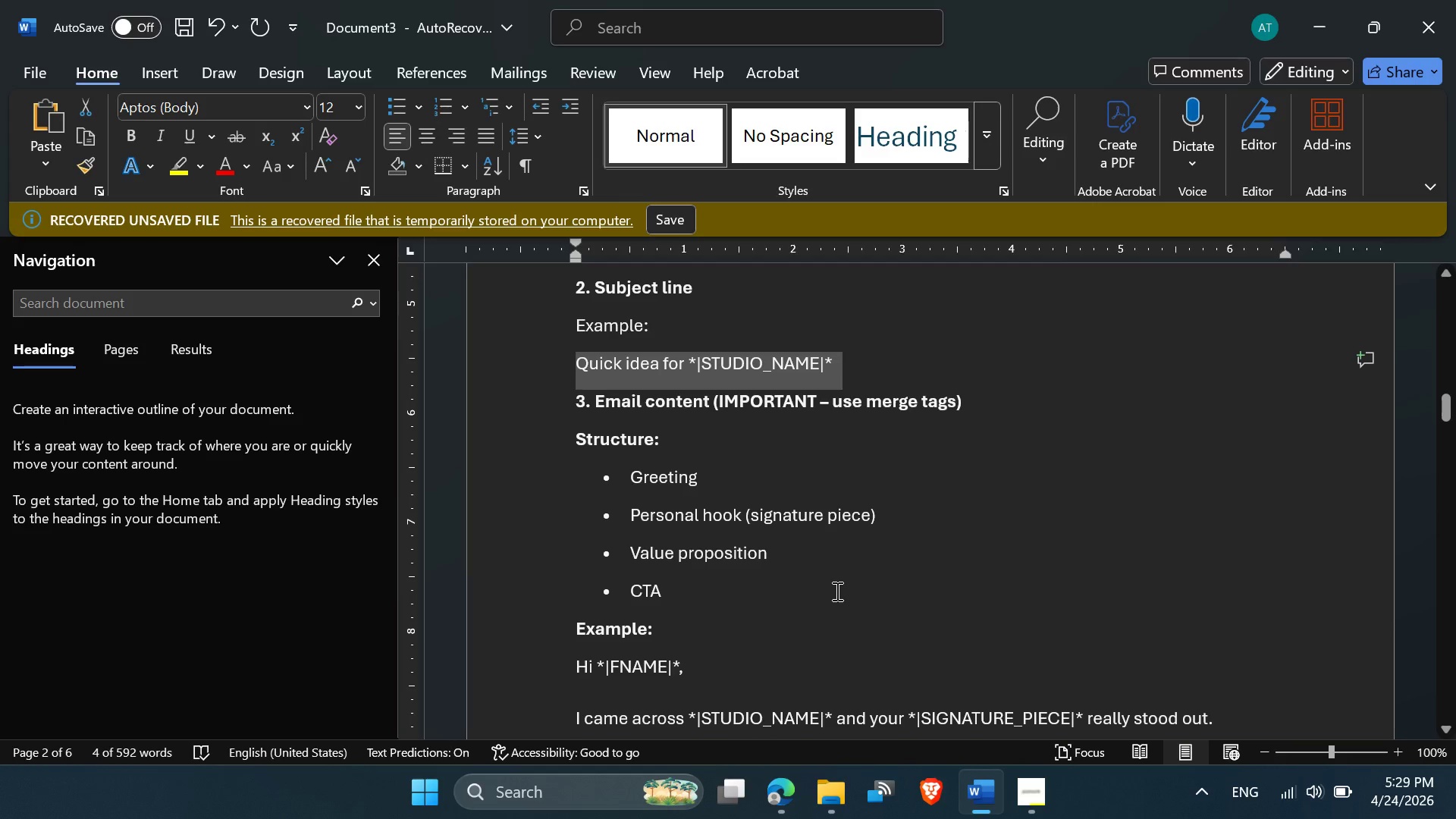 
wait(5.38)
 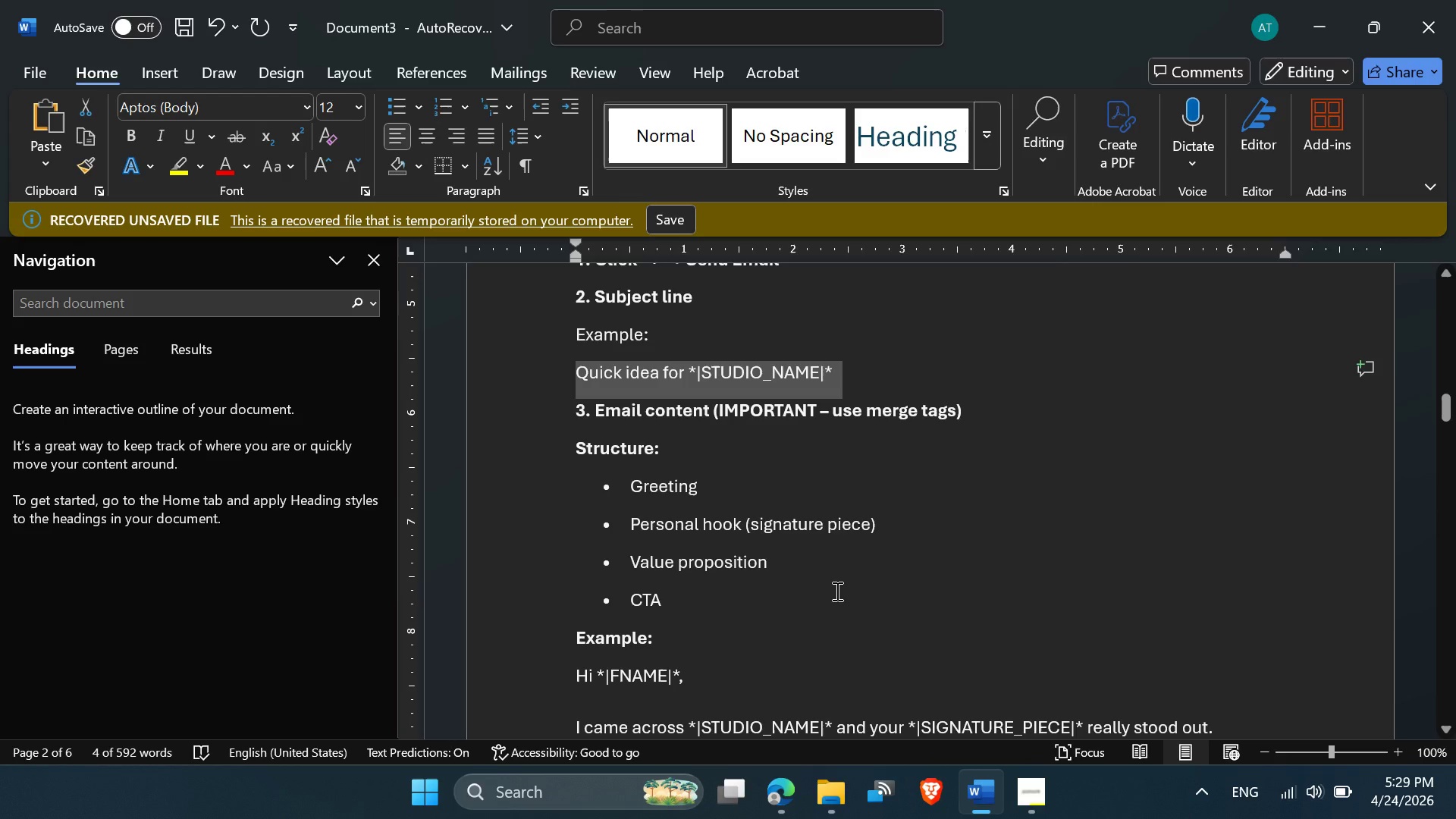 
scroll: coordinate [836, 591], scroll_direction: down, amount: 2.0
 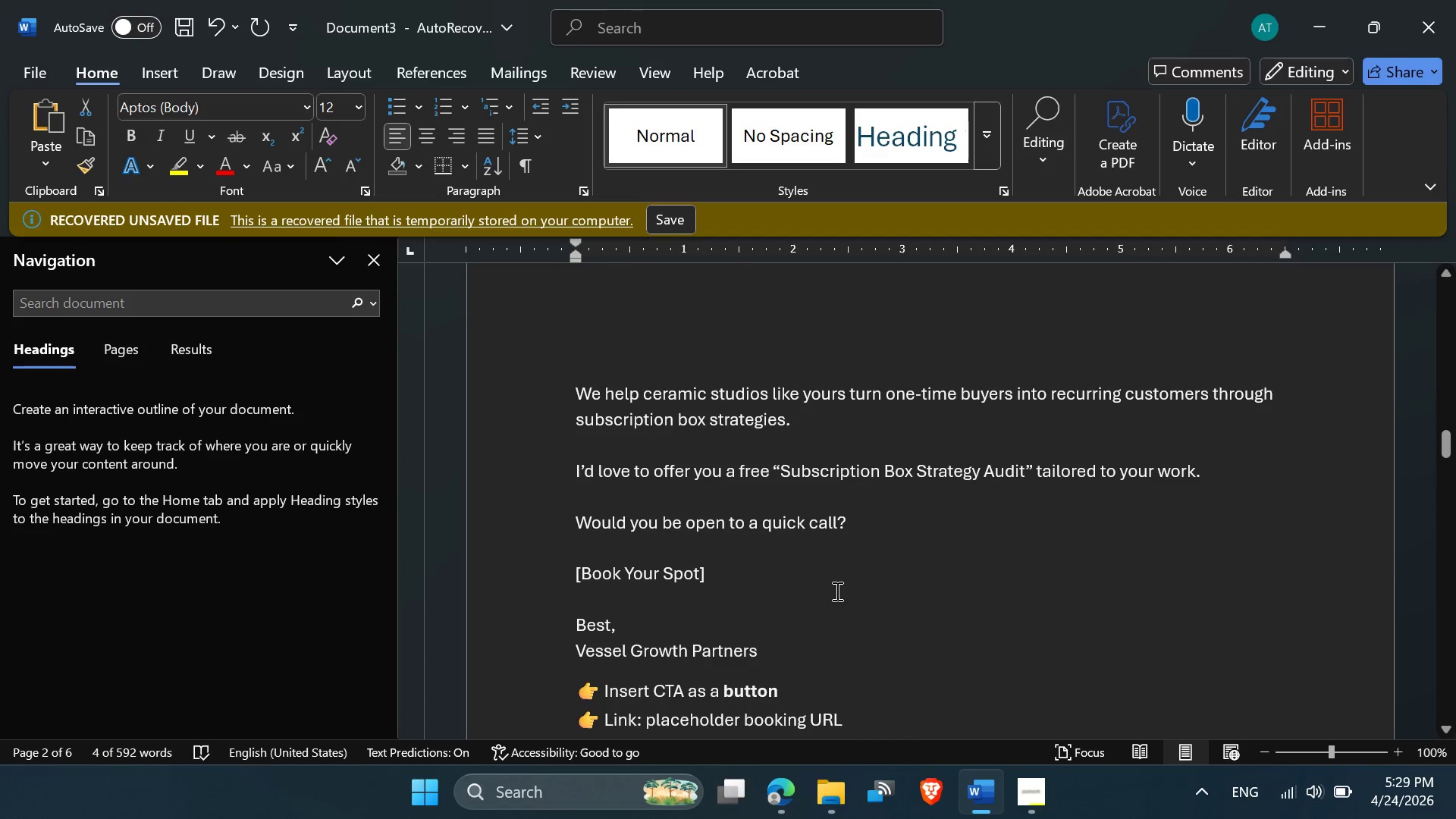 
scroll: coordinate [836, 591], scroll_direction: none, amount: 0.0
 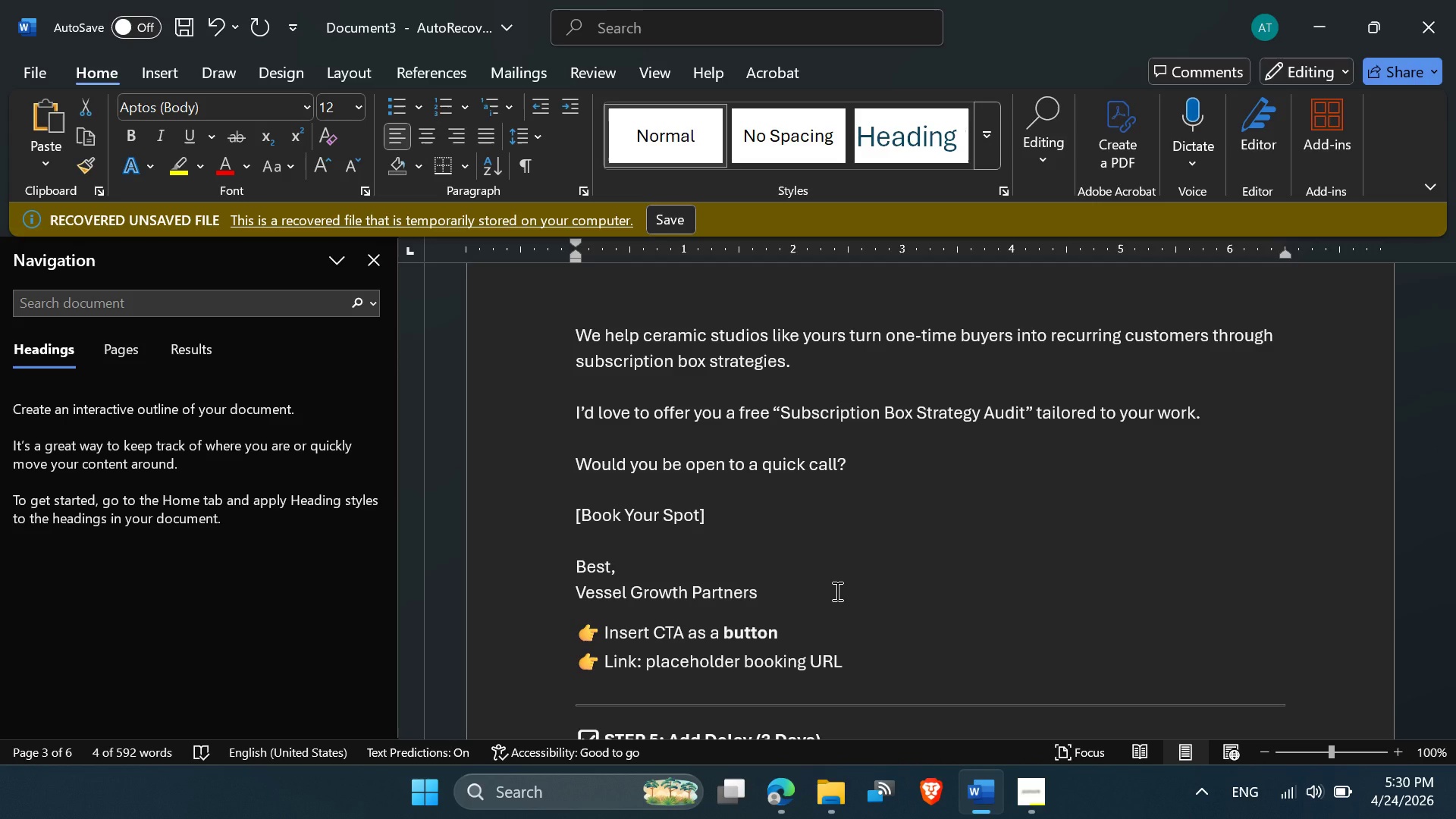 
wait(25.38)
 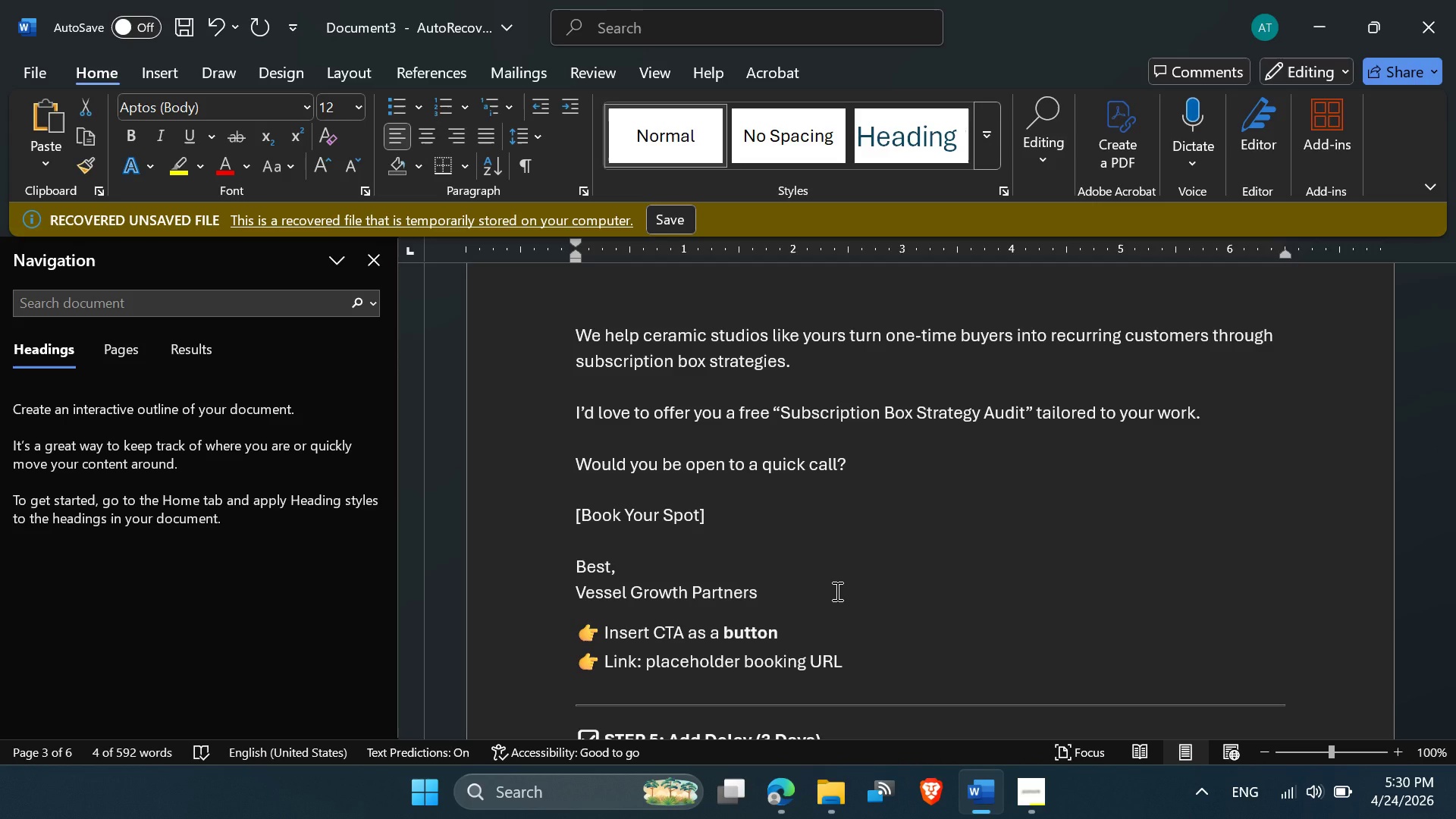 
scroll: coordinate [836, 591], scroll_direction: down, amount: 3.0
 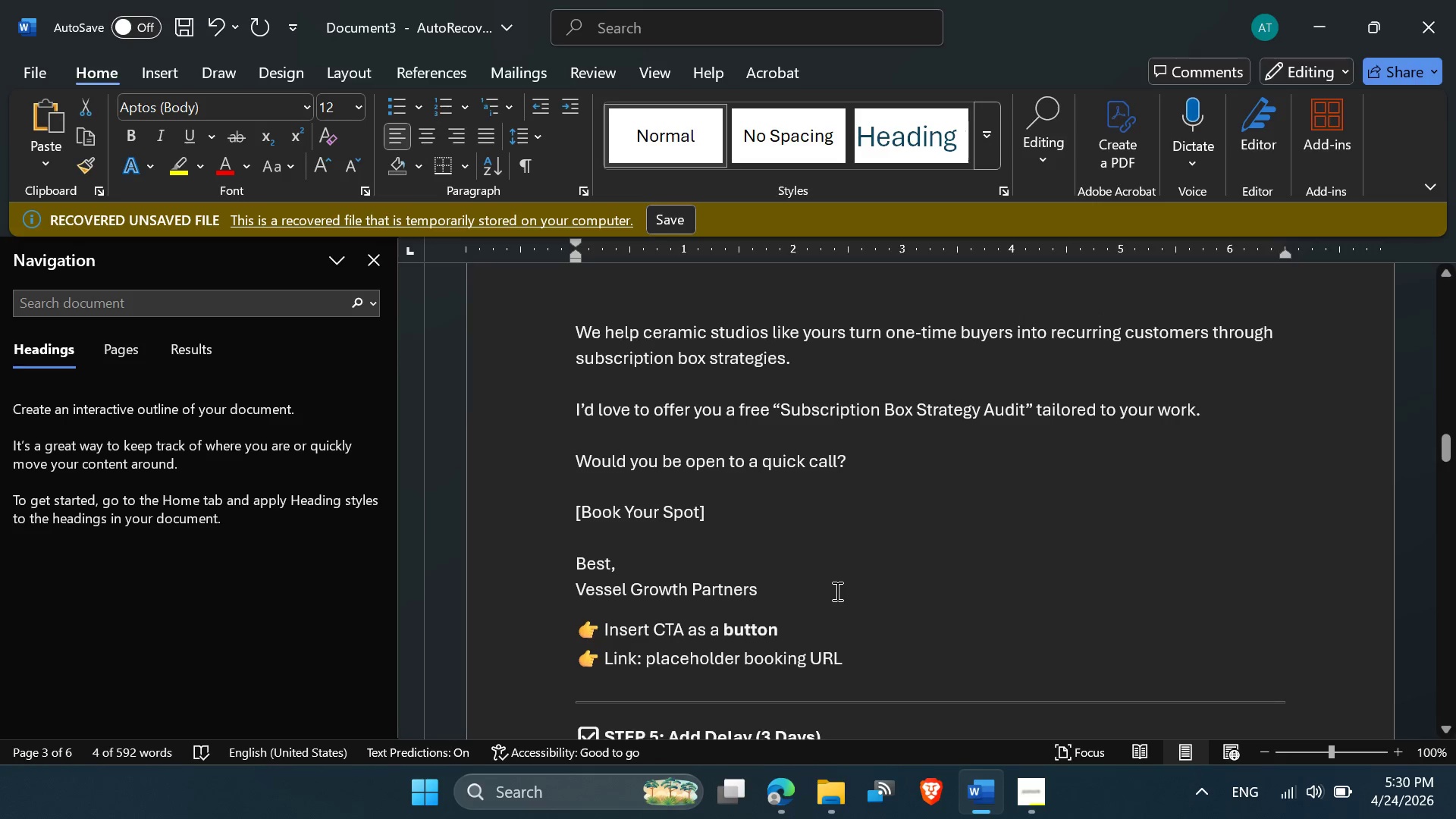 
scroll: coordinate [836, 591], scroll_direction: none, amount: 0.0
 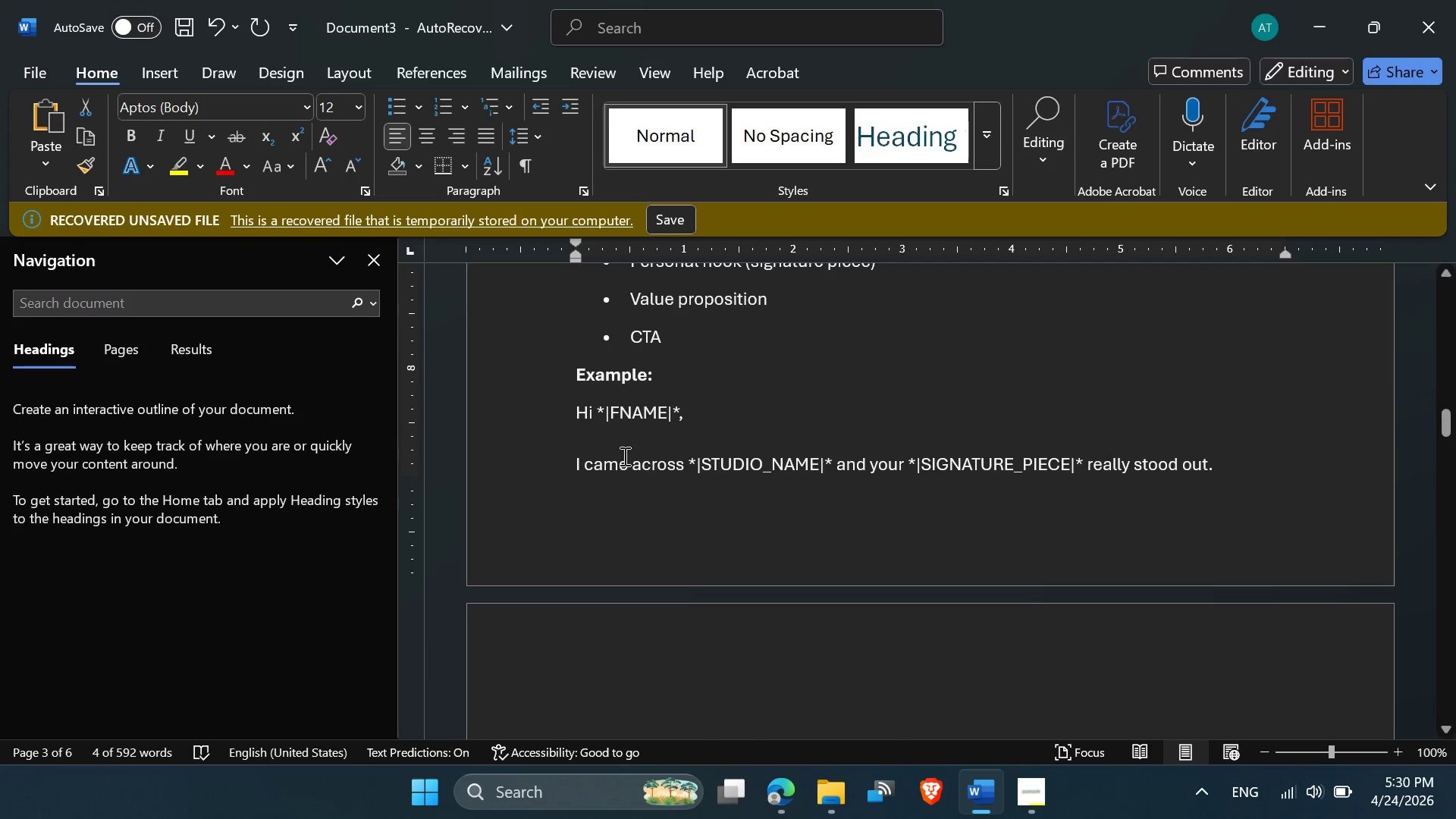 
left_click_drag(start_coordinate=[569, 413], to_coordinate=[780, 367])
 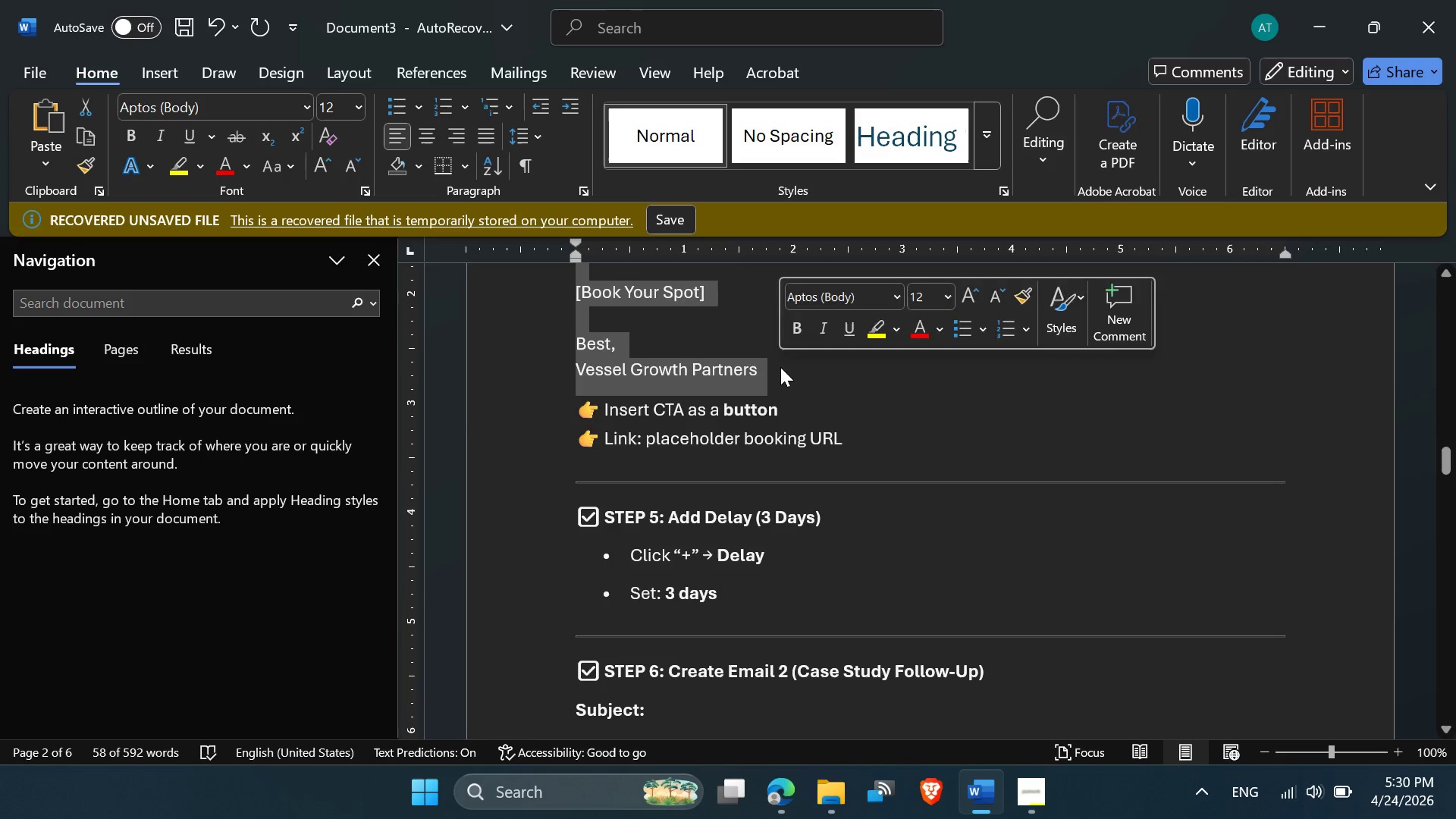 
key(Control+C)
 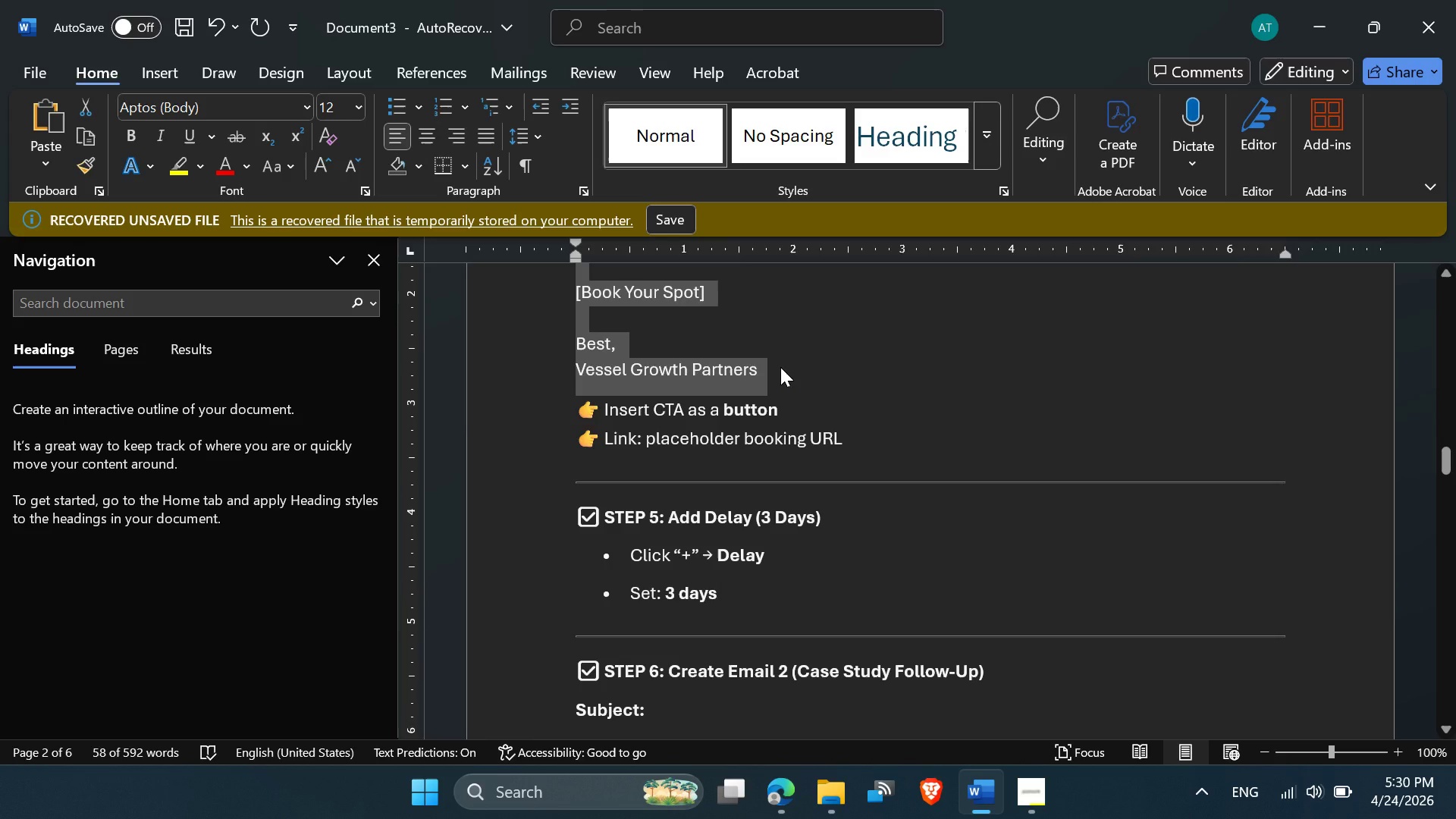 
key(Control+C)
 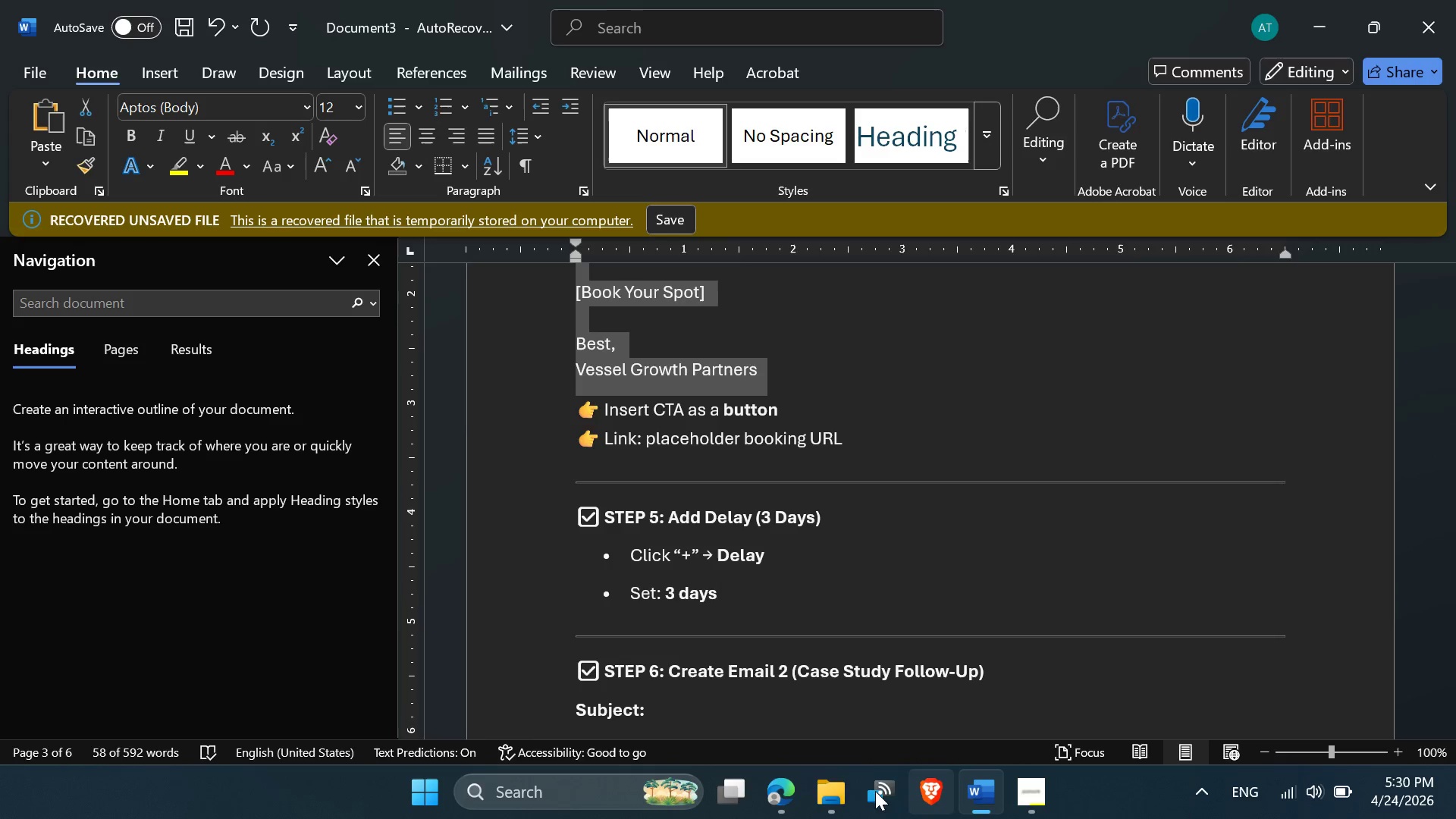 
left_click([789, 795])
 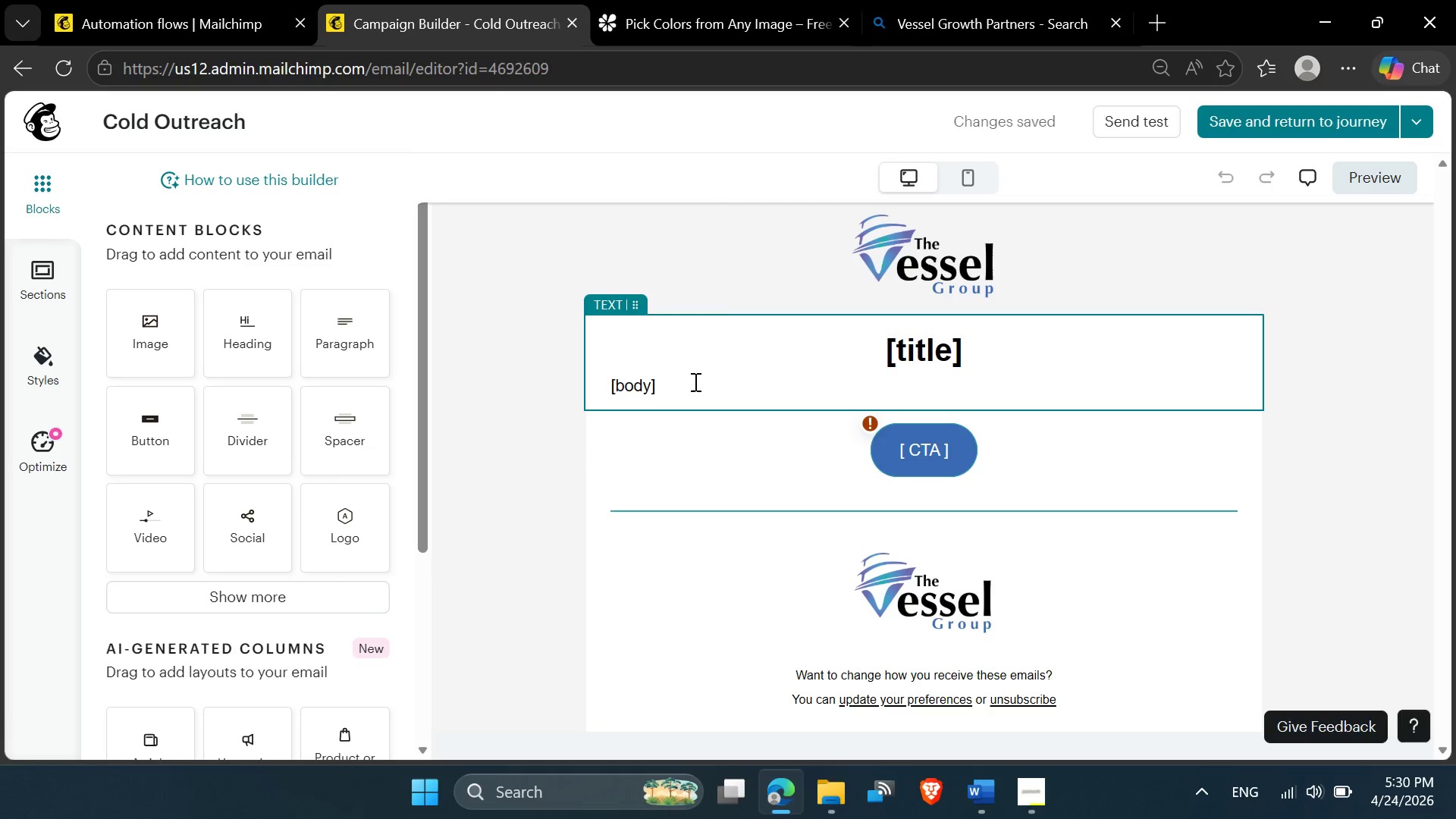 
left_click([689, 388])
 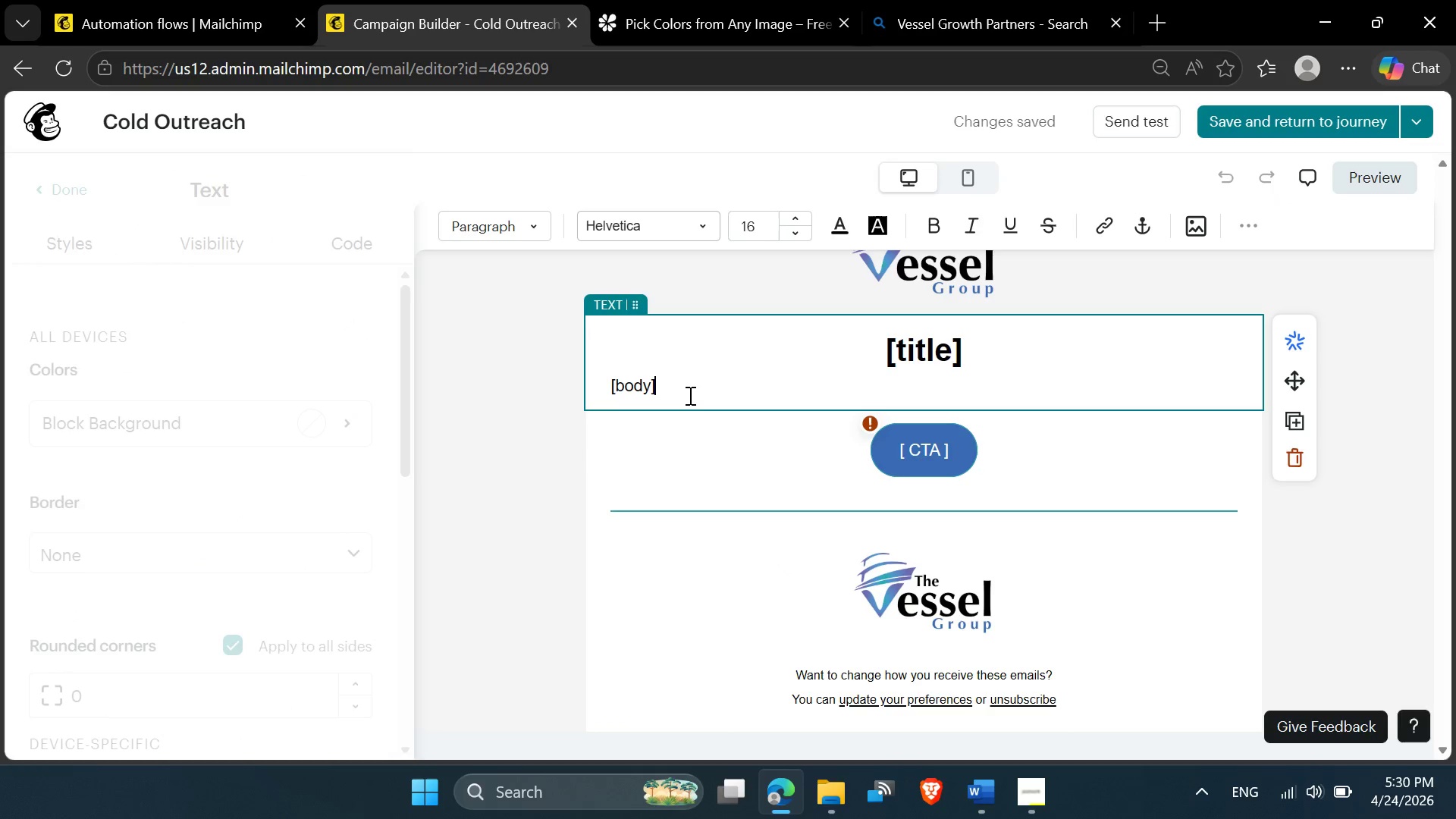 
left_click_drag(start_coordinate=[688, 395], to_coordinate=[604, 379])
 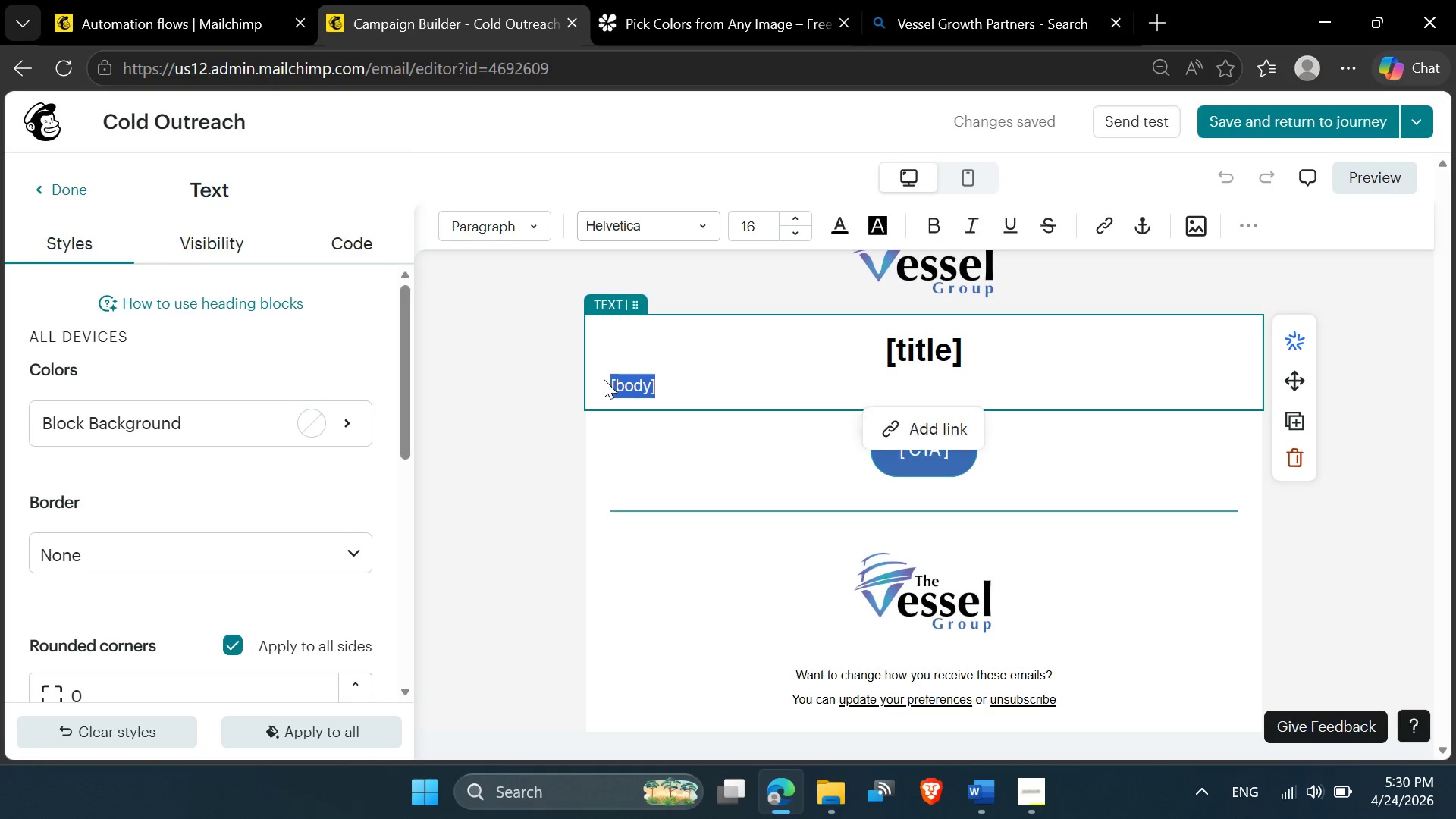 
key(Control+V)
 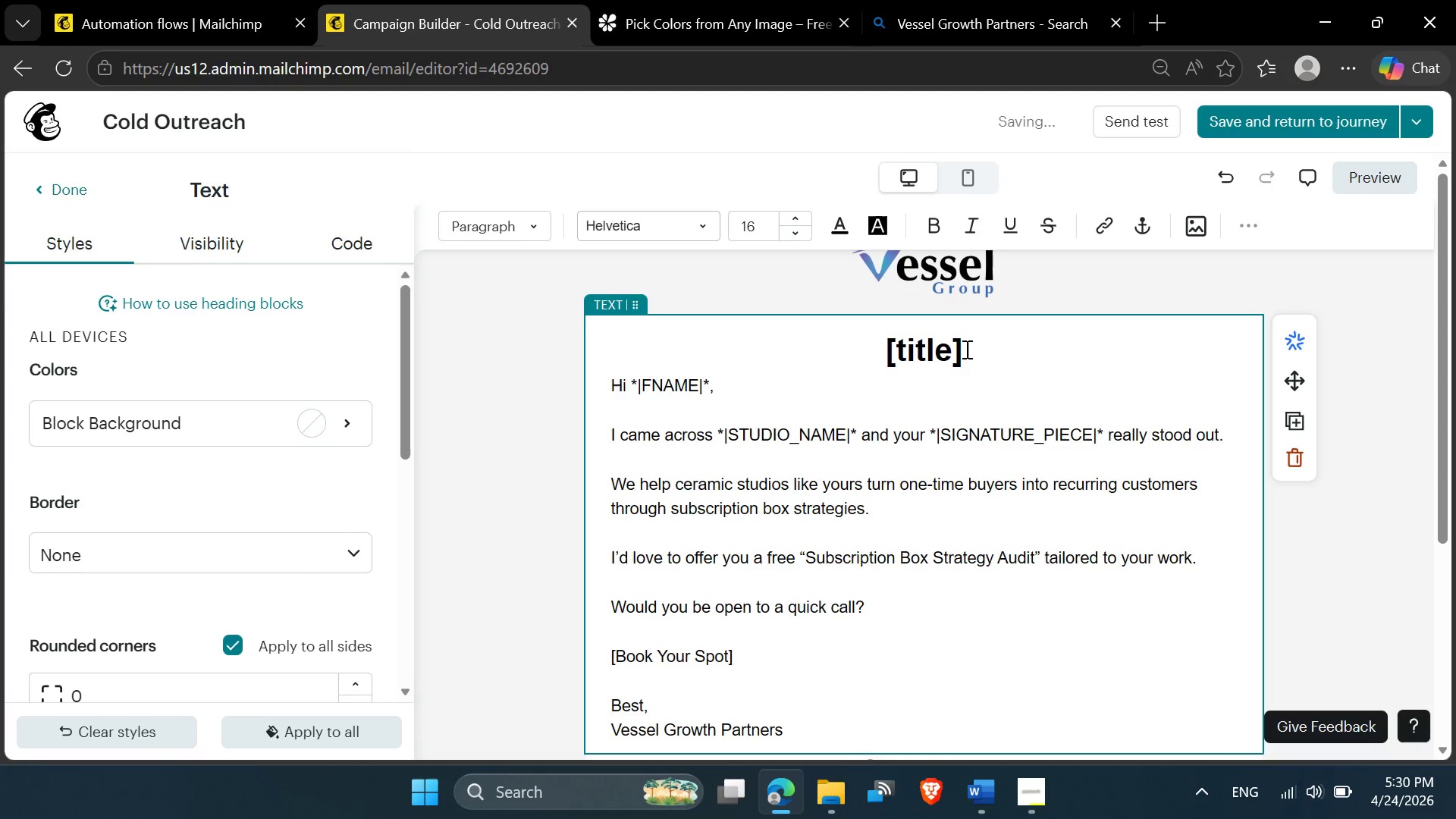 
left_click([971, 346])
 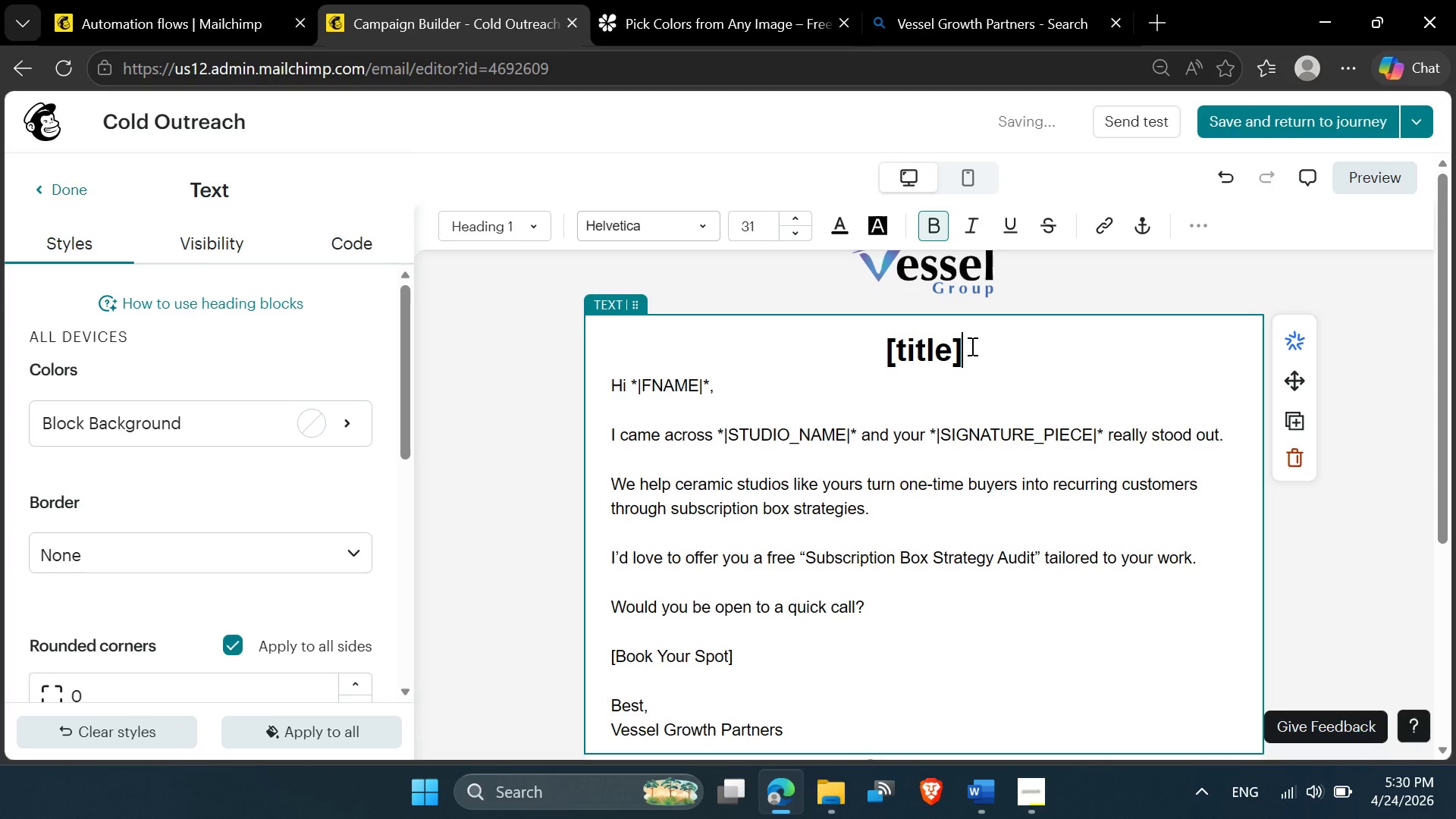 
left_click_drag(start_coordinate=[971, 346], to_coordinate=[880, 349])
 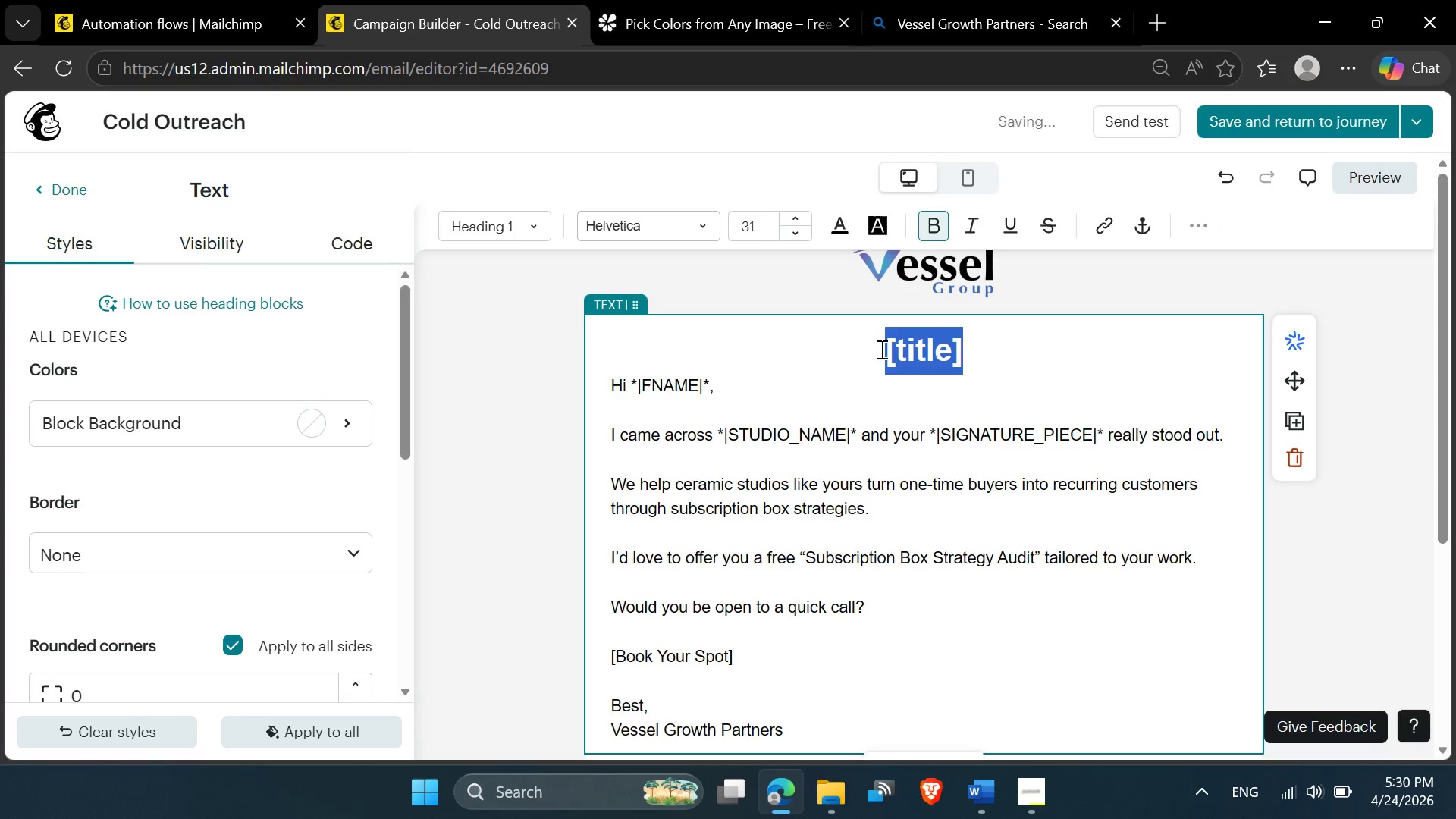 
key(Delete)
 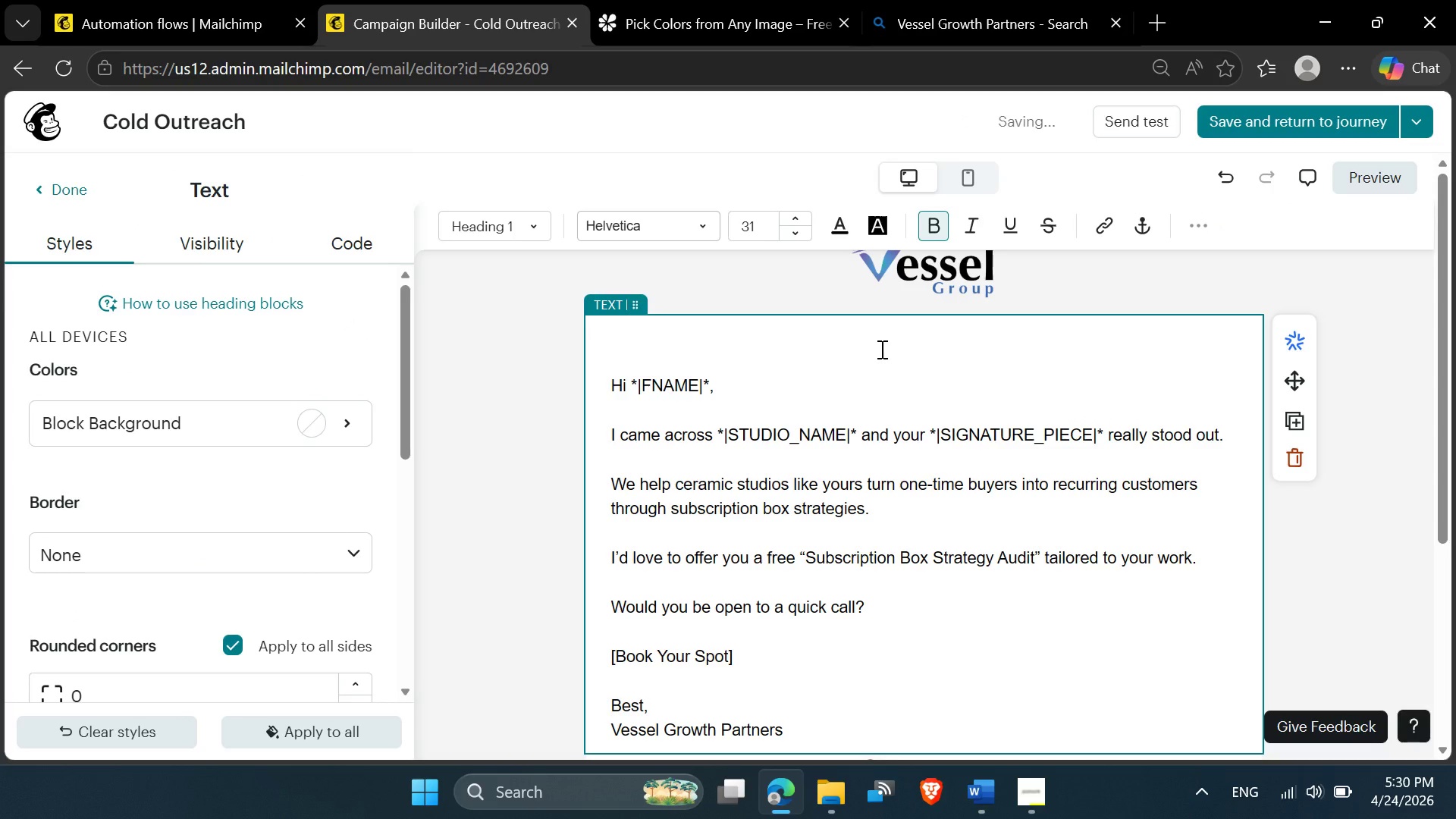 
key(Delete)
 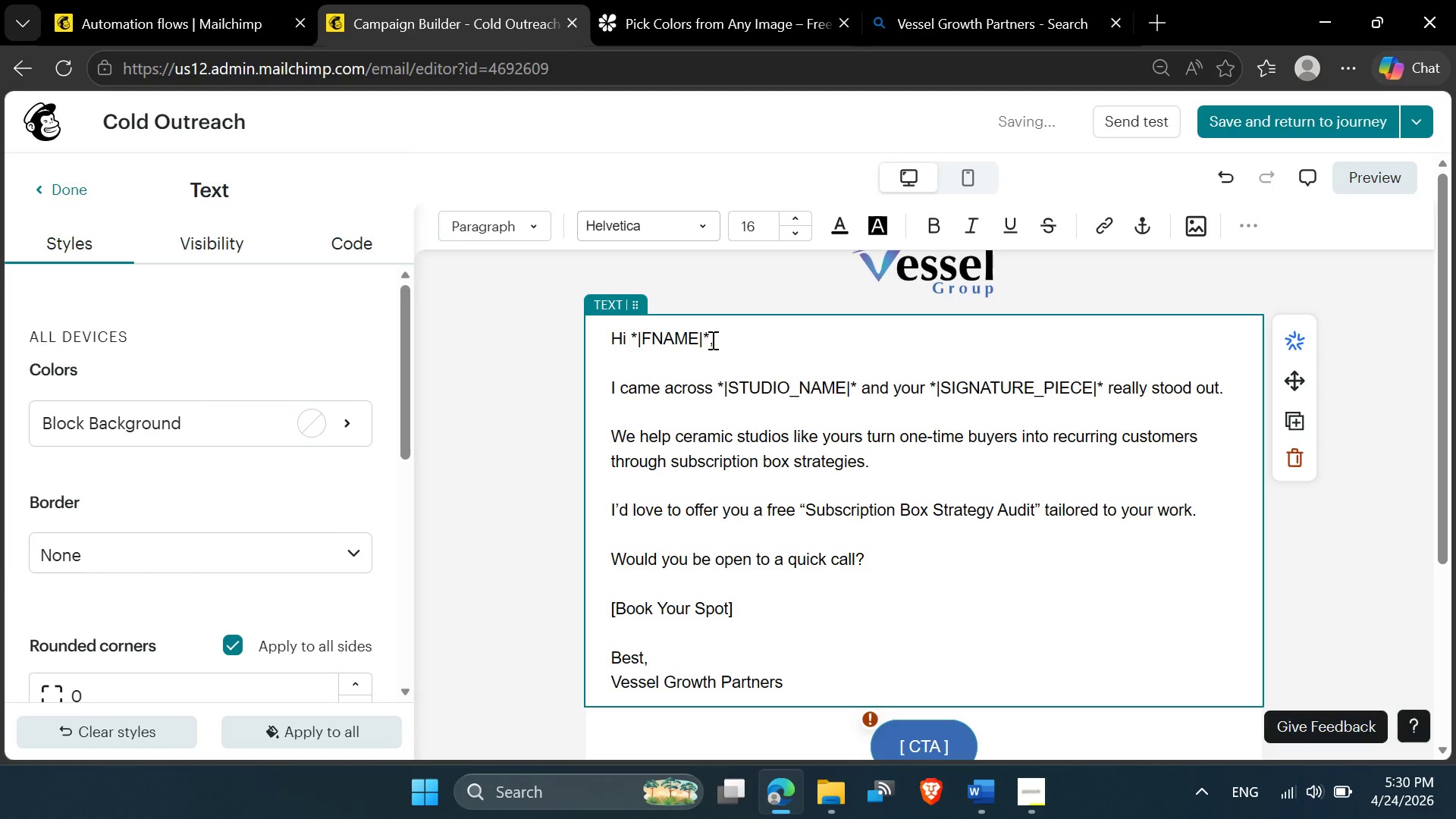 
left_click_drag(start_coordinate=[710, 337], to_coordinate=[630, 339])
 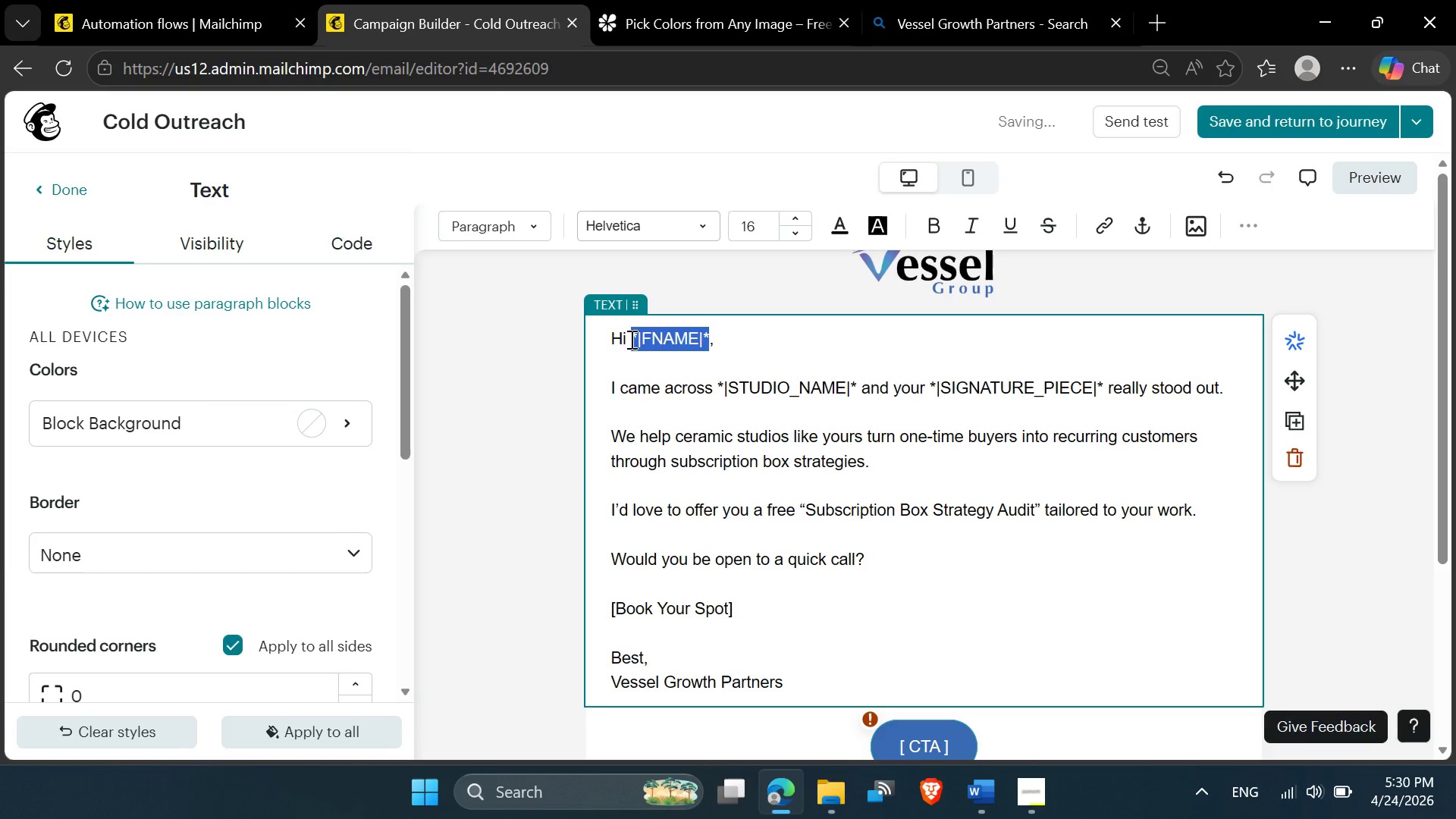 
key(Control+B)
 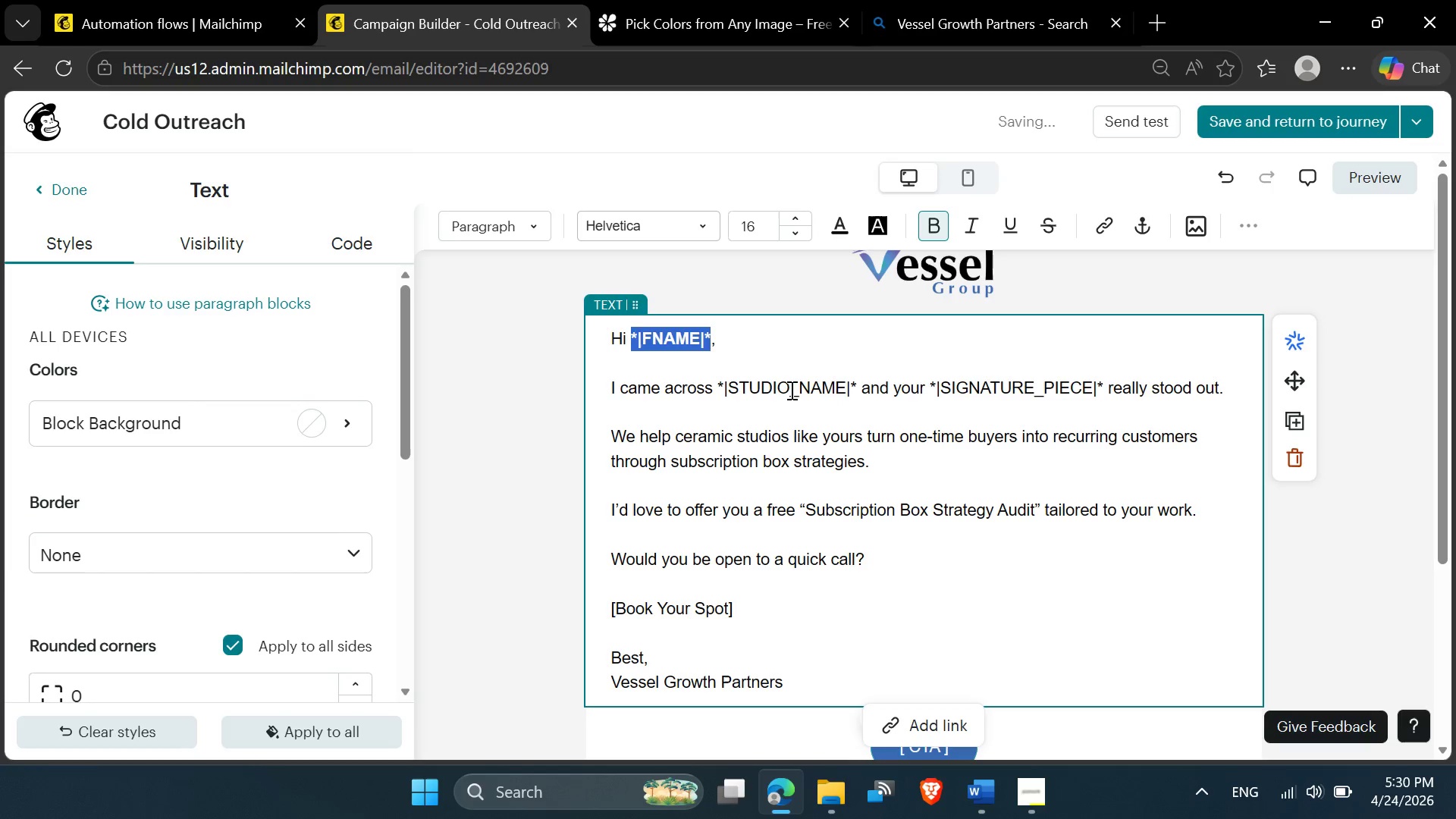 
left_click([787, 386])
 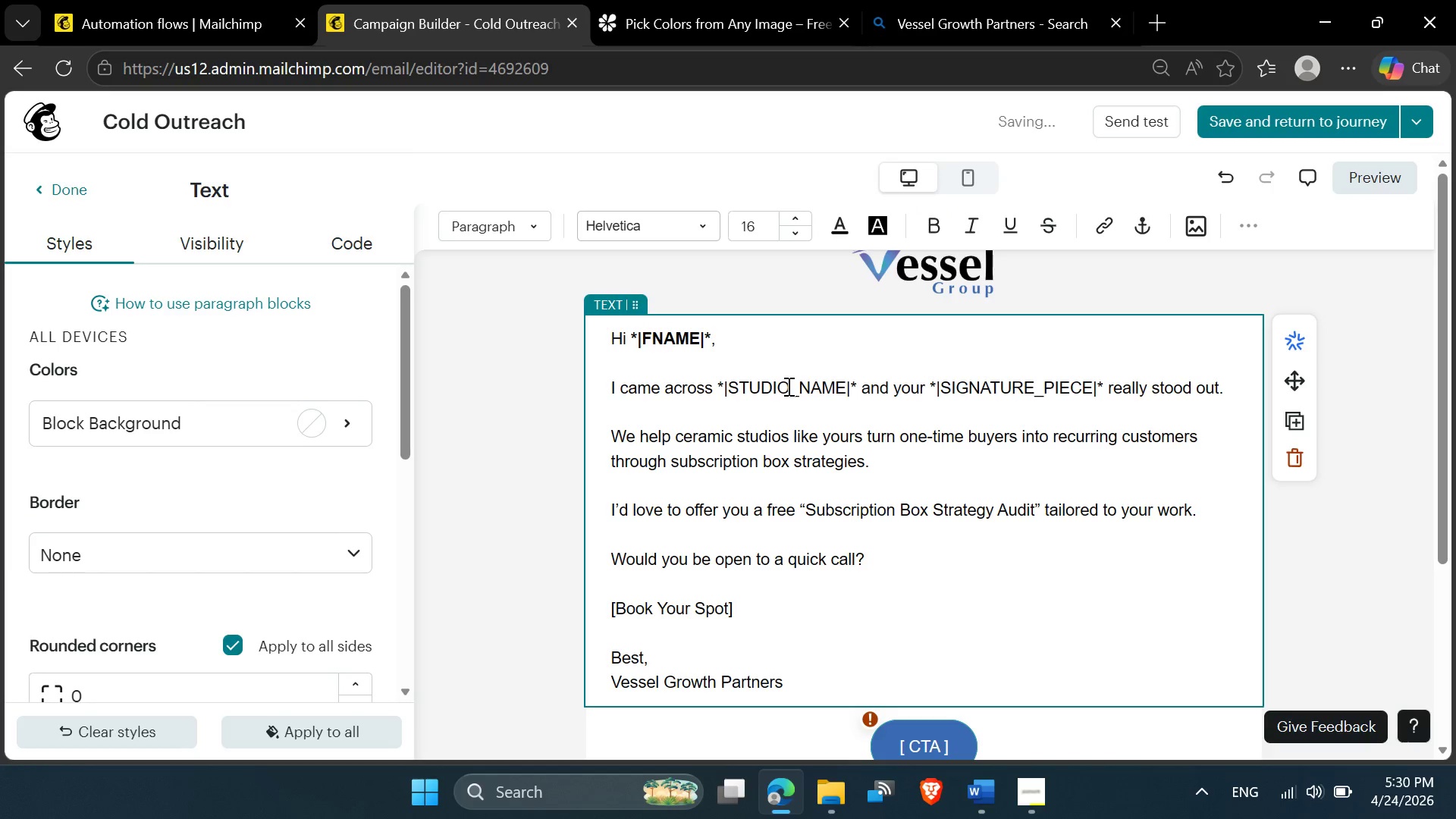 
key(Backspace)
 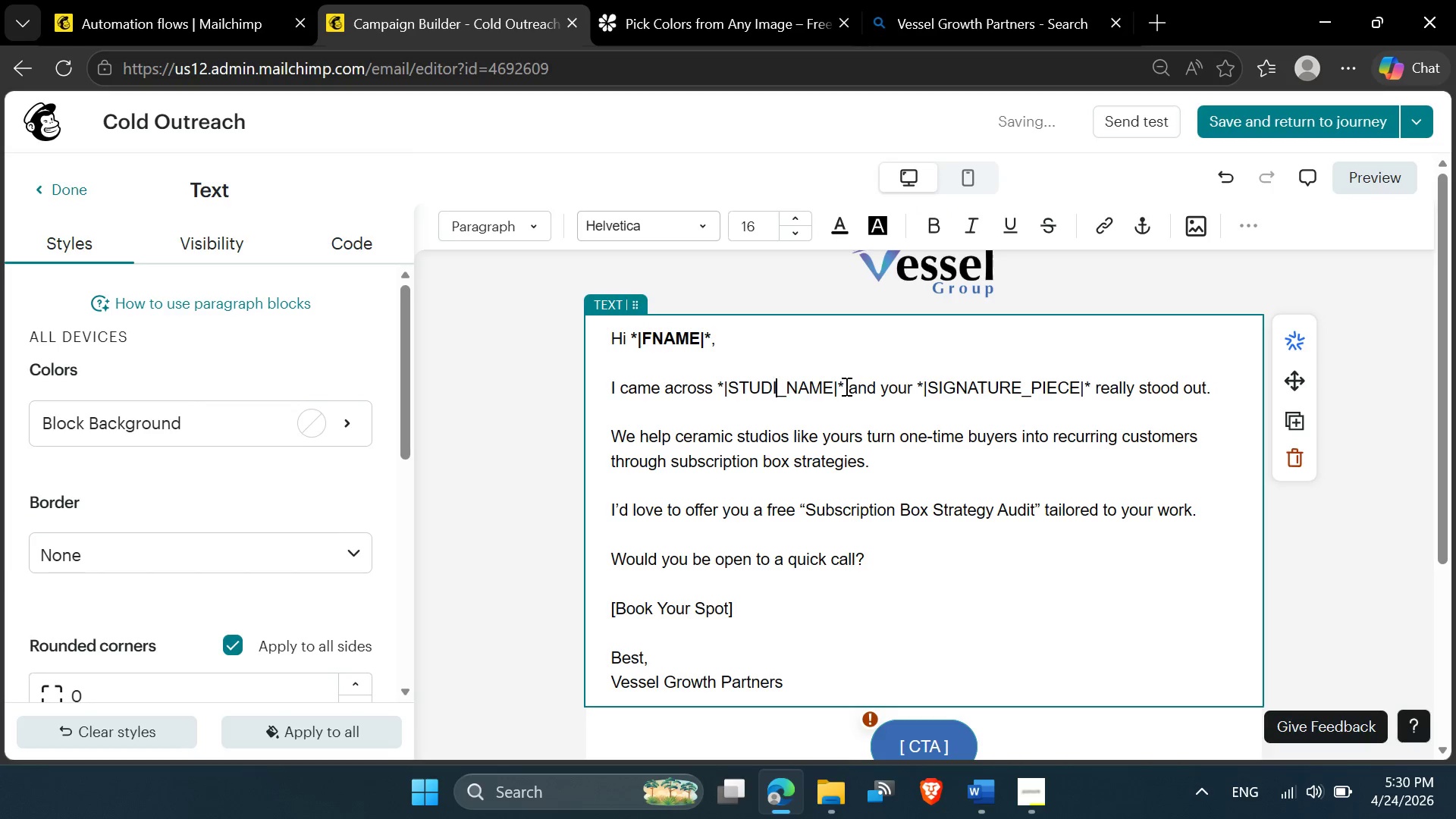 
left_click_drag(start_coordinate=[844, 386], to_coordinate=[717, 388])
 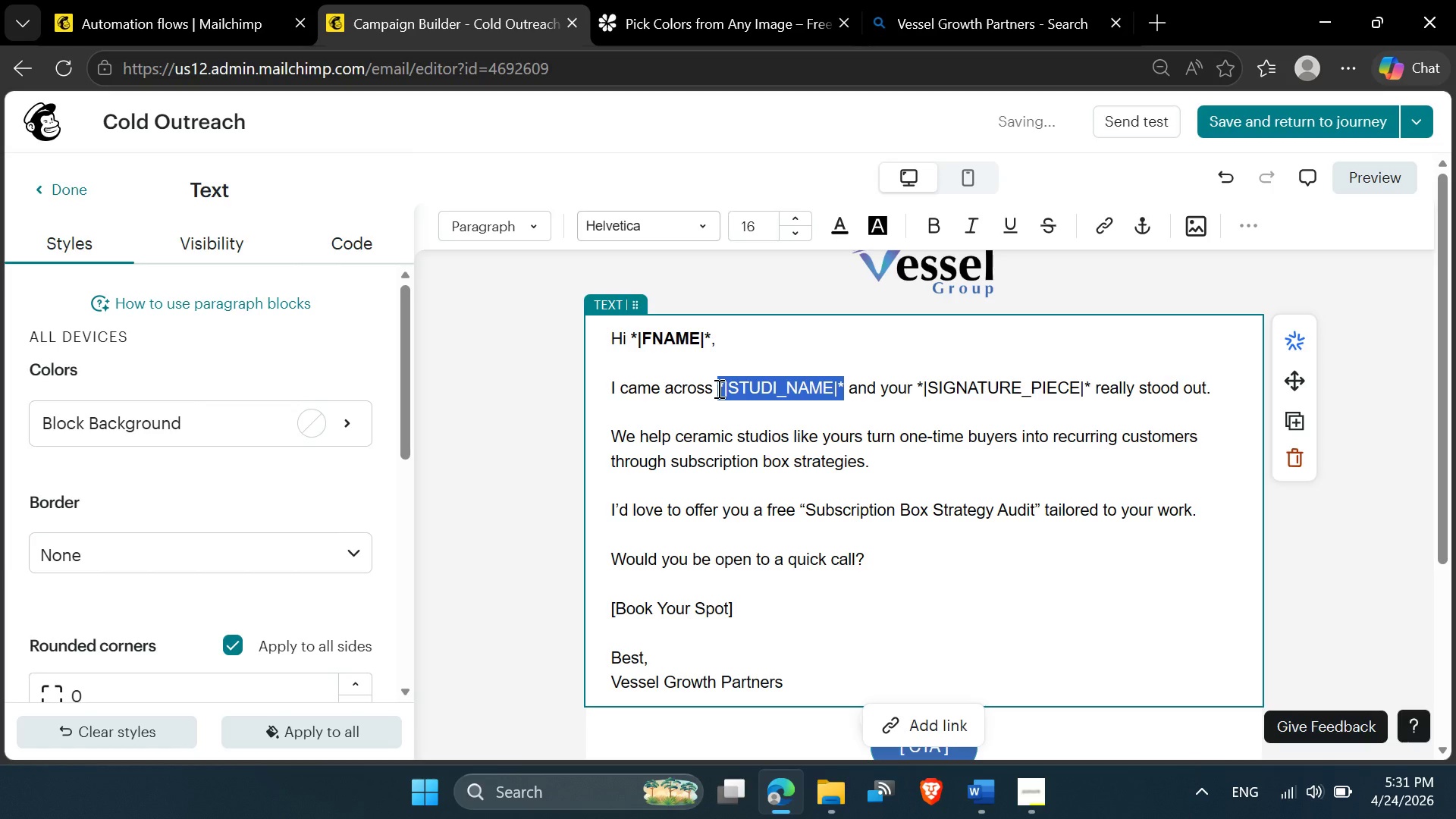 
key(Control+B)
 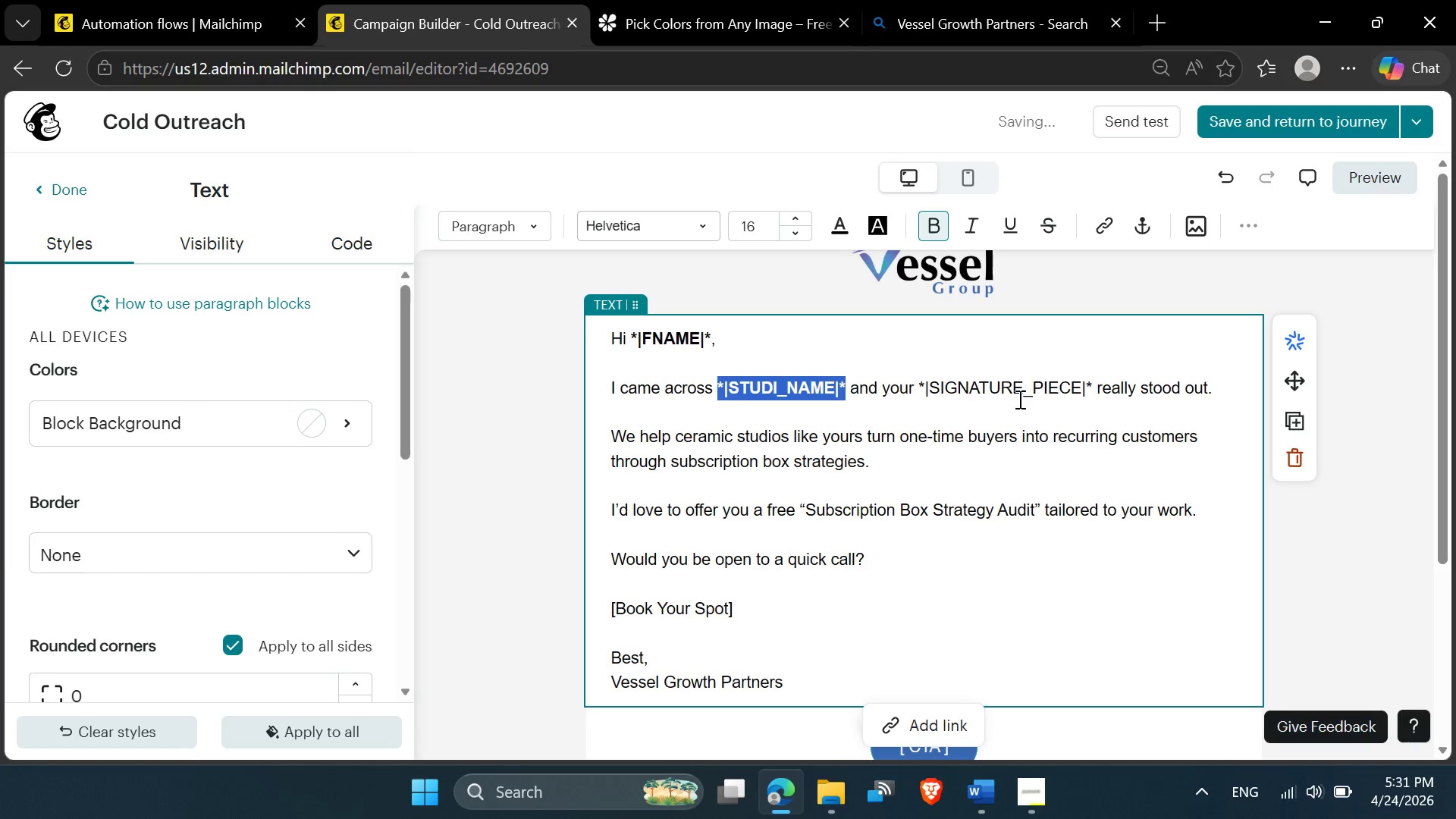 
left_click_drag(start_coordinate=[1017, 387], to_coordinate=[971, 391])
 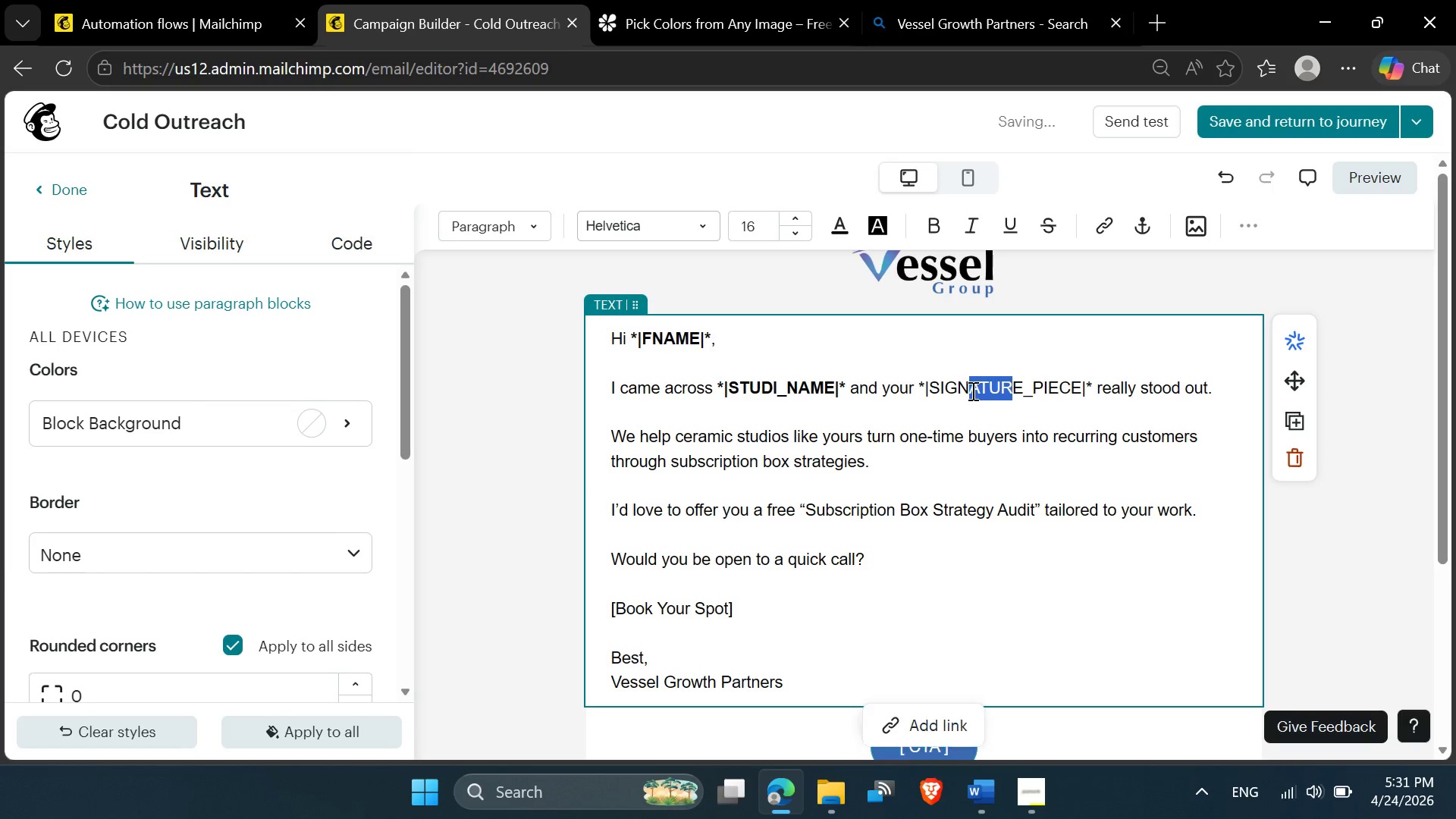 
key(Backspace)
 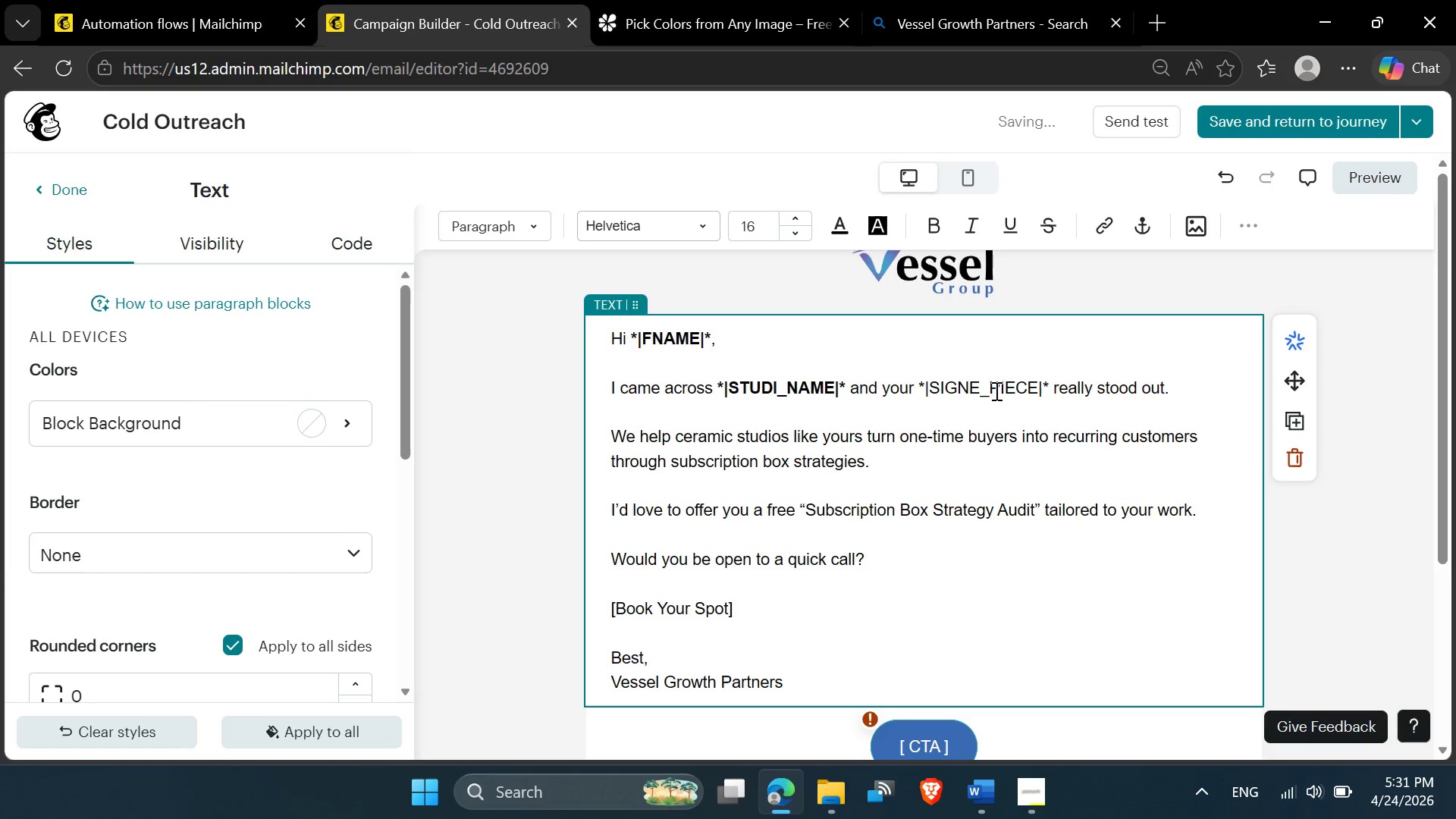 
left_click([975, 386])
 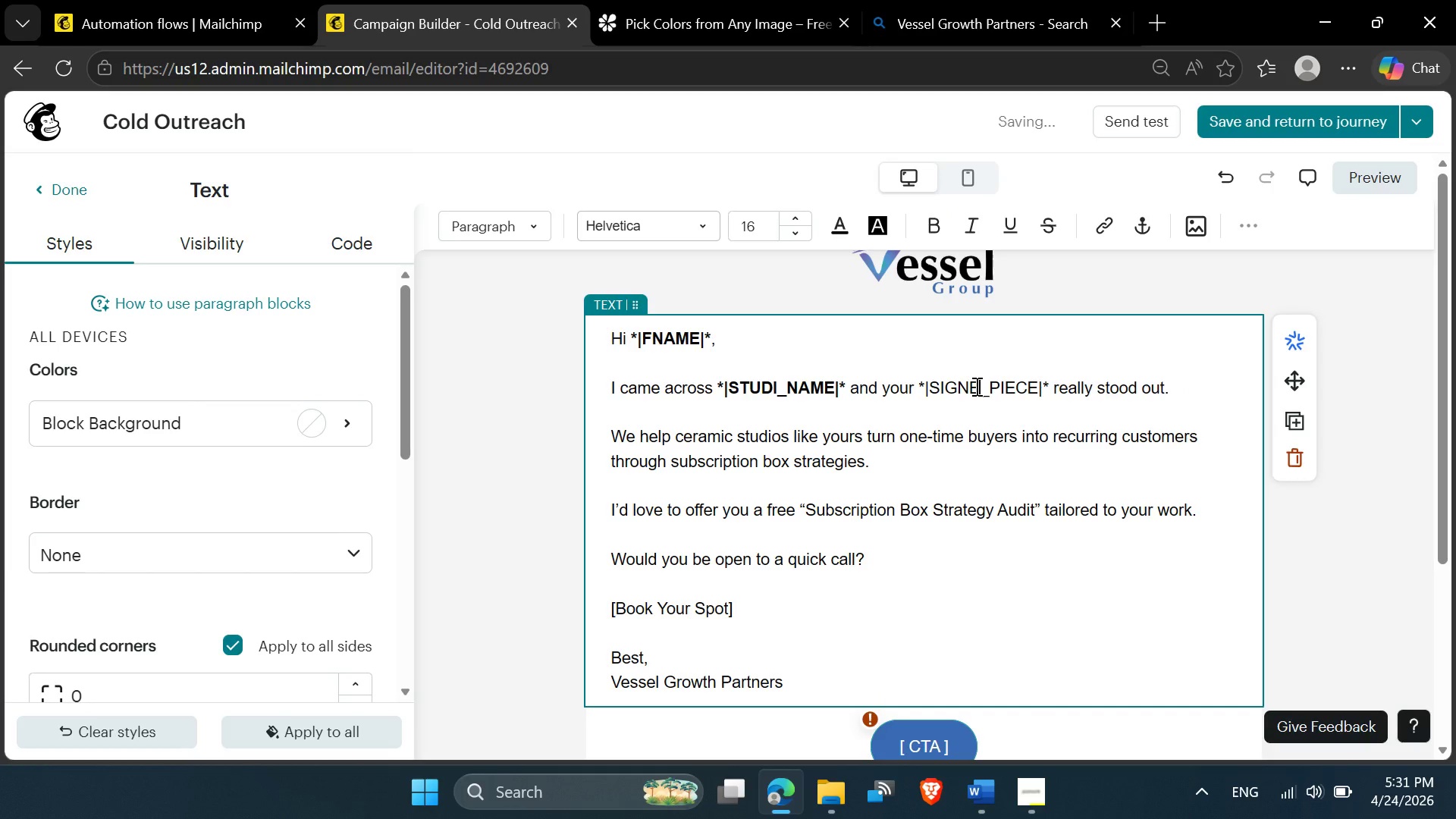 
key(Backspace)
 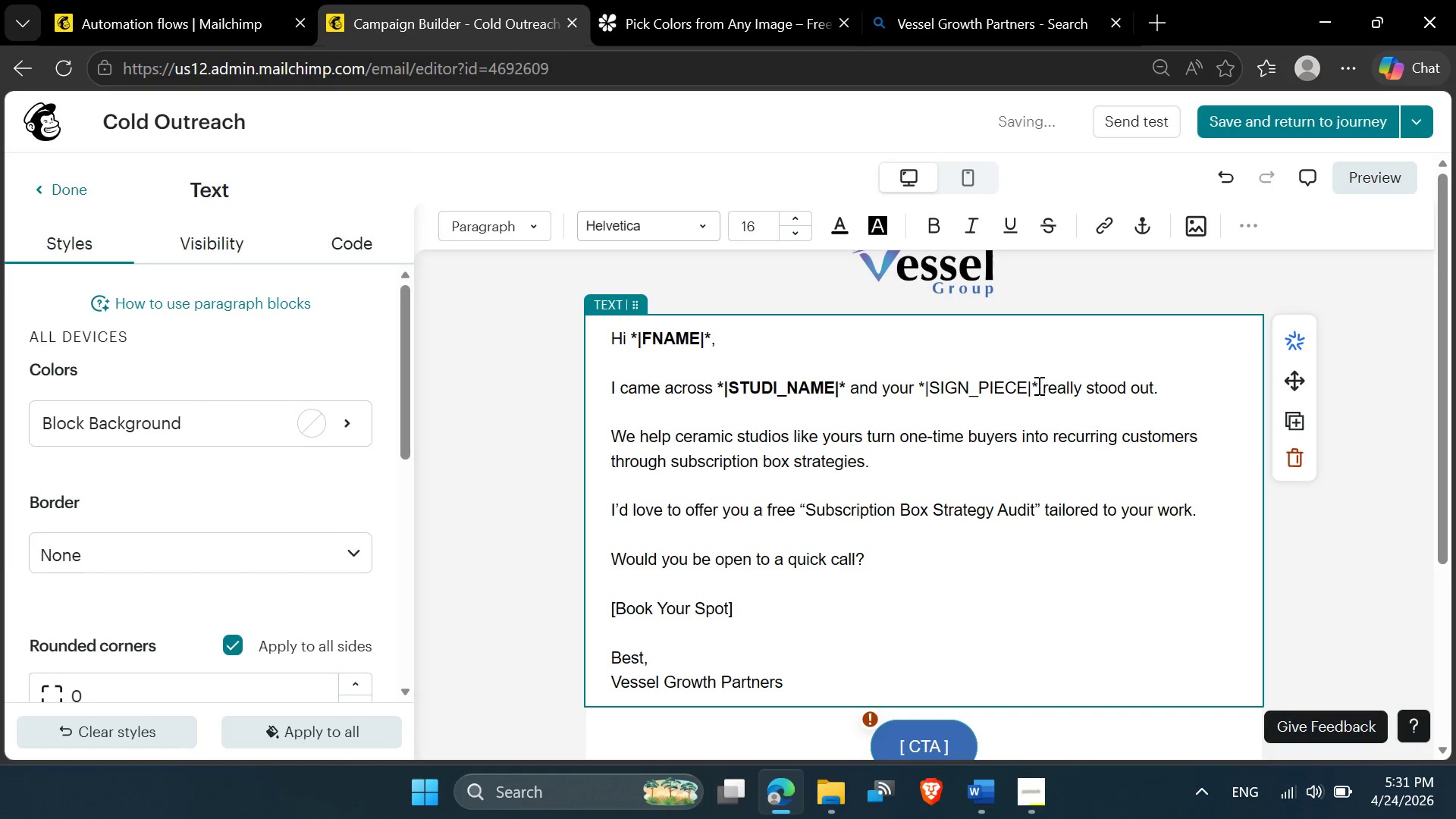 
left_click_drag(start_coordinate=[1038, 385], to_coordinate=[920, 384])
 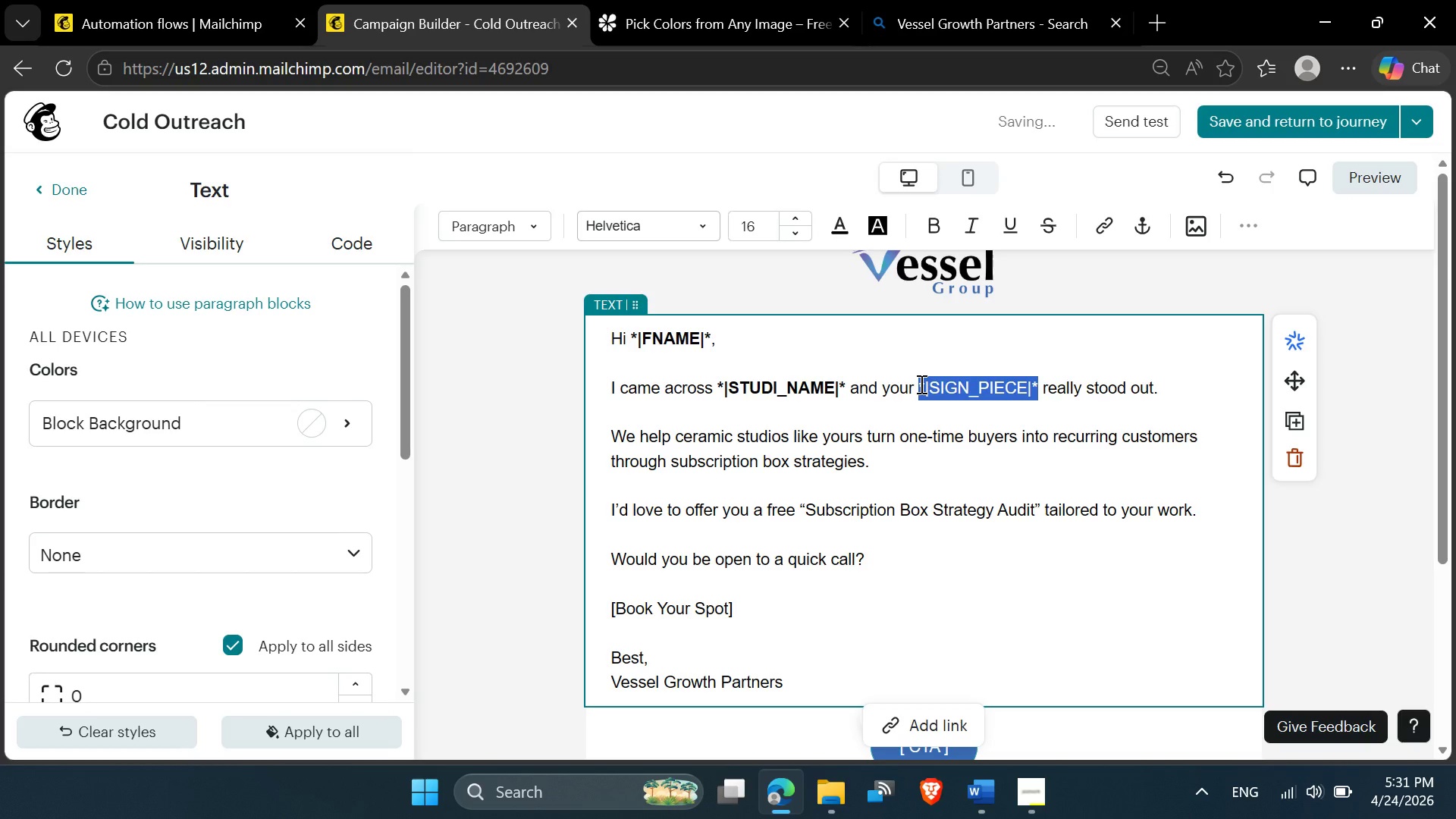 
key(Control+B)
 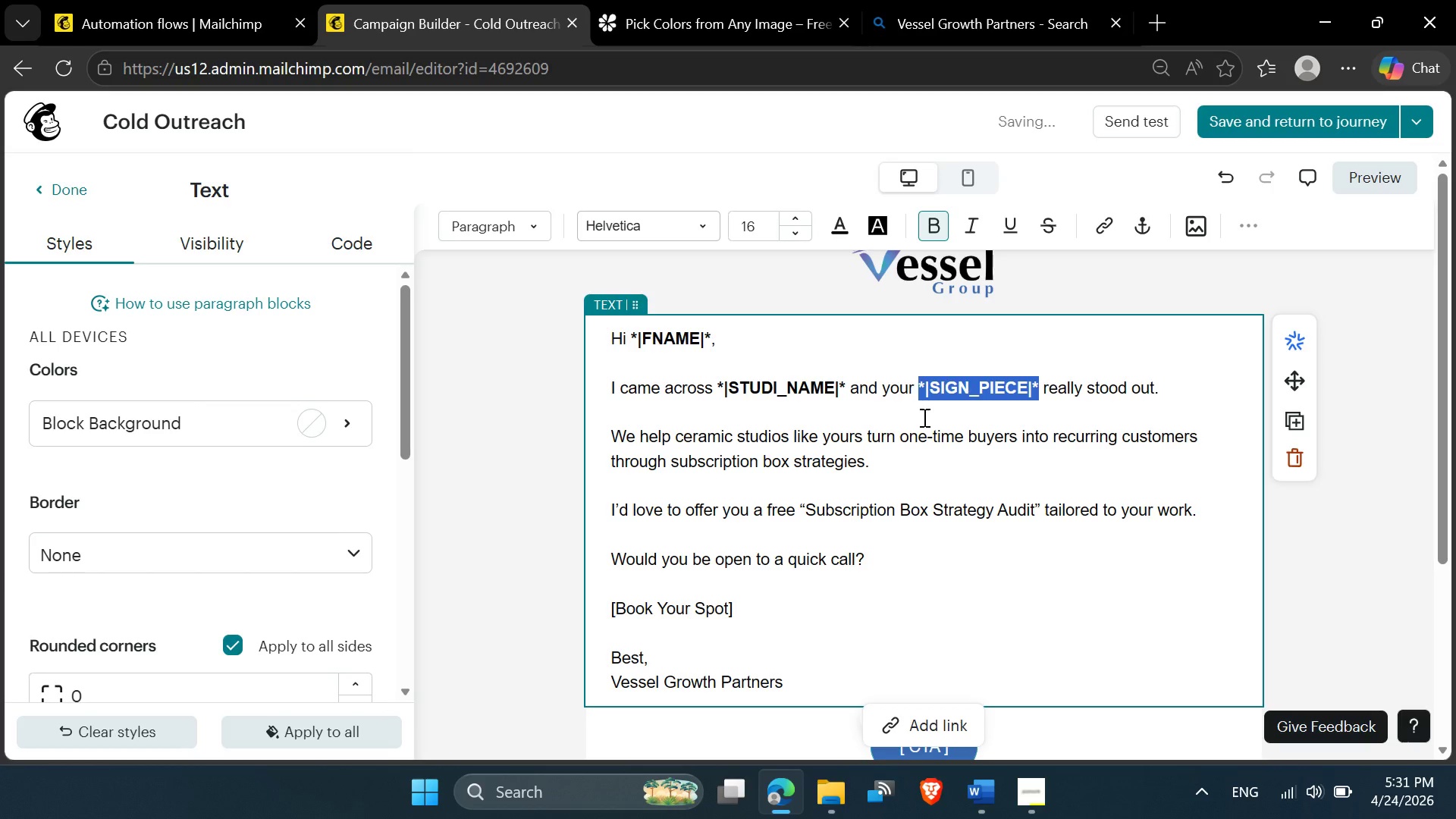 
left_click([923, 420])
 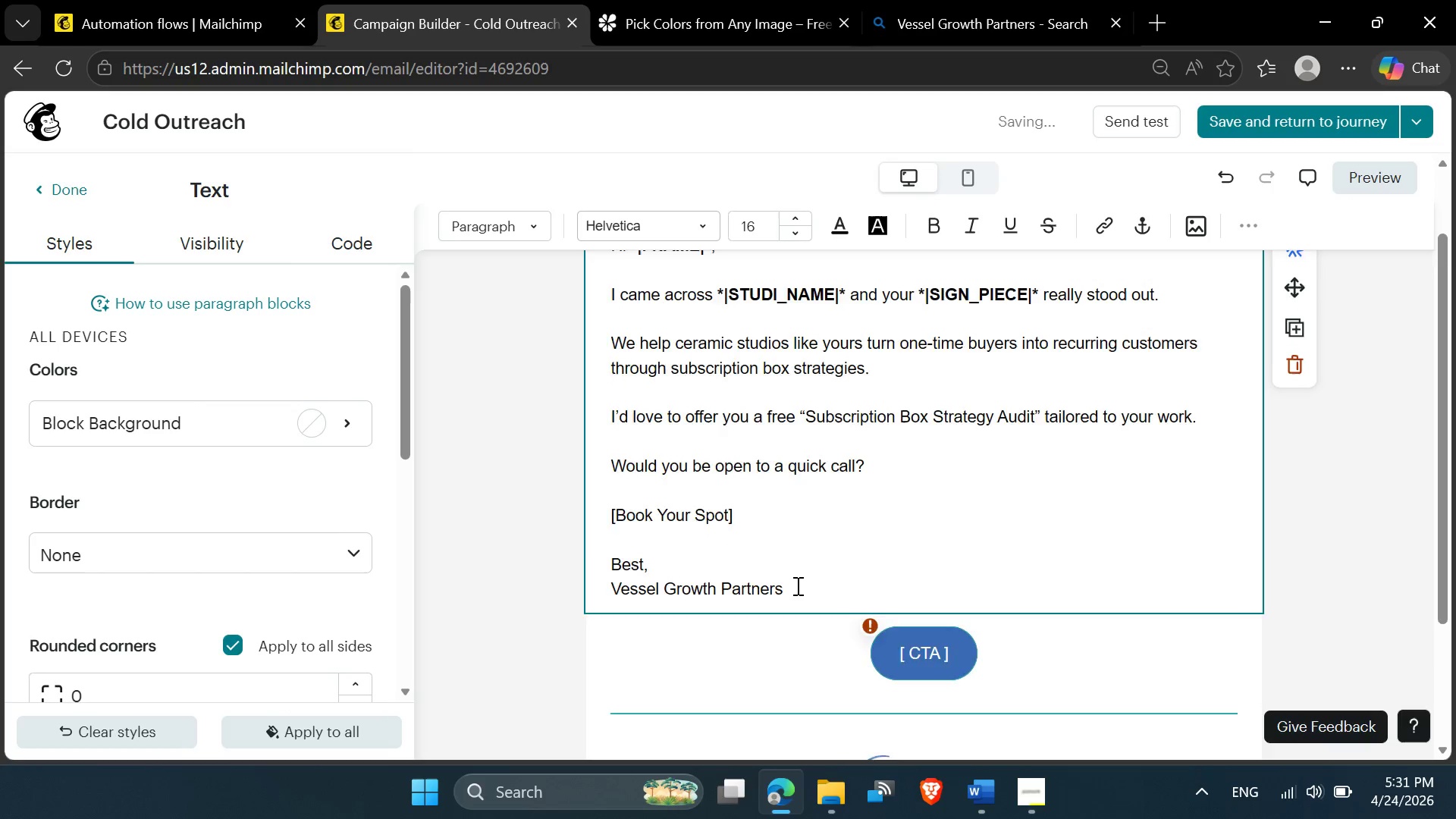 
left_click([815, 619])
 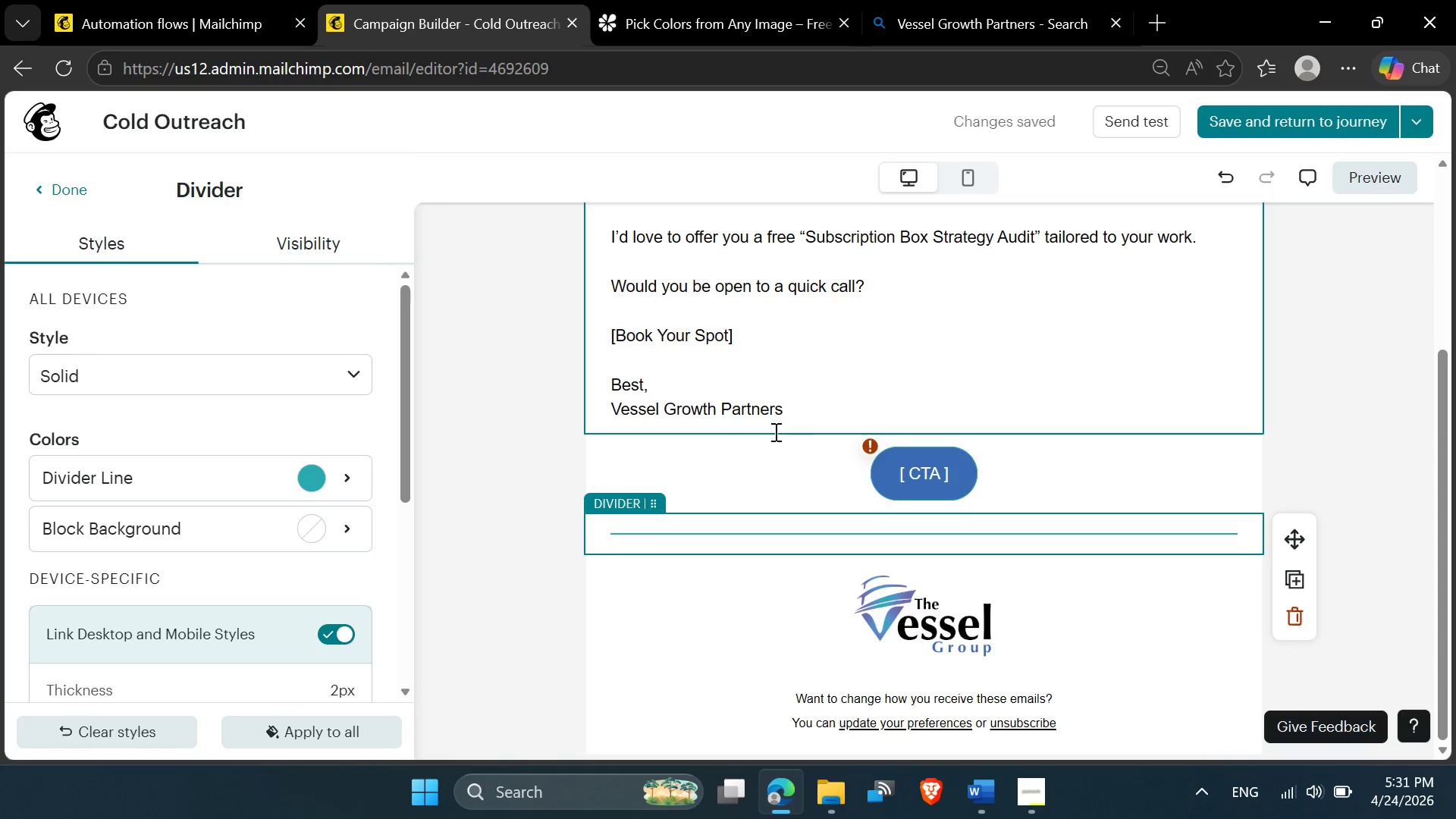 
wait(16.2)
 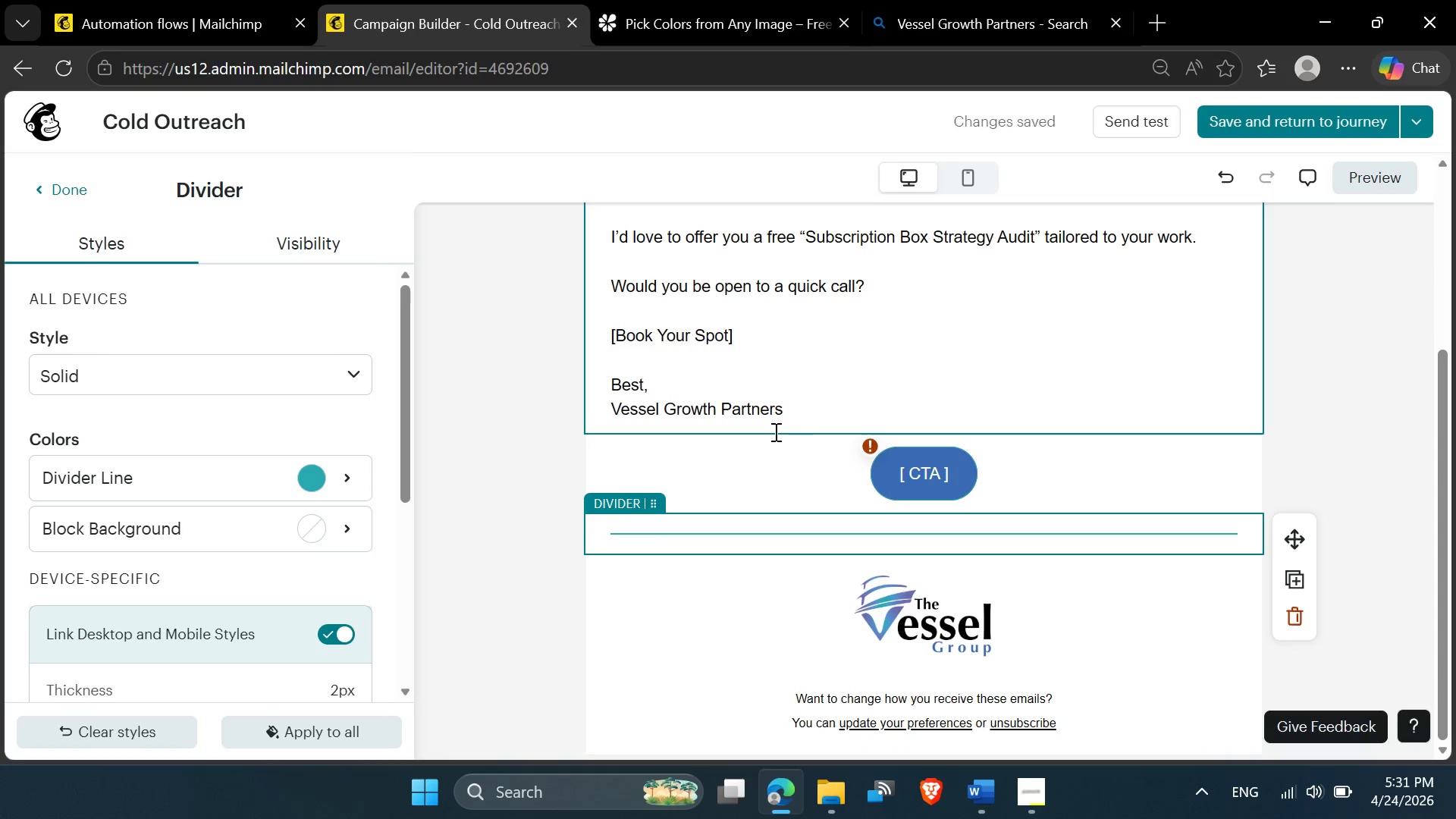 
left_click_drag(start_coordinate=[791, 420], to_coordinate=[610, 402])
 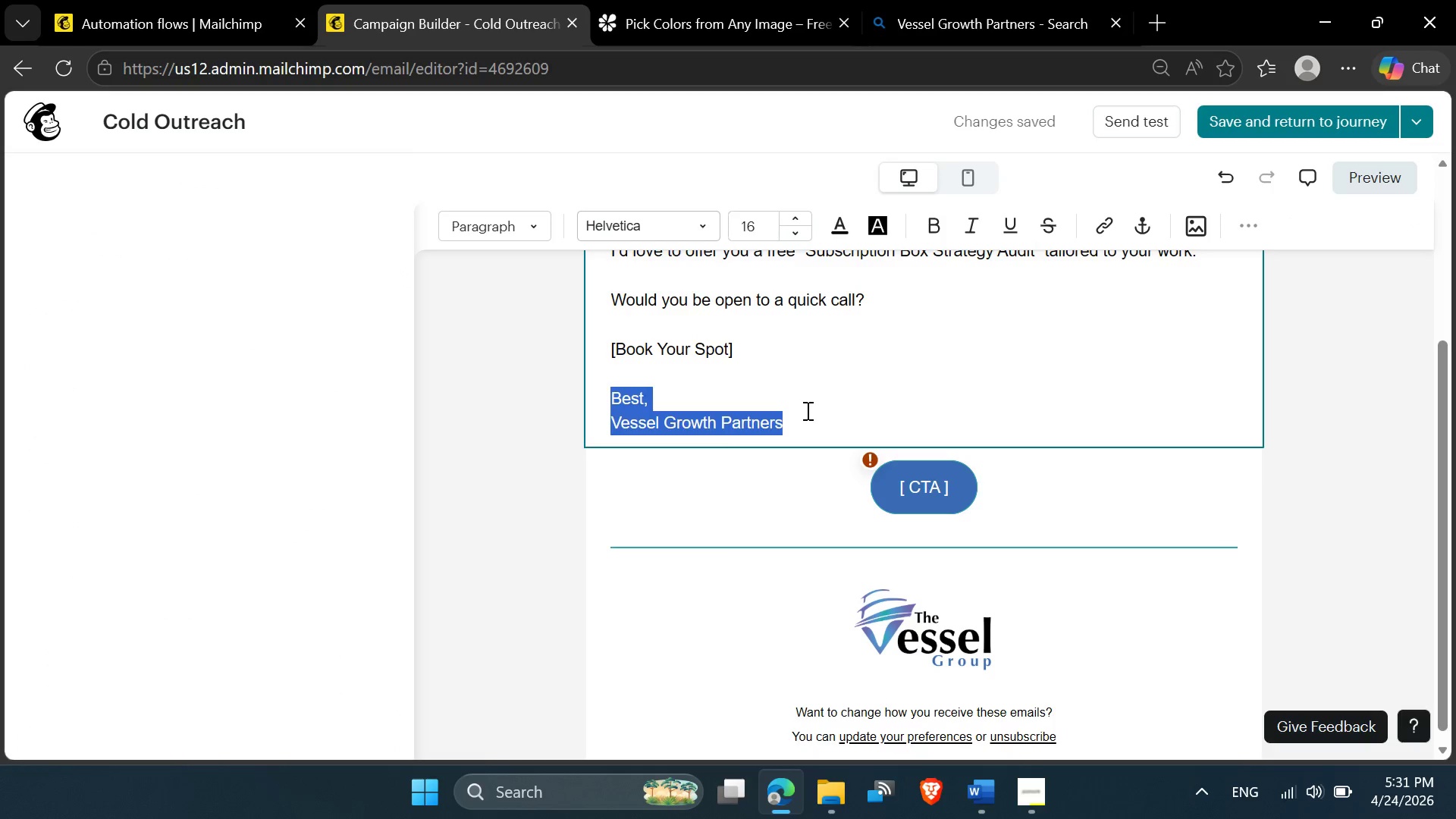 
left_click([806, 410])
 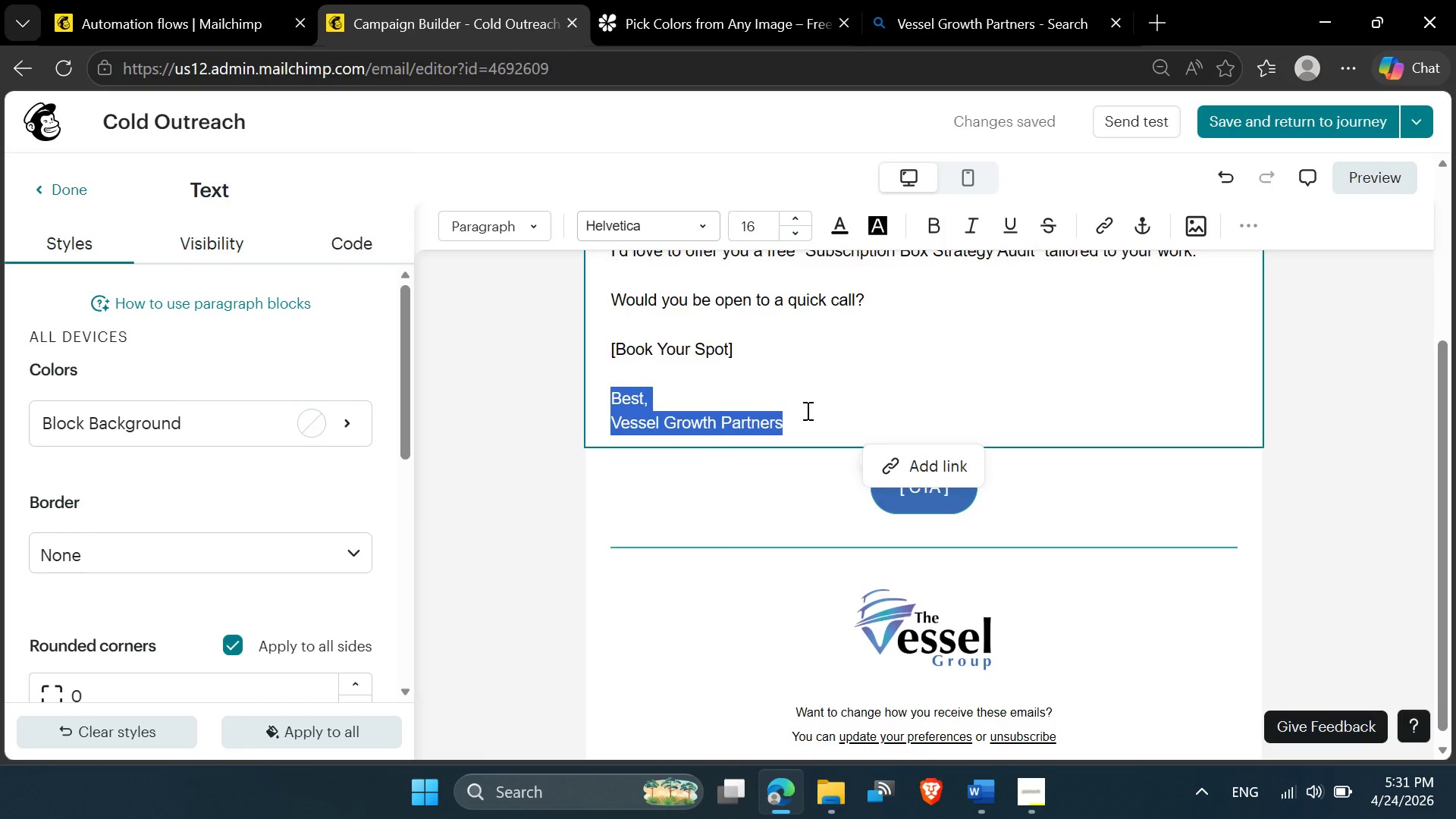 
wait(6.48)
 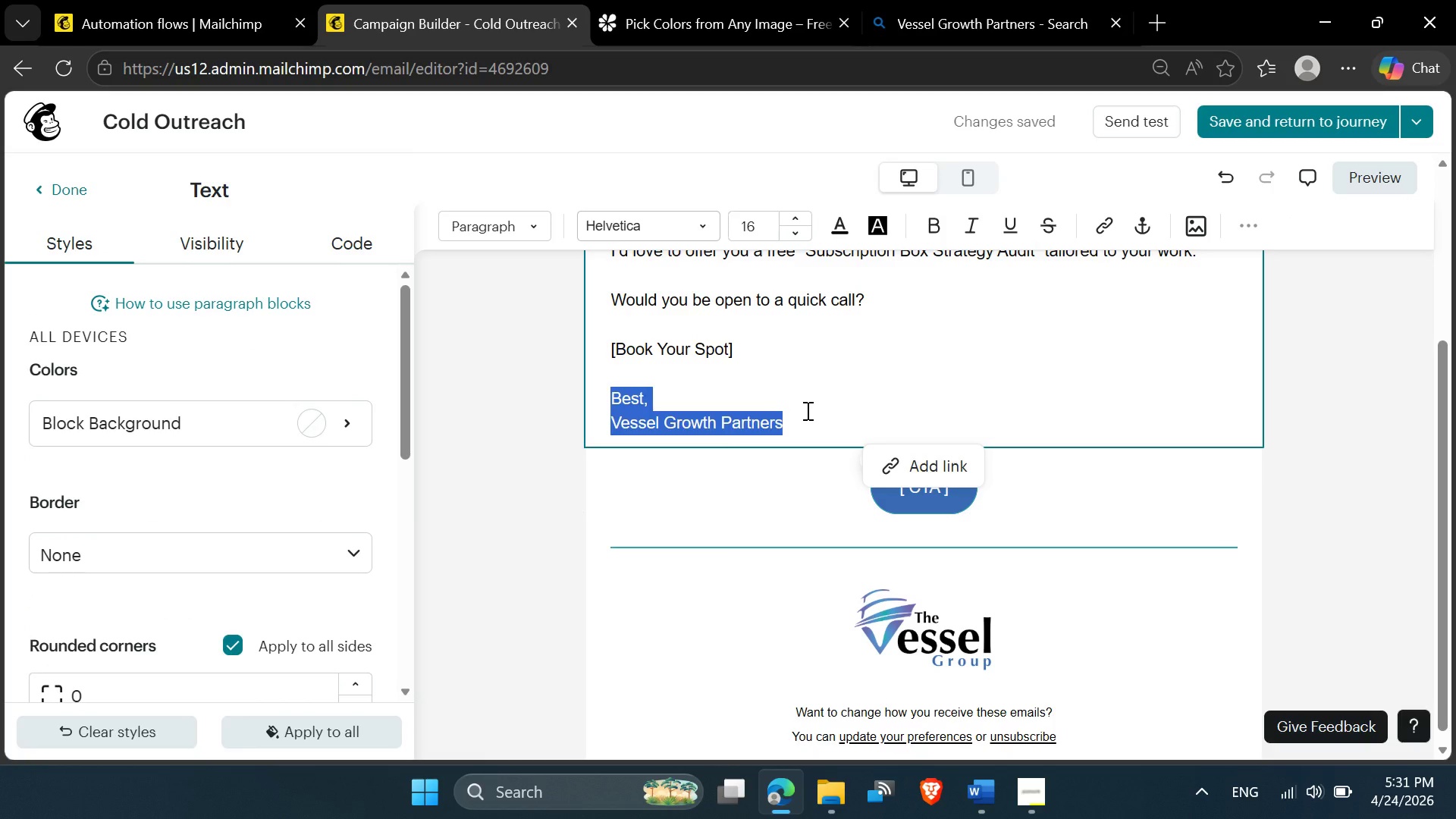 
key(Control+X)
 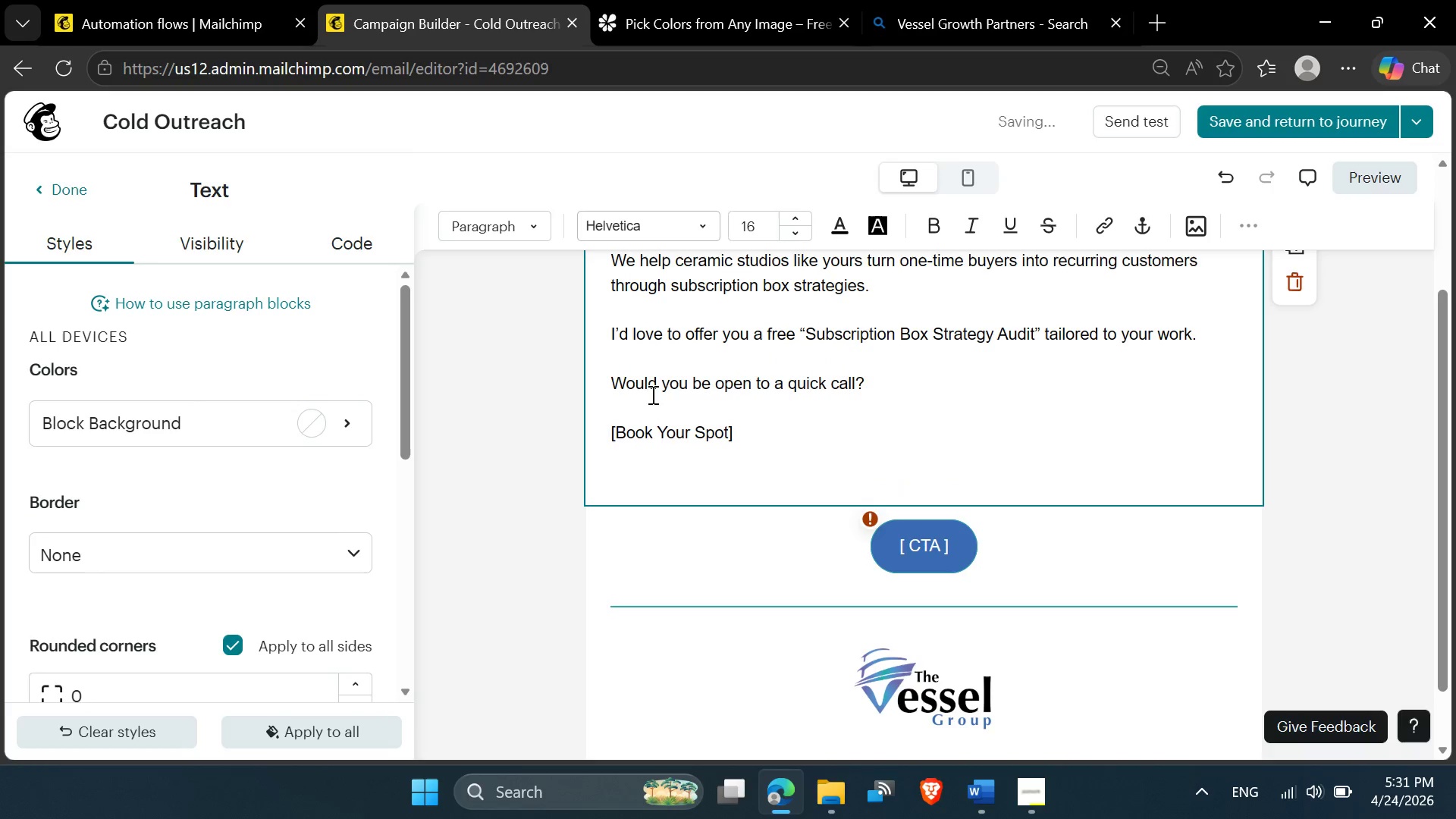 
wait(8.52)
 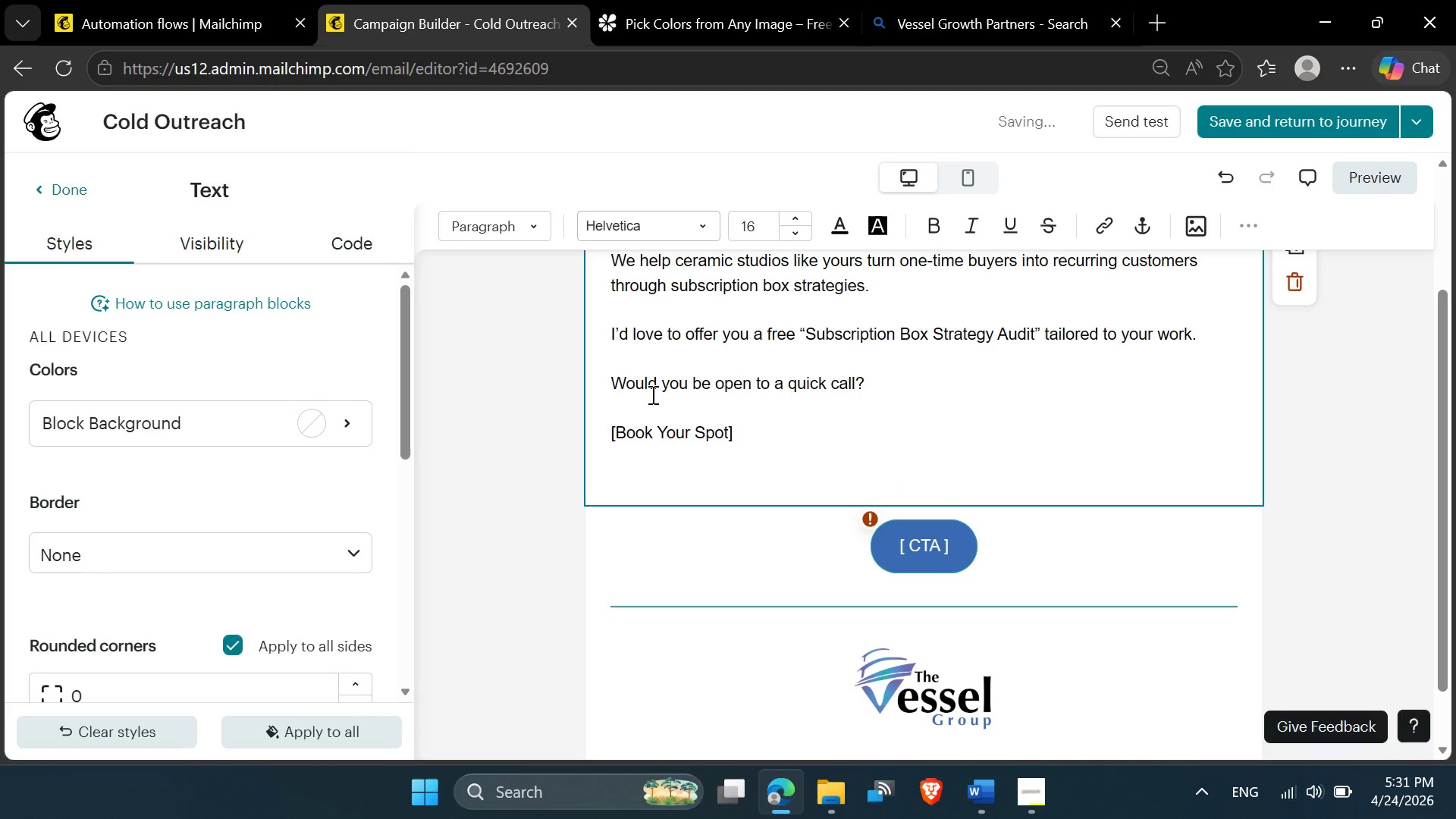 
left_click_drag(start_coordinate=[635, 473], to_coordinate=[605, 431])
 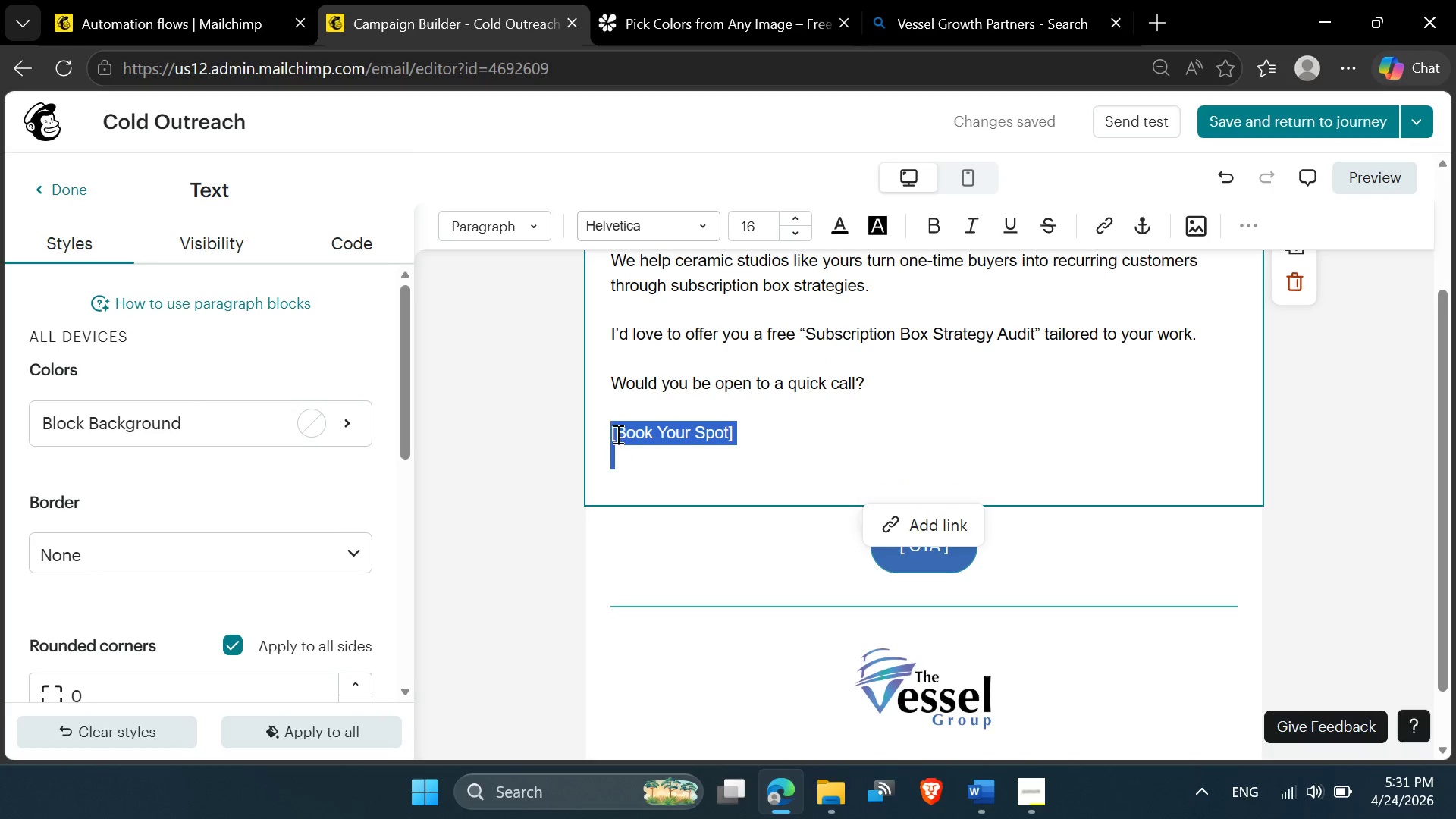 
left_click([617, 435])
 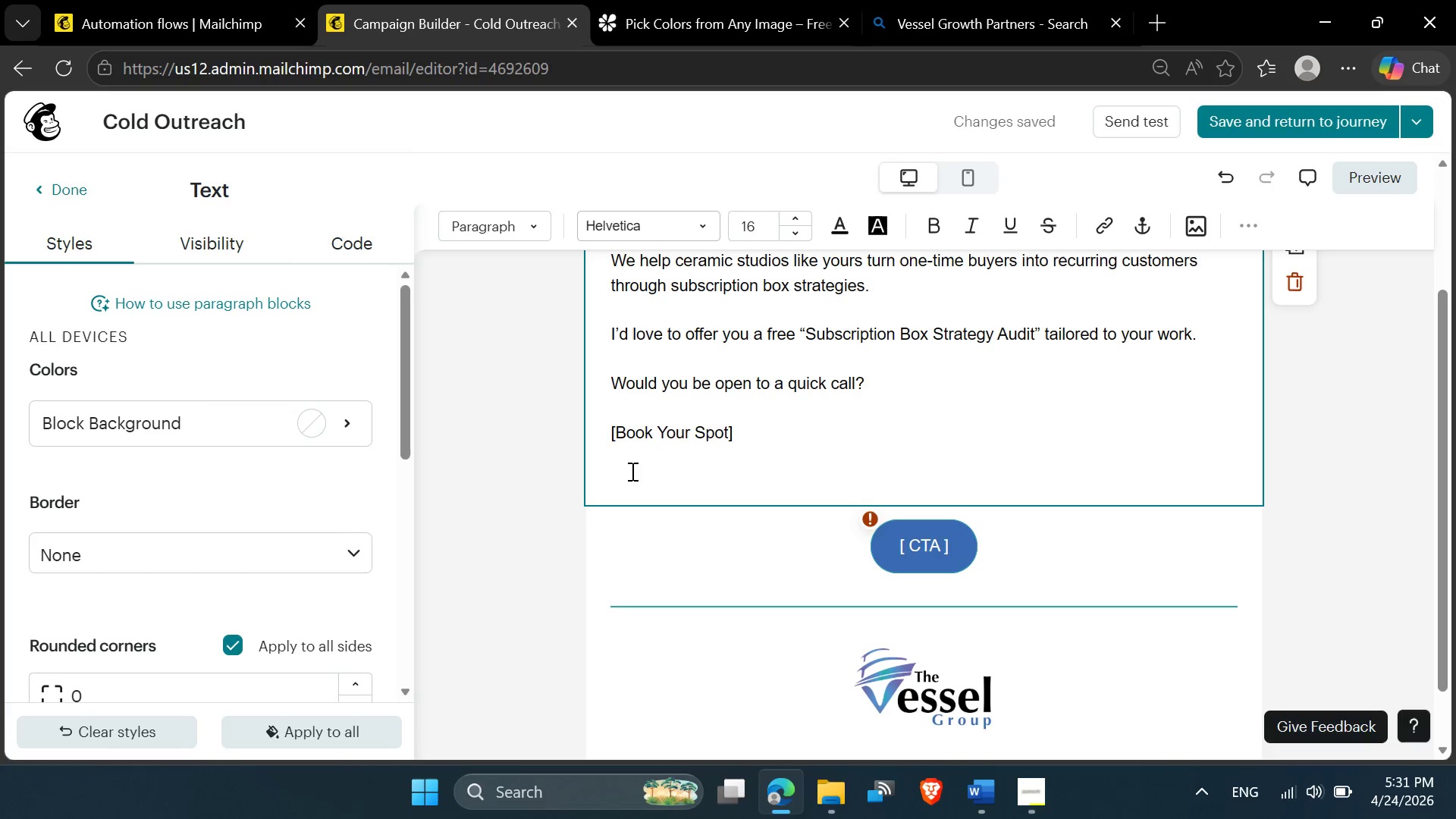 
key(Backspace)
 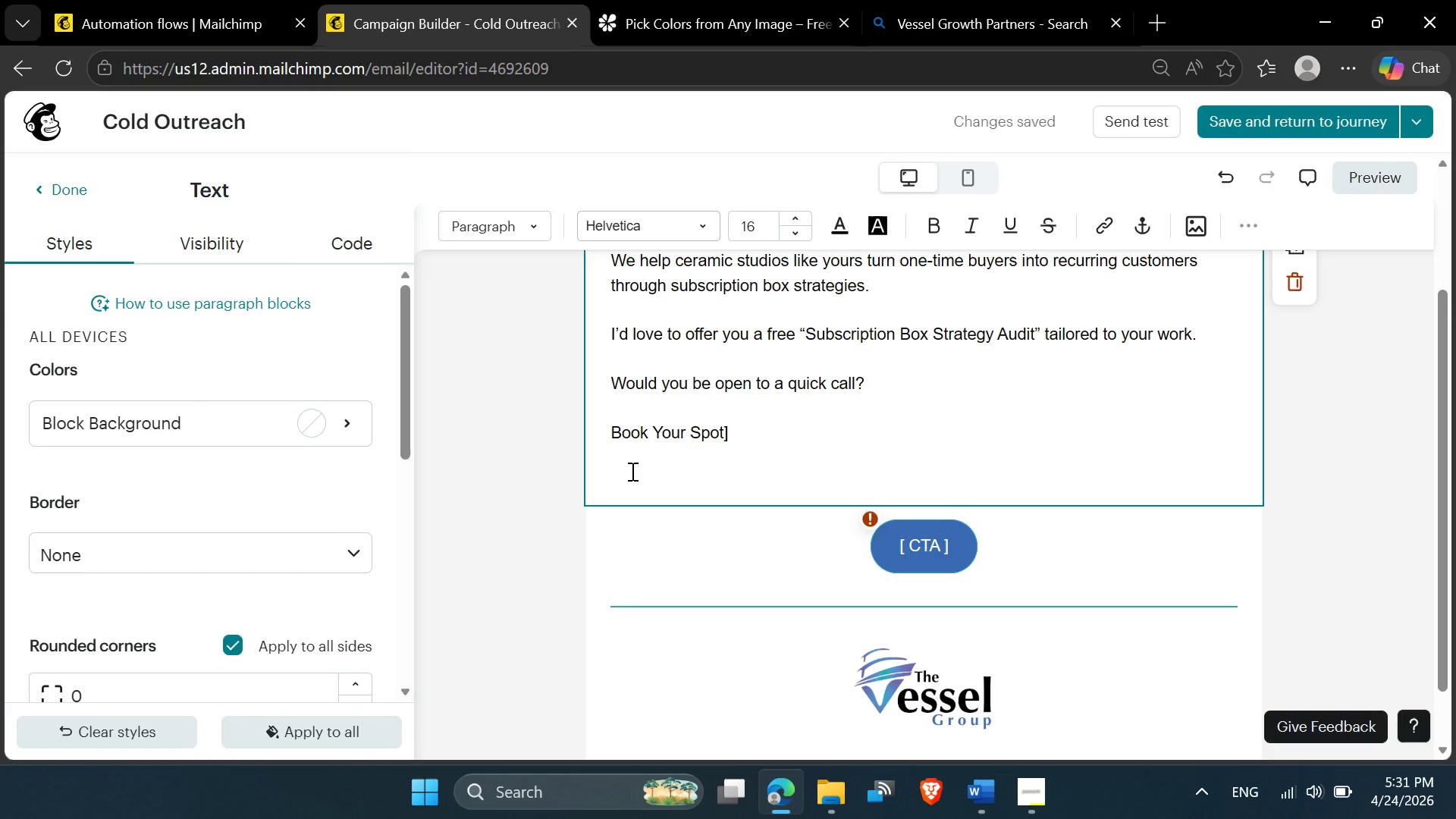 
key(ArrowRight)
 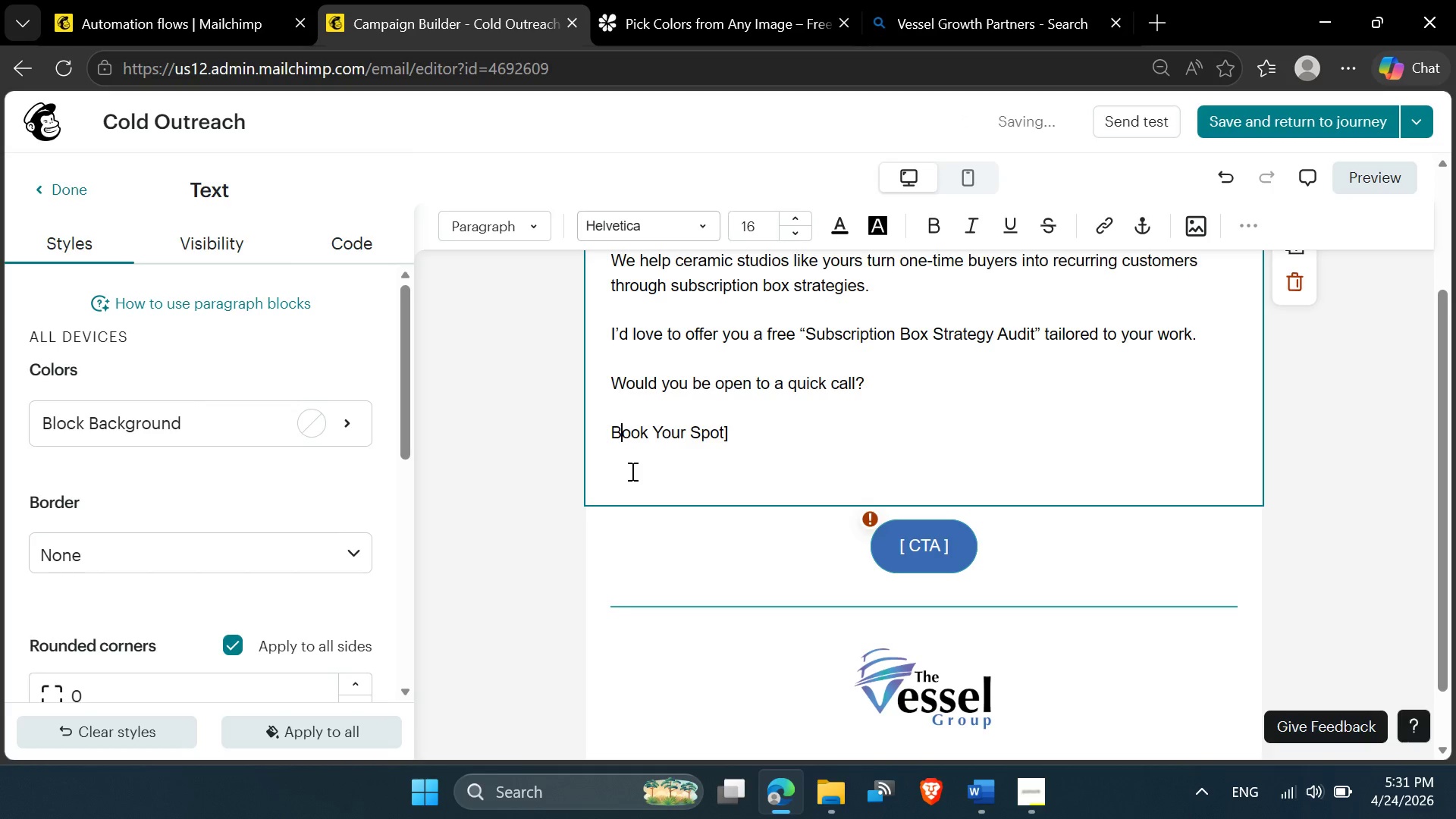 
key(ArrowRight)
 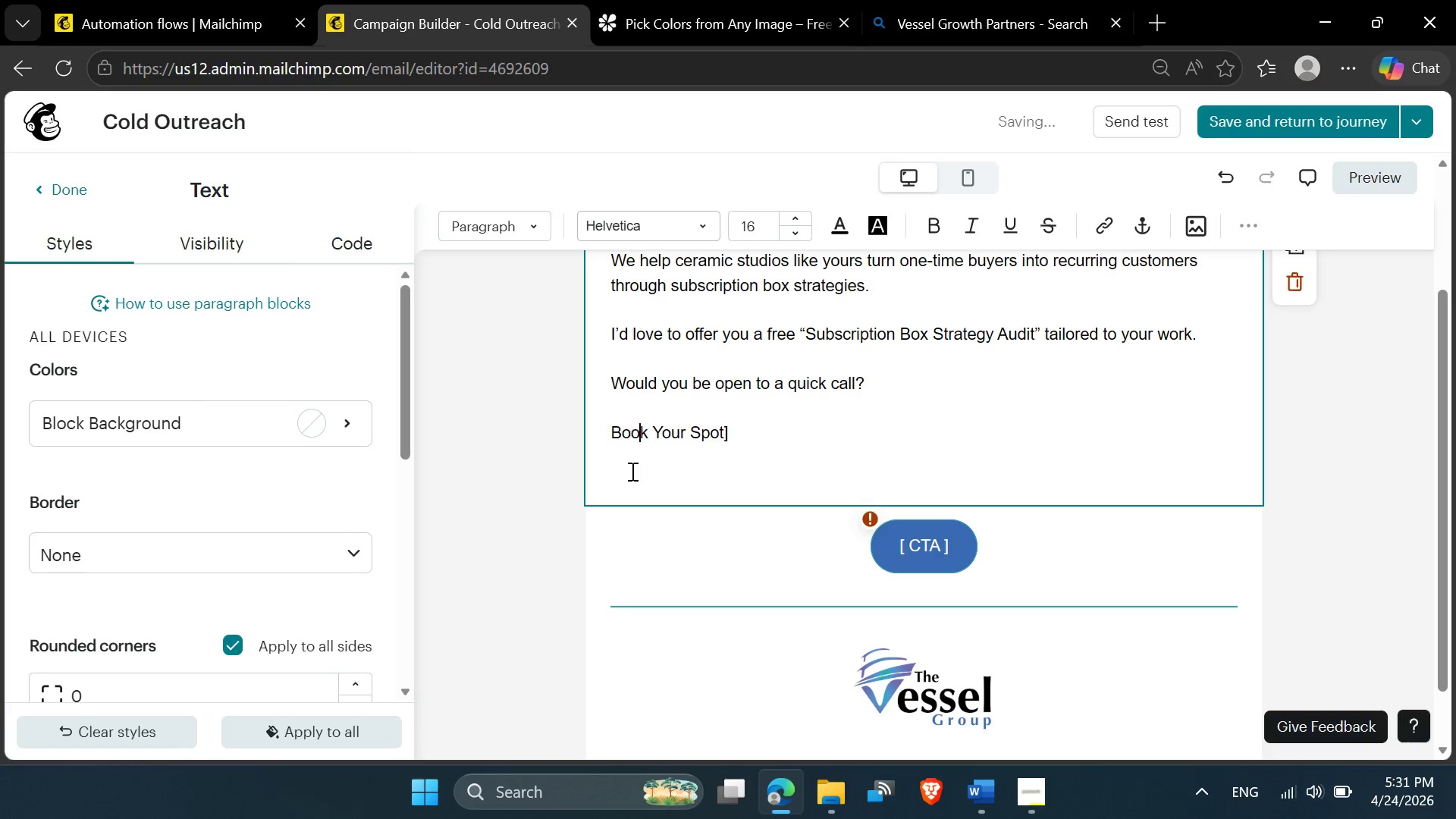 
key(ArrowRight)
 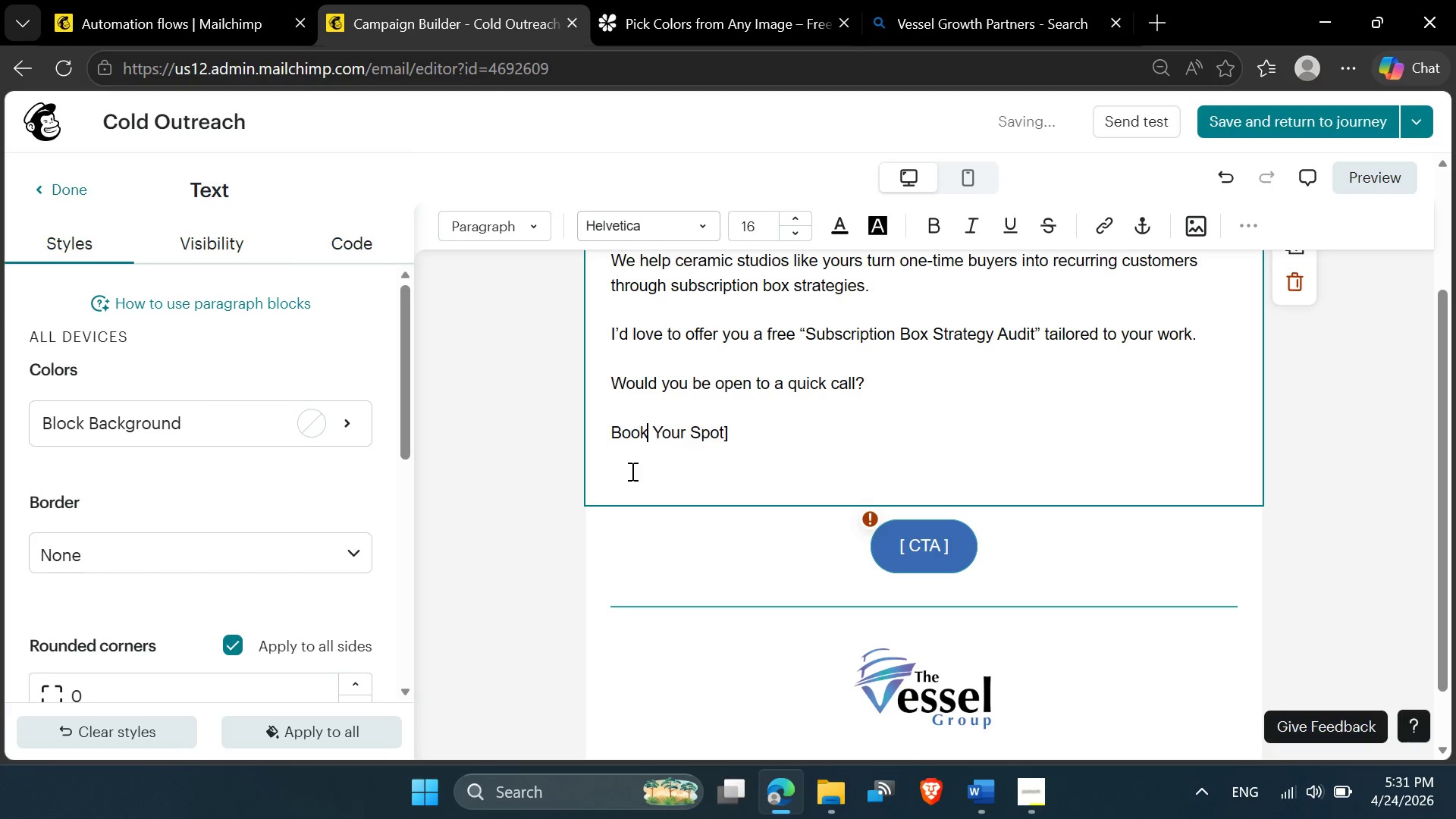 
key(ArrowRight)
 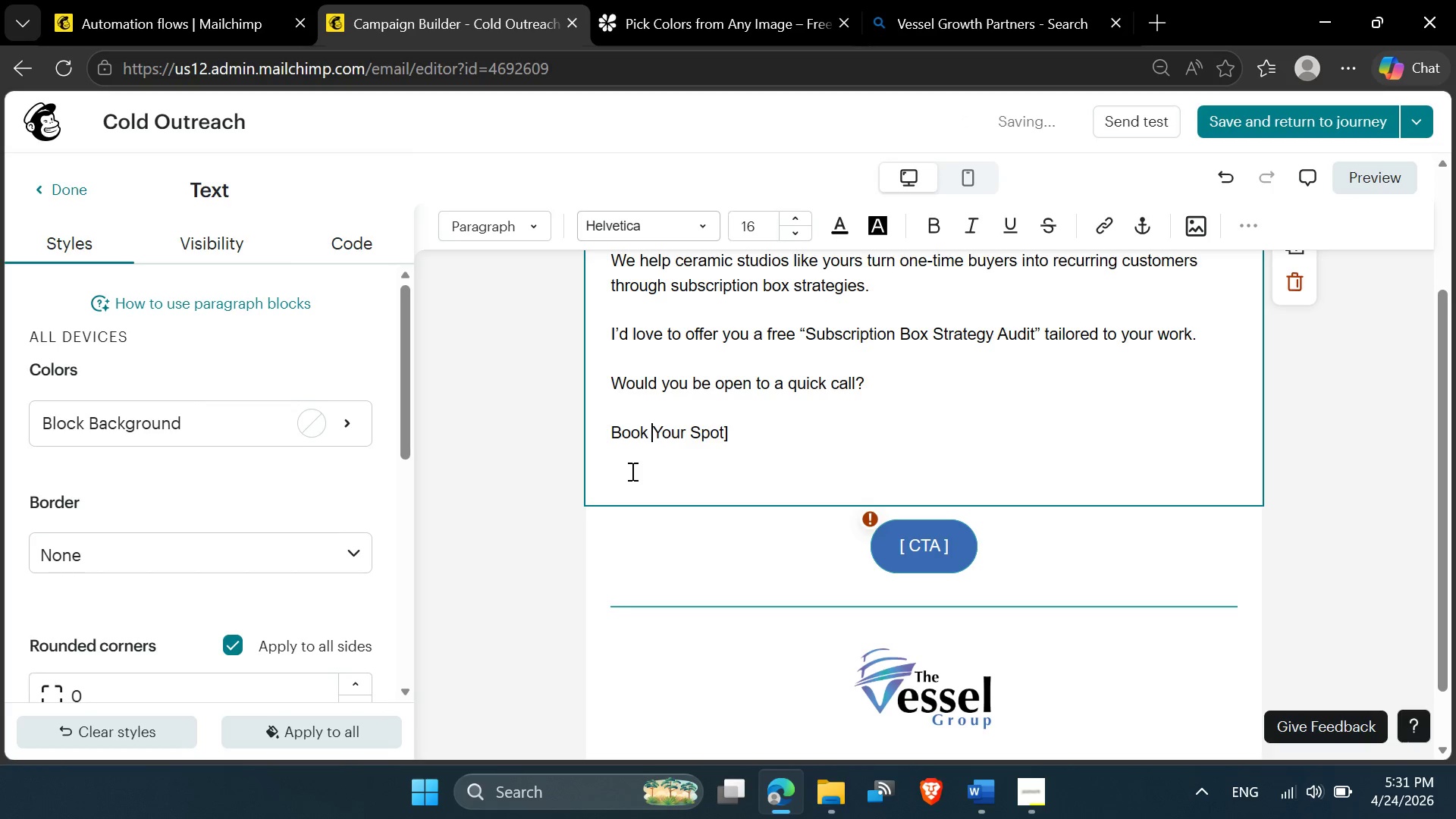 
key(ArrowRight)
 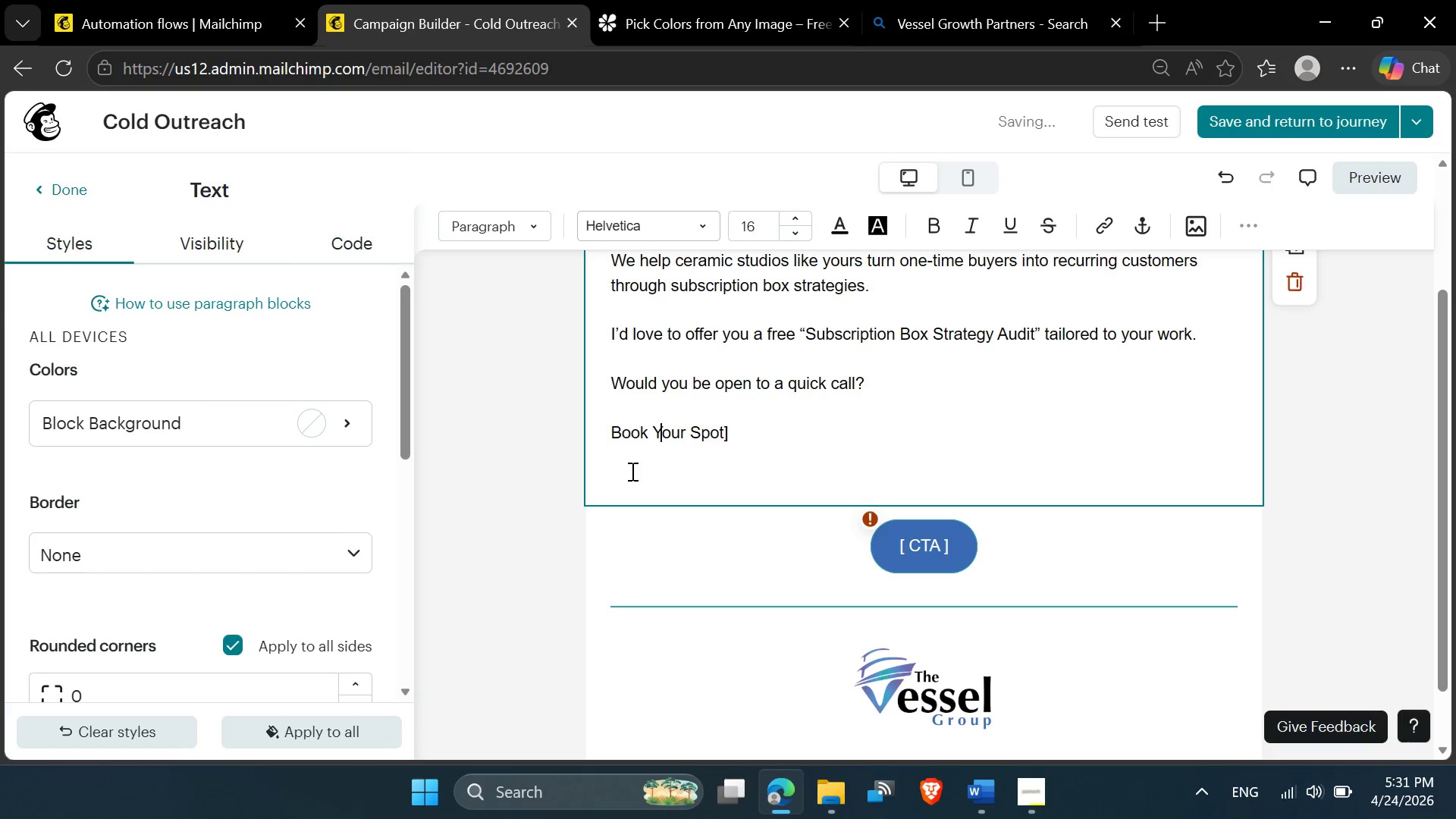 
key(ArrowRight)
 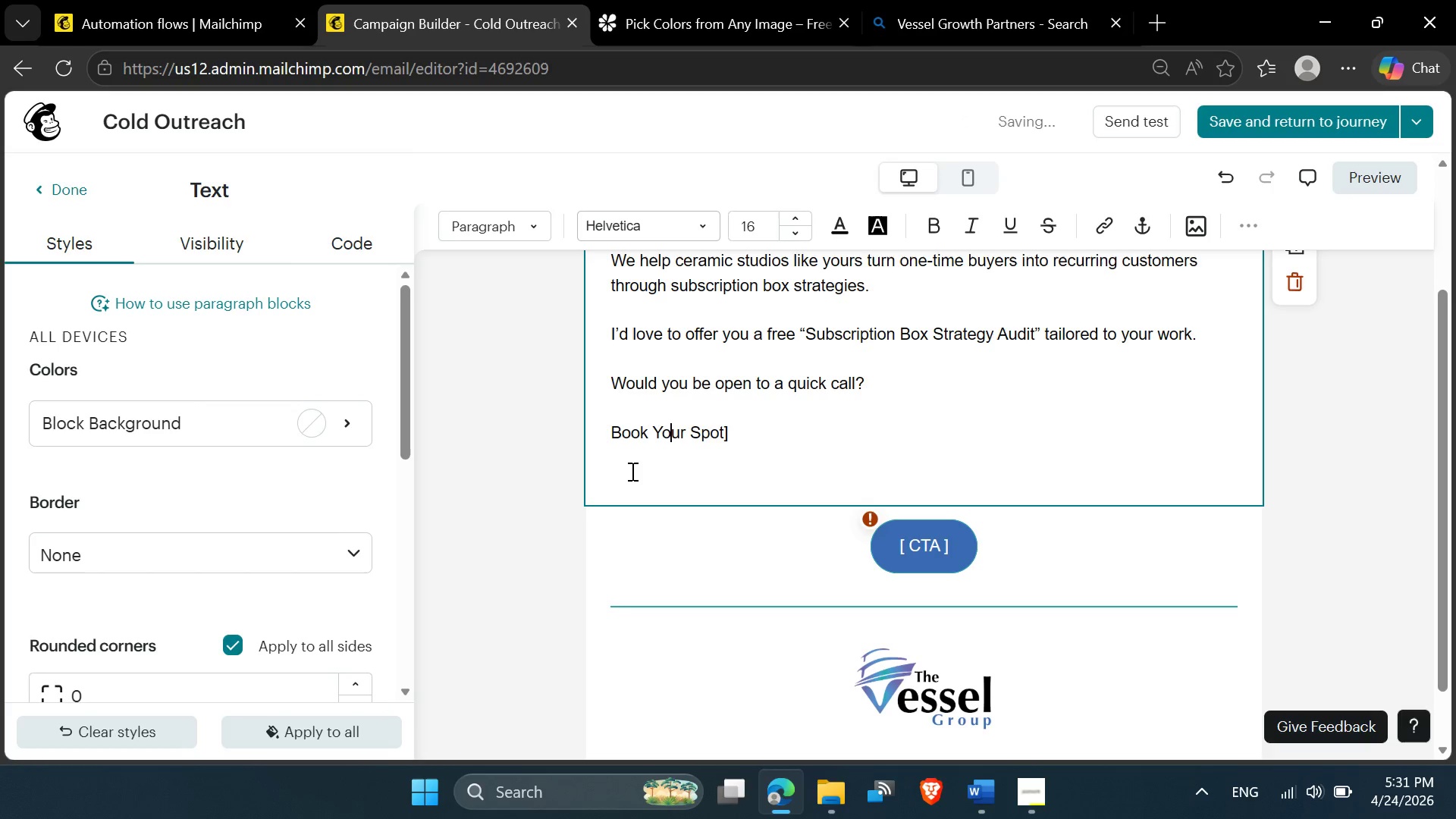 
key(ArrowRight)
 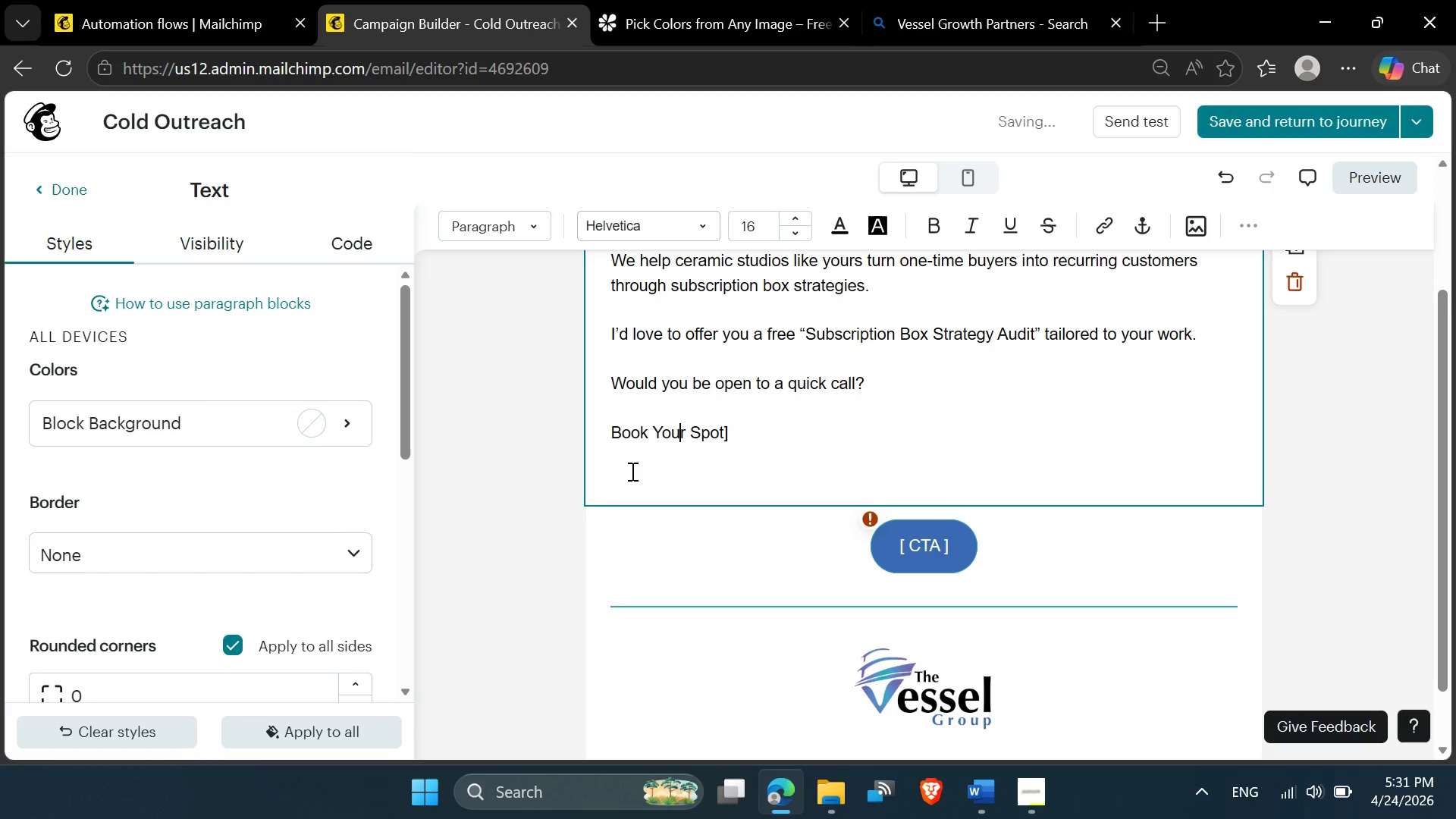 
key(ArrowRight)
 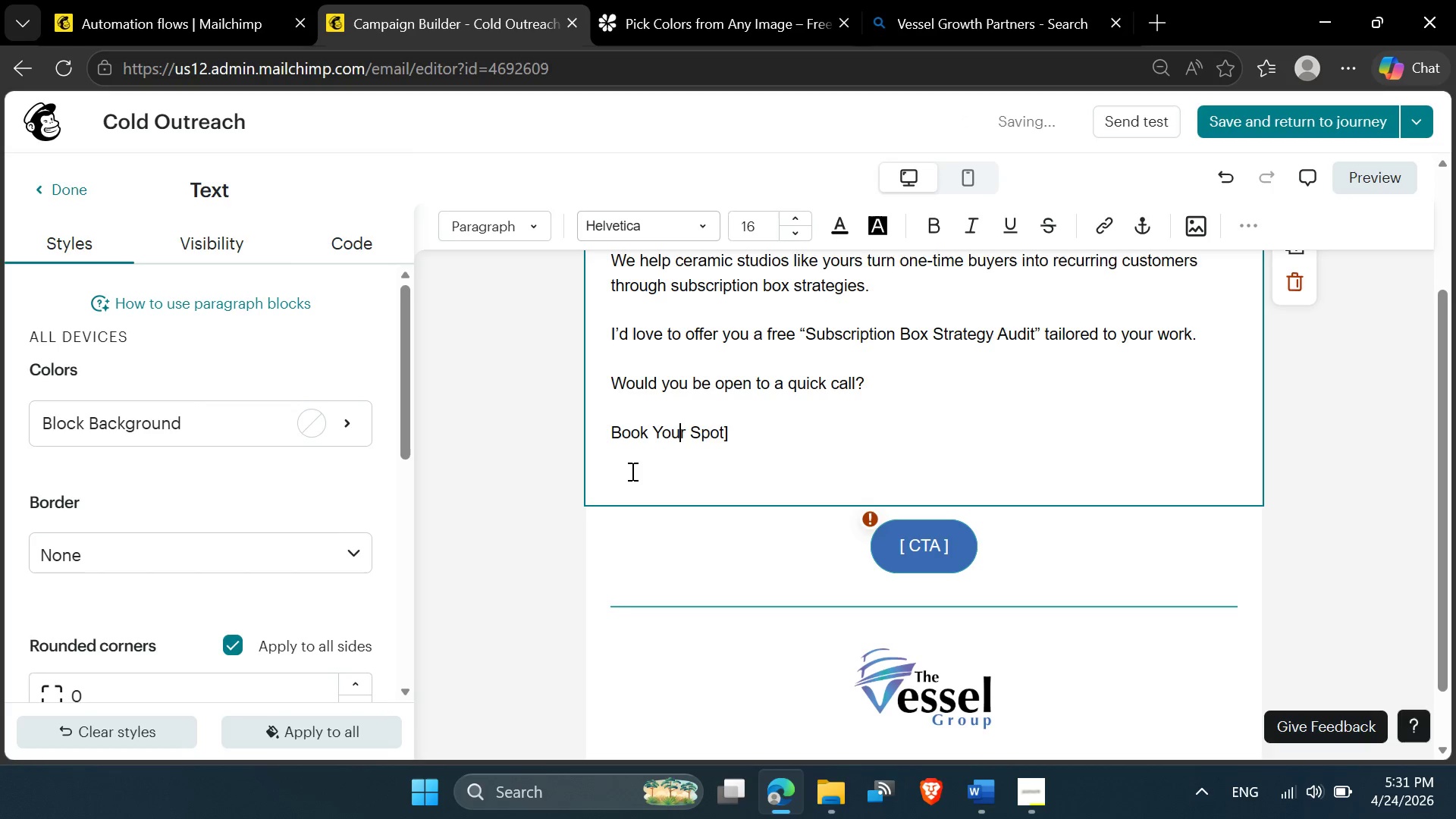 
key(ArrowRight)
 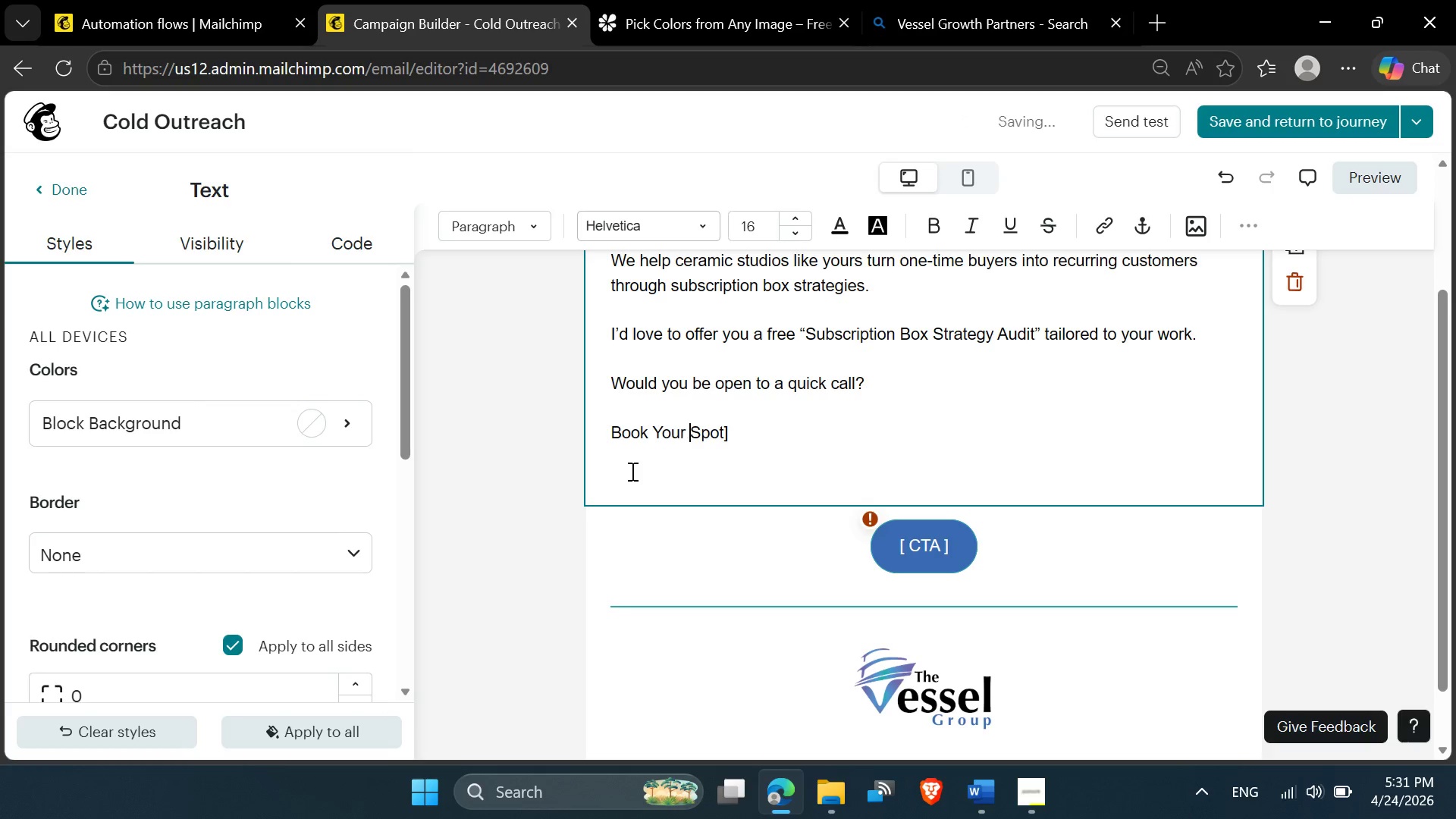 
key(ArrowRight)
 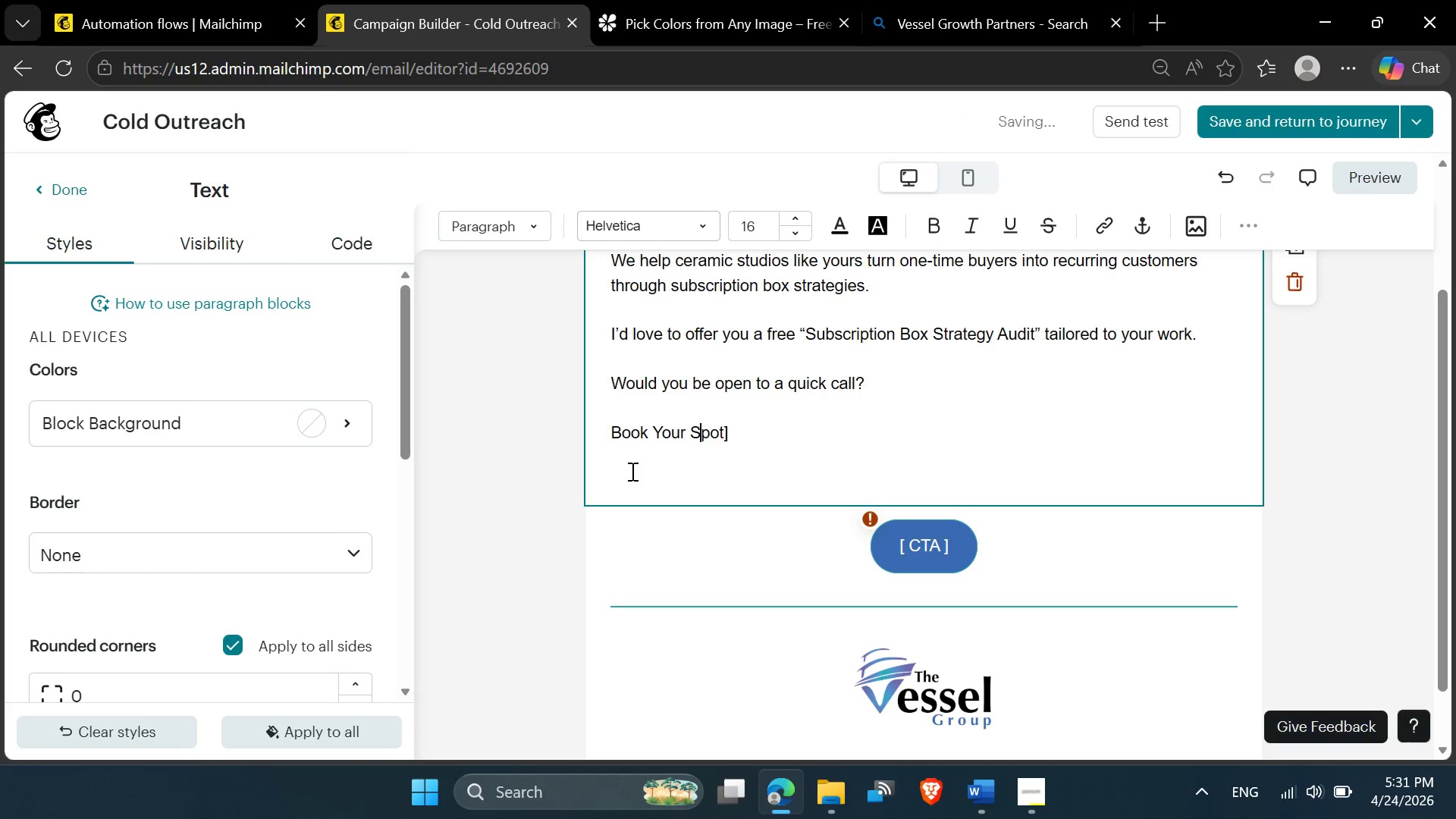 
key(ArrowRight)
 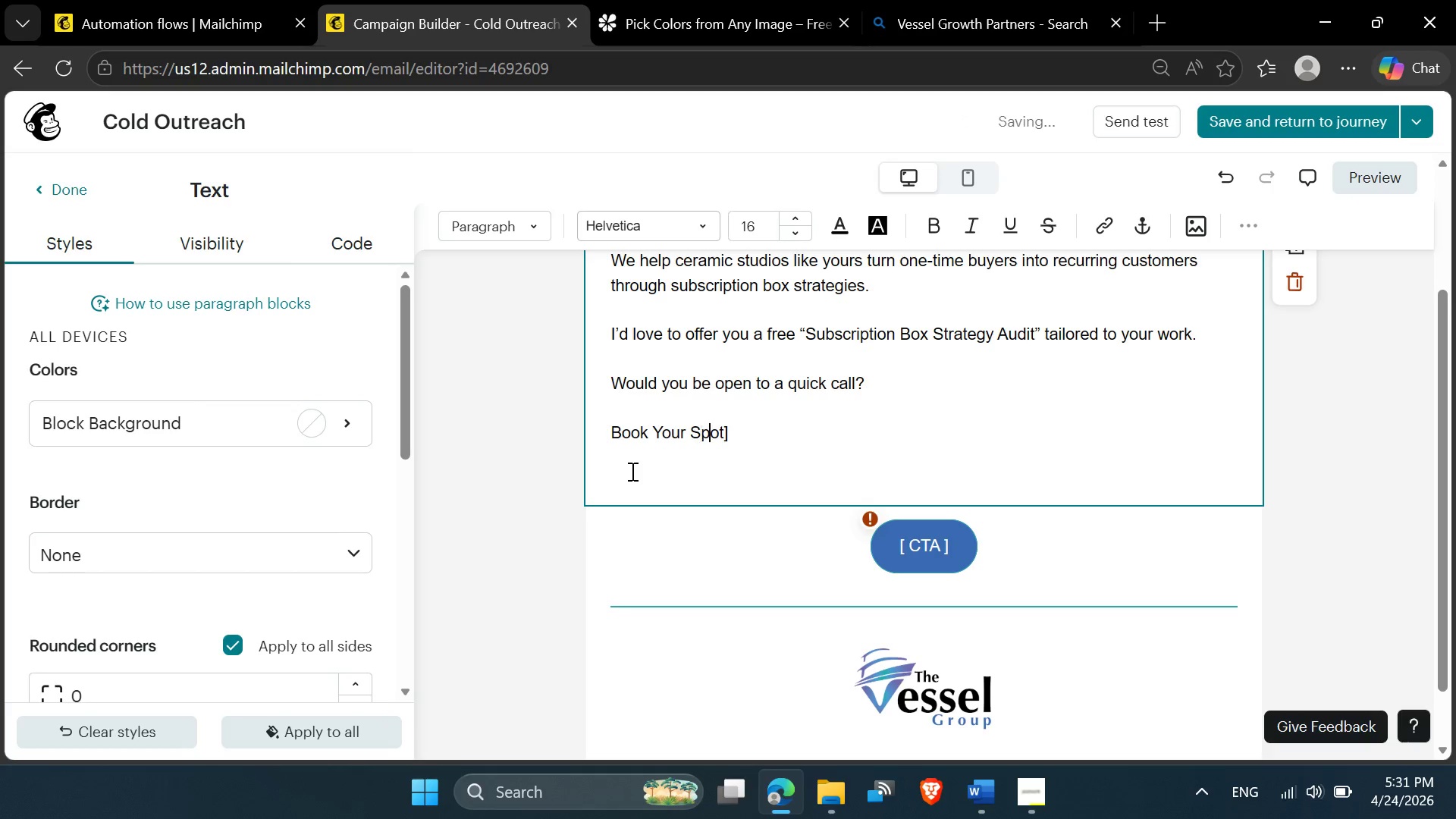 
key(ArrowRight)
 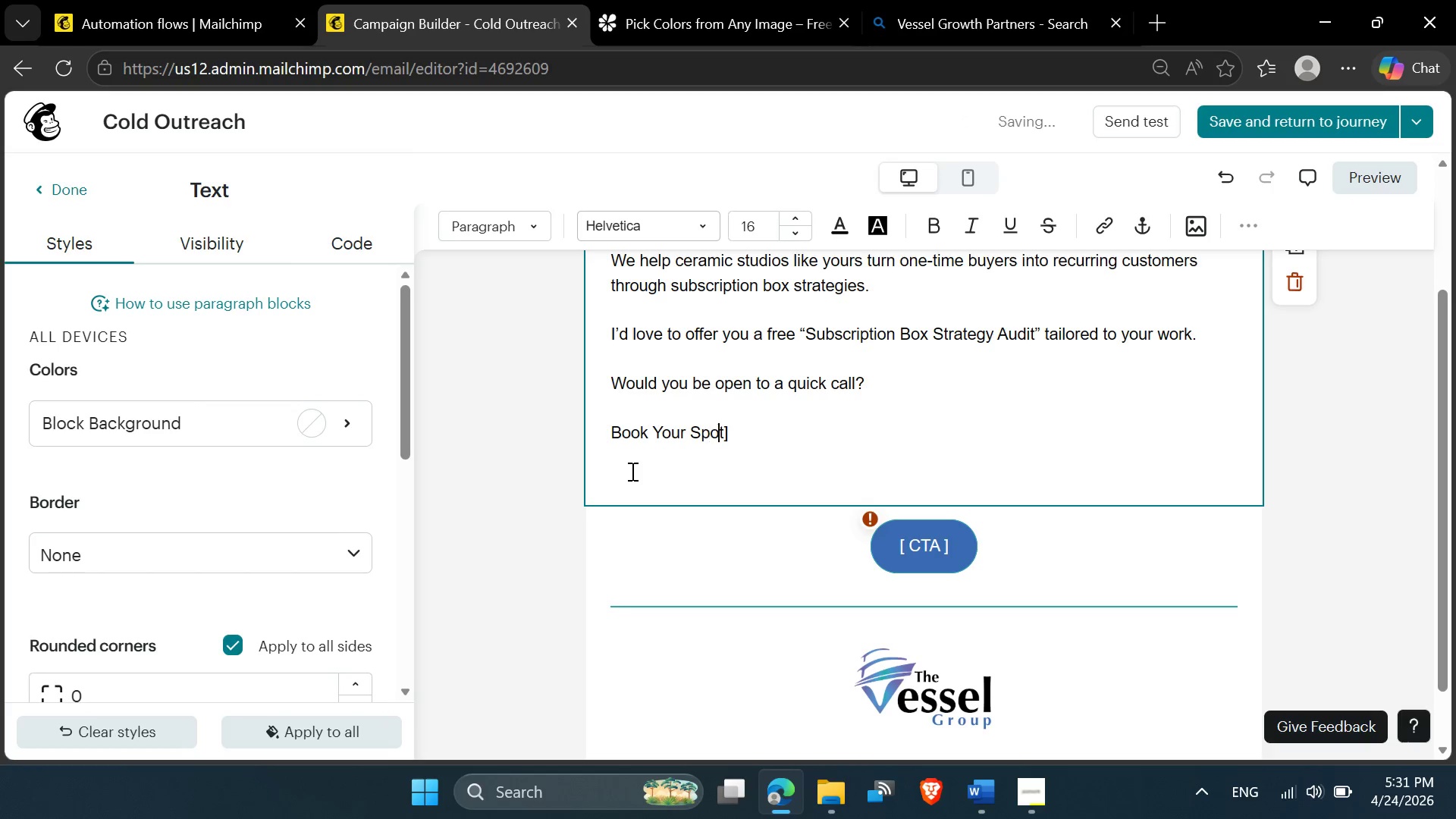 
key(ArrowRight)
 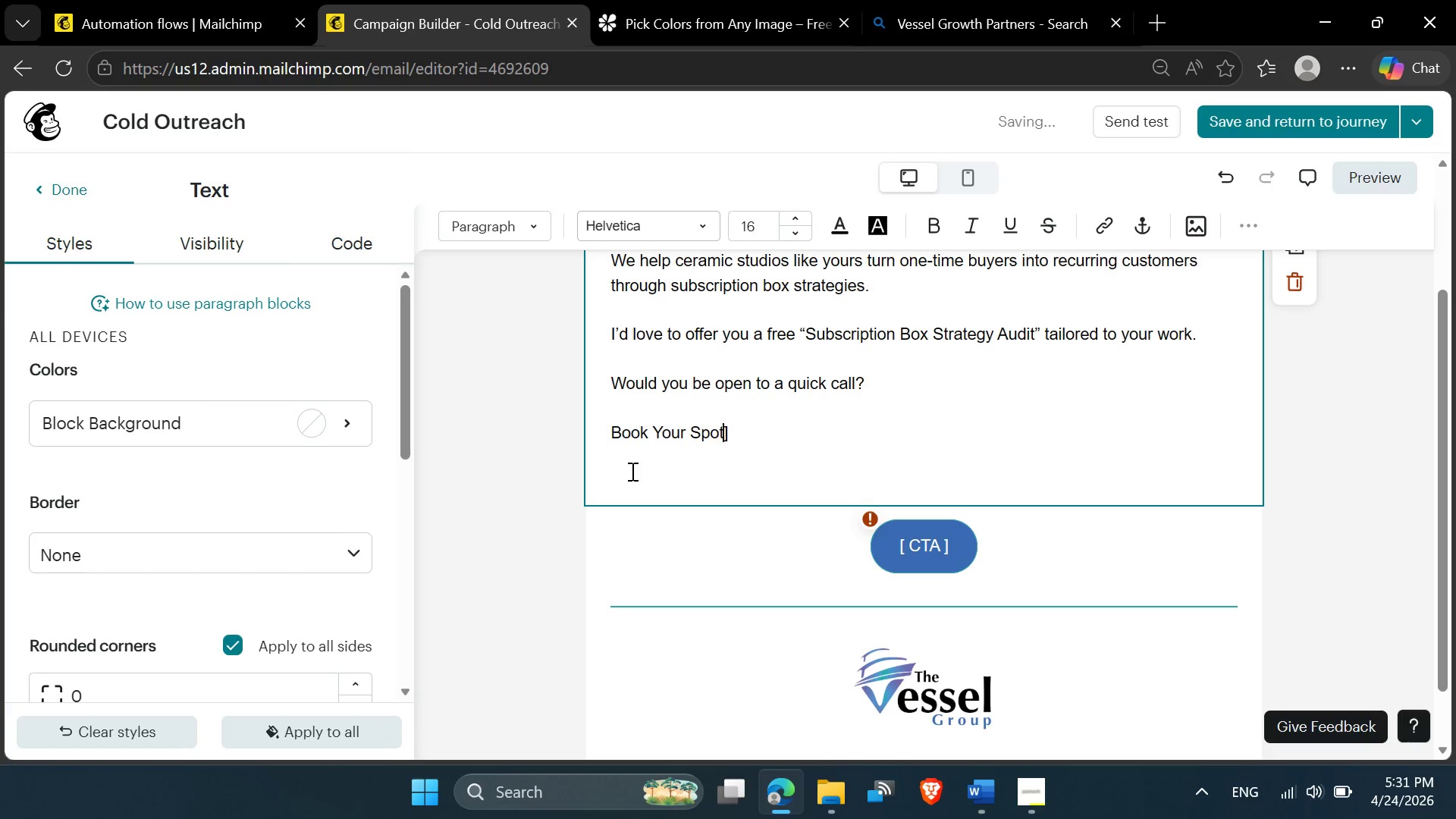 
key(ArrowRight)
 